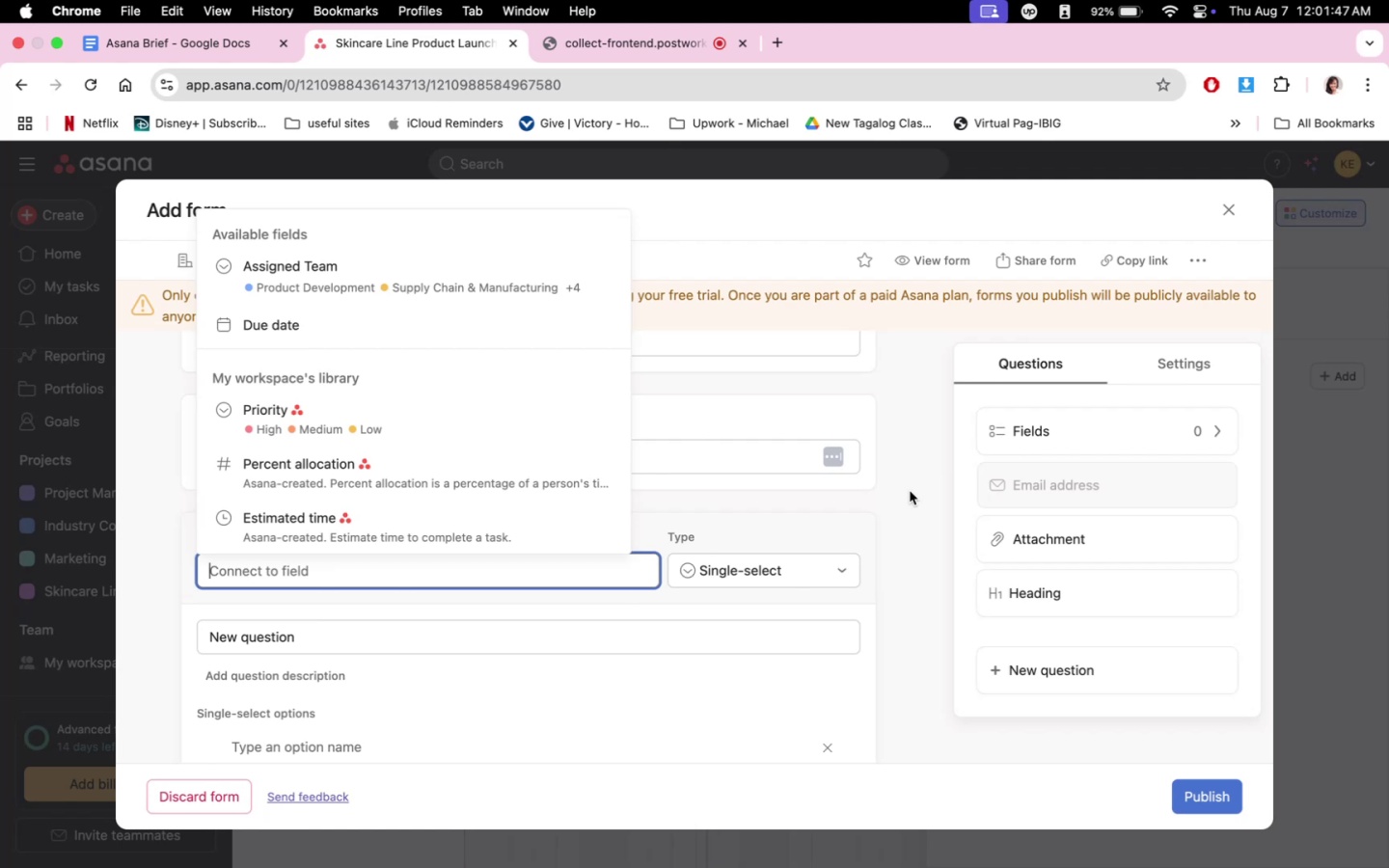 
left_click([910, 491])
 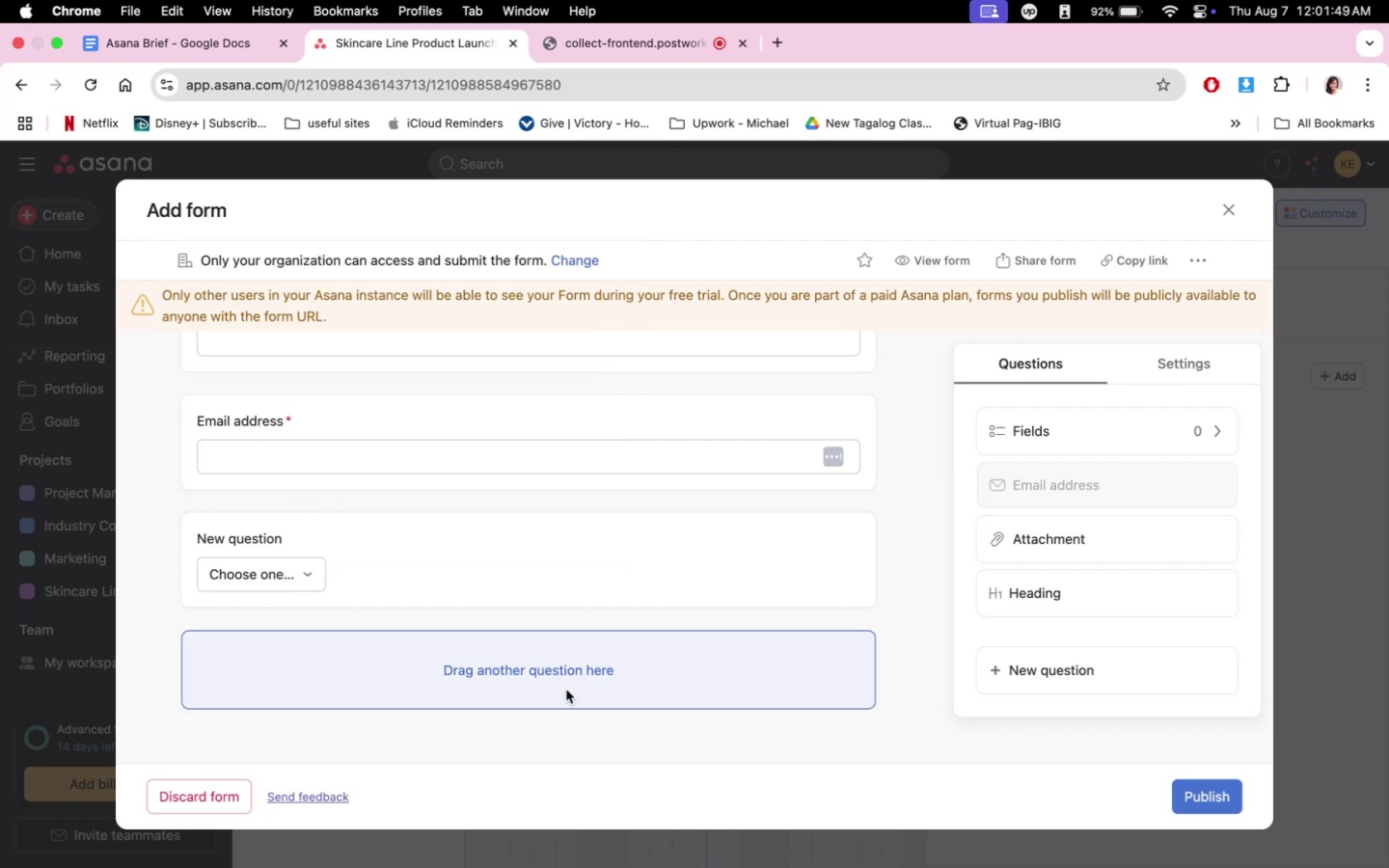 
left_click([1041, 665])
 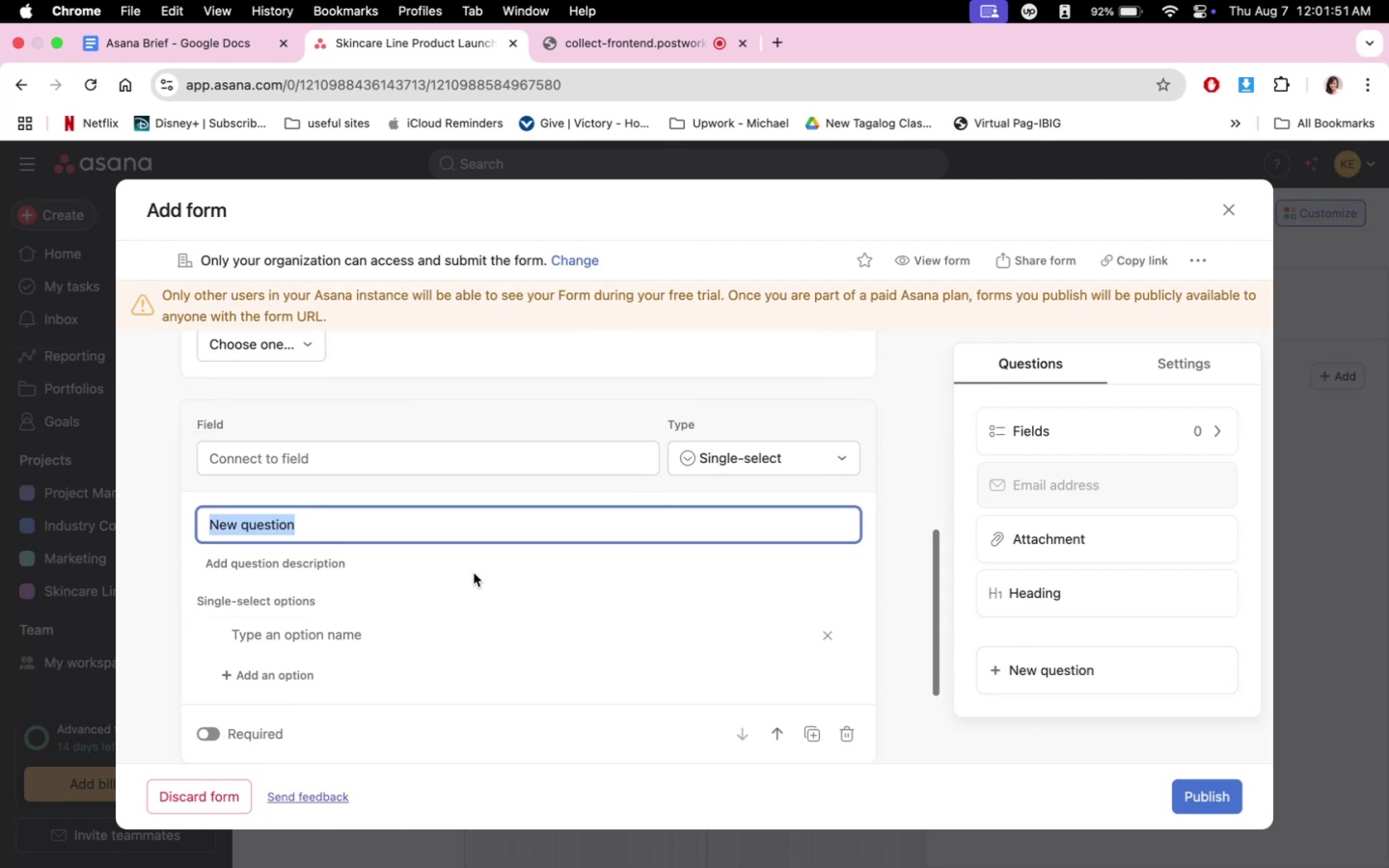 
scroll: coordinate [477, 573], scroll_direction: down, amount: 2.0
 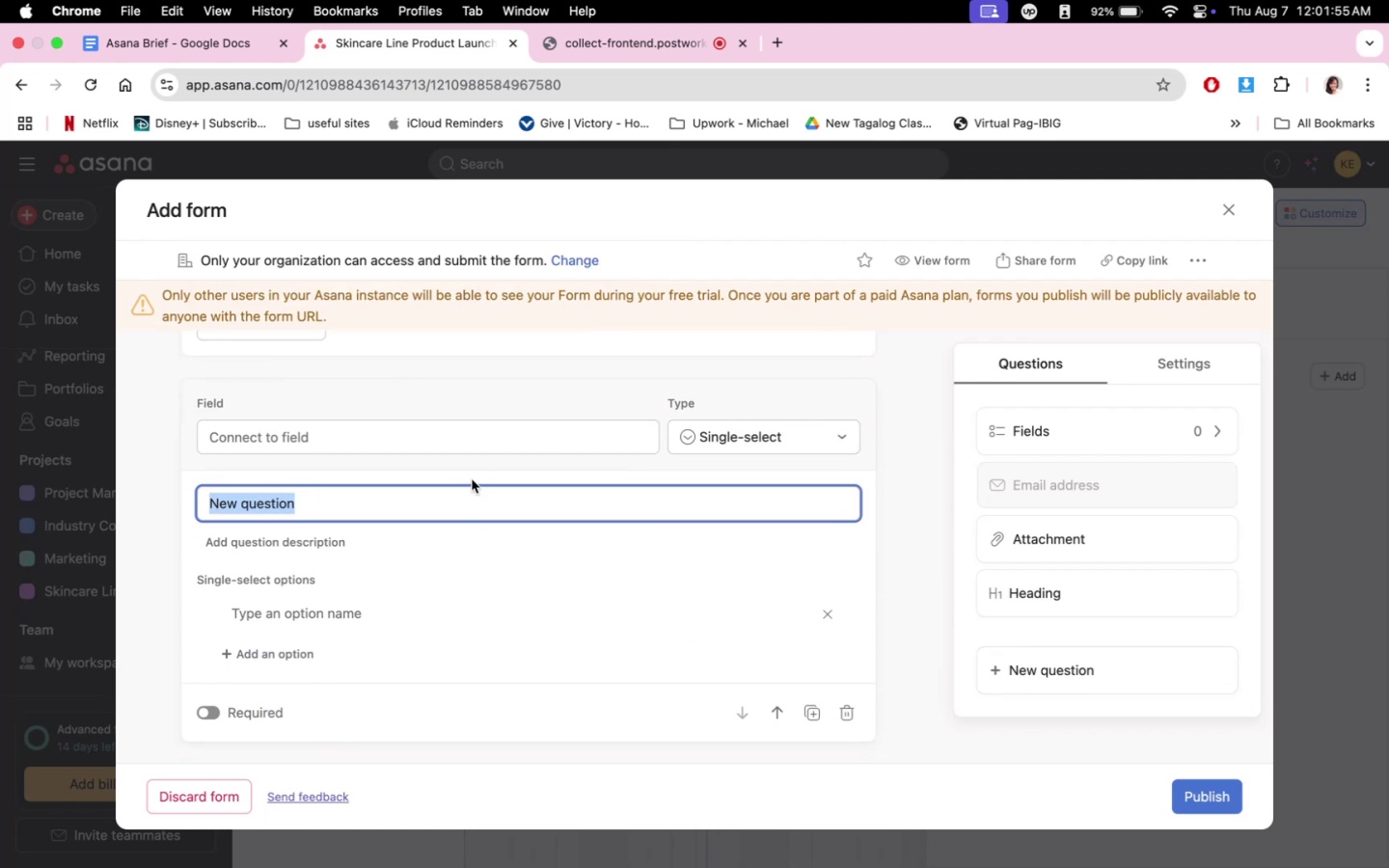 
wait(5.38)
 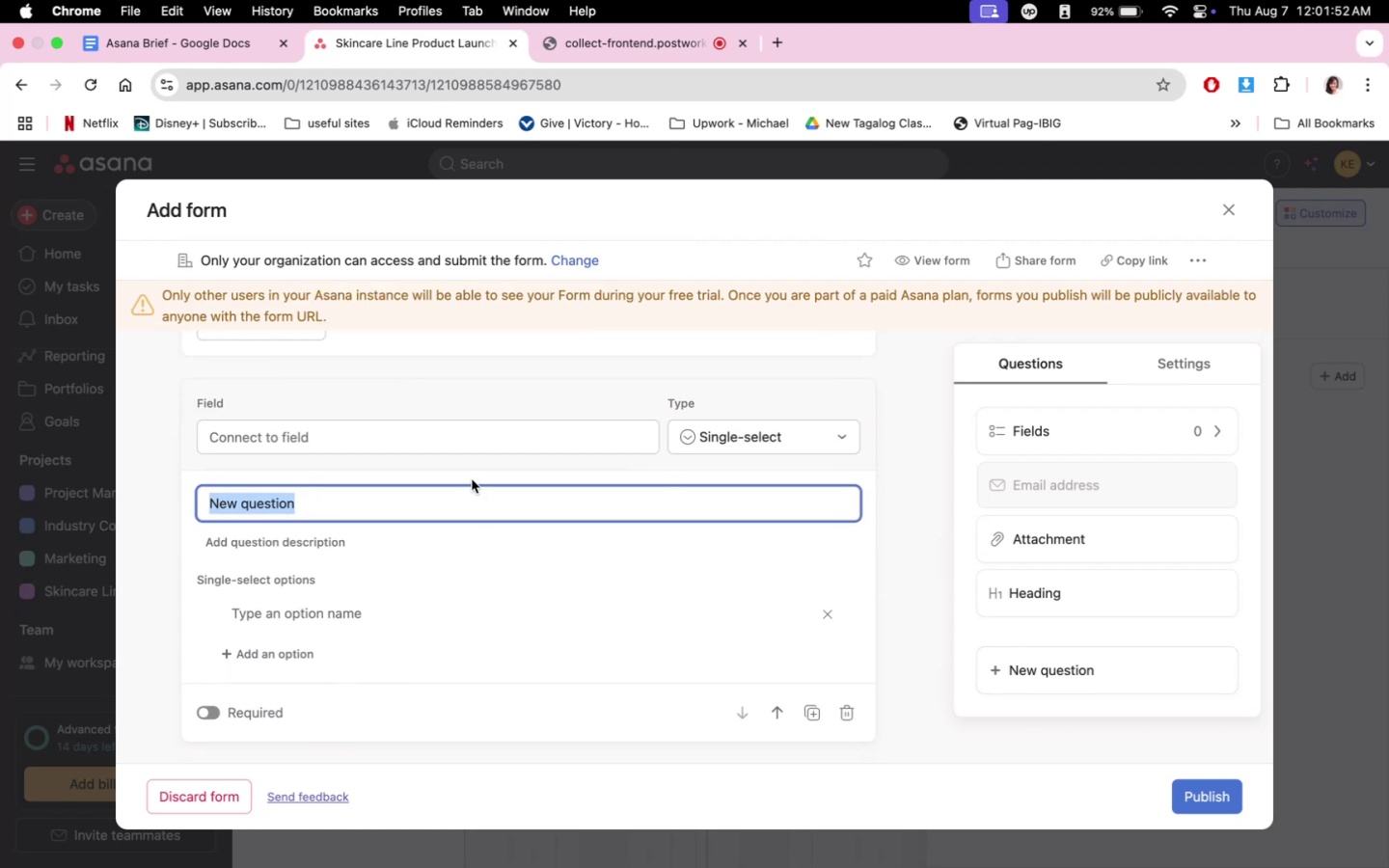 
type(Rate your )
 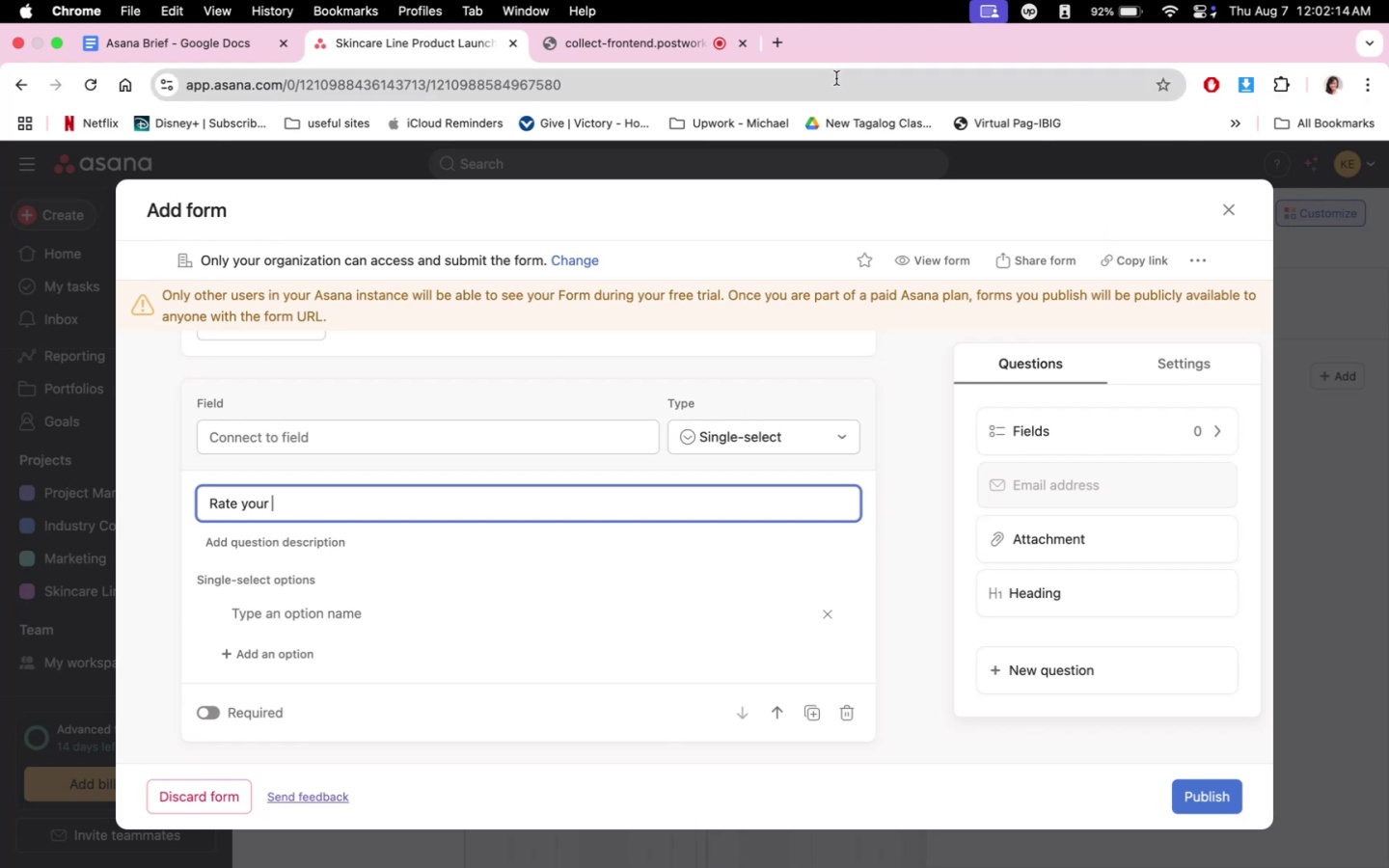 
wait(20.5)
 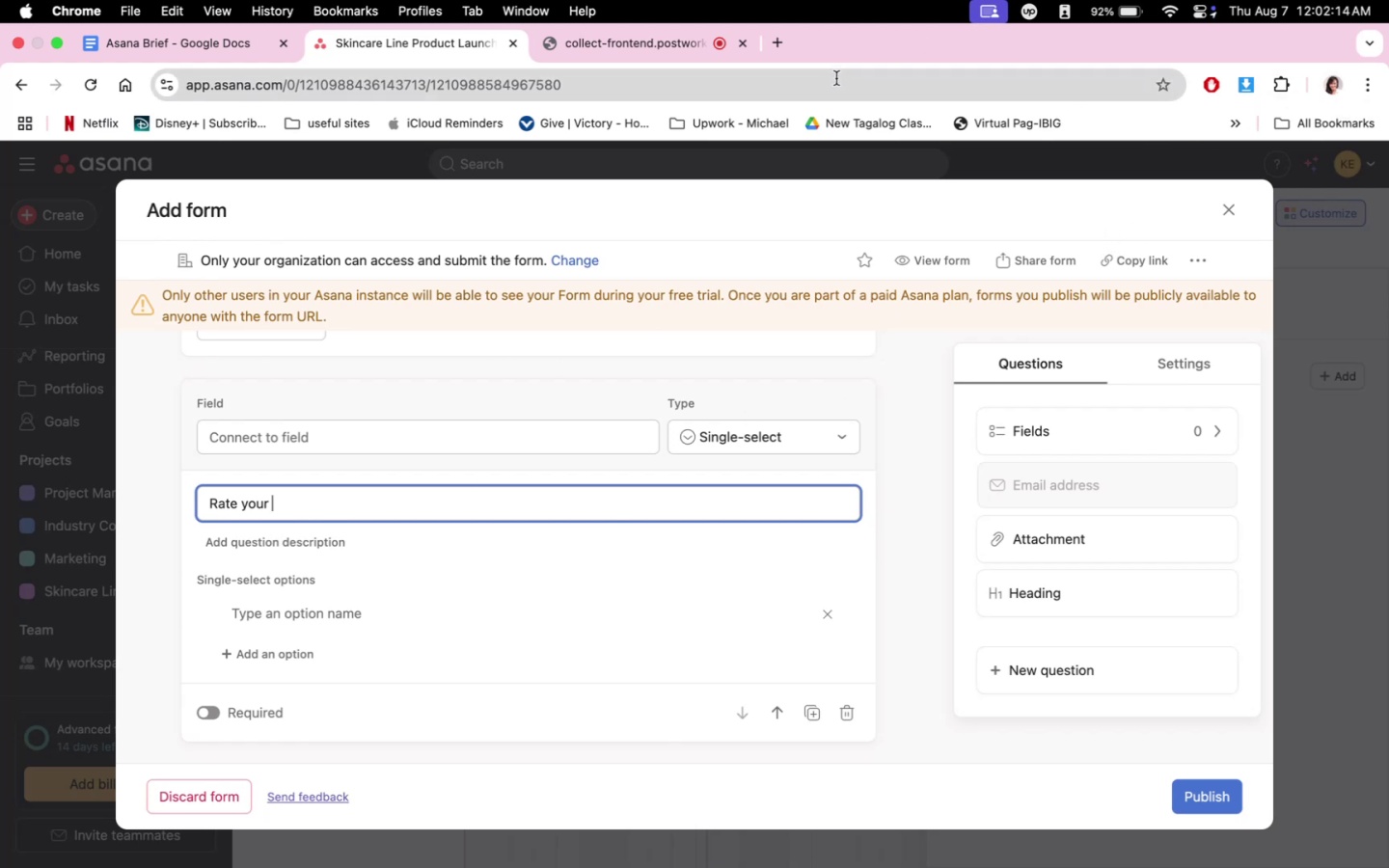 
key(VolumeUp)
 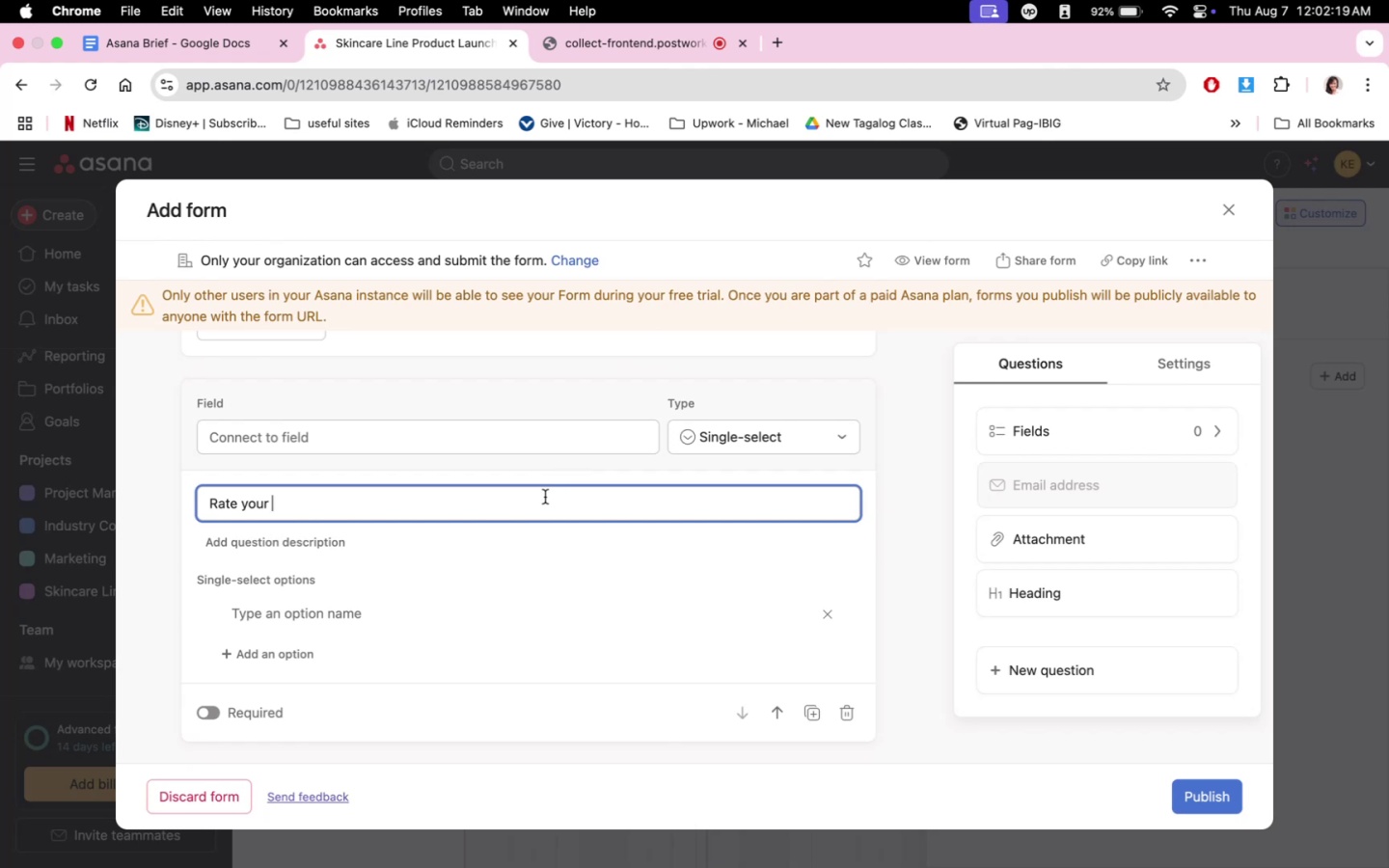 
key(VolumeUp)
 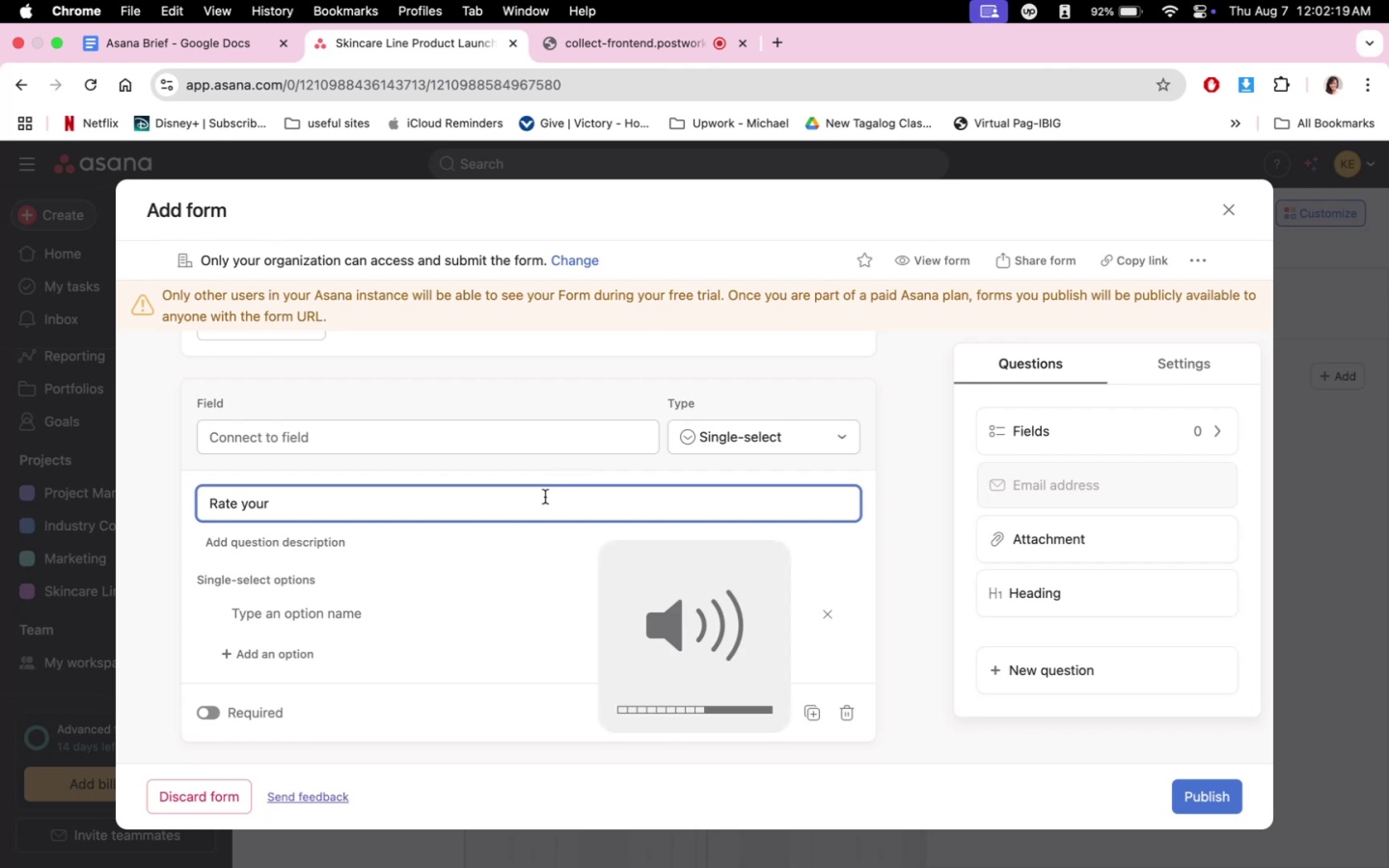 
key(VolumeUp)
 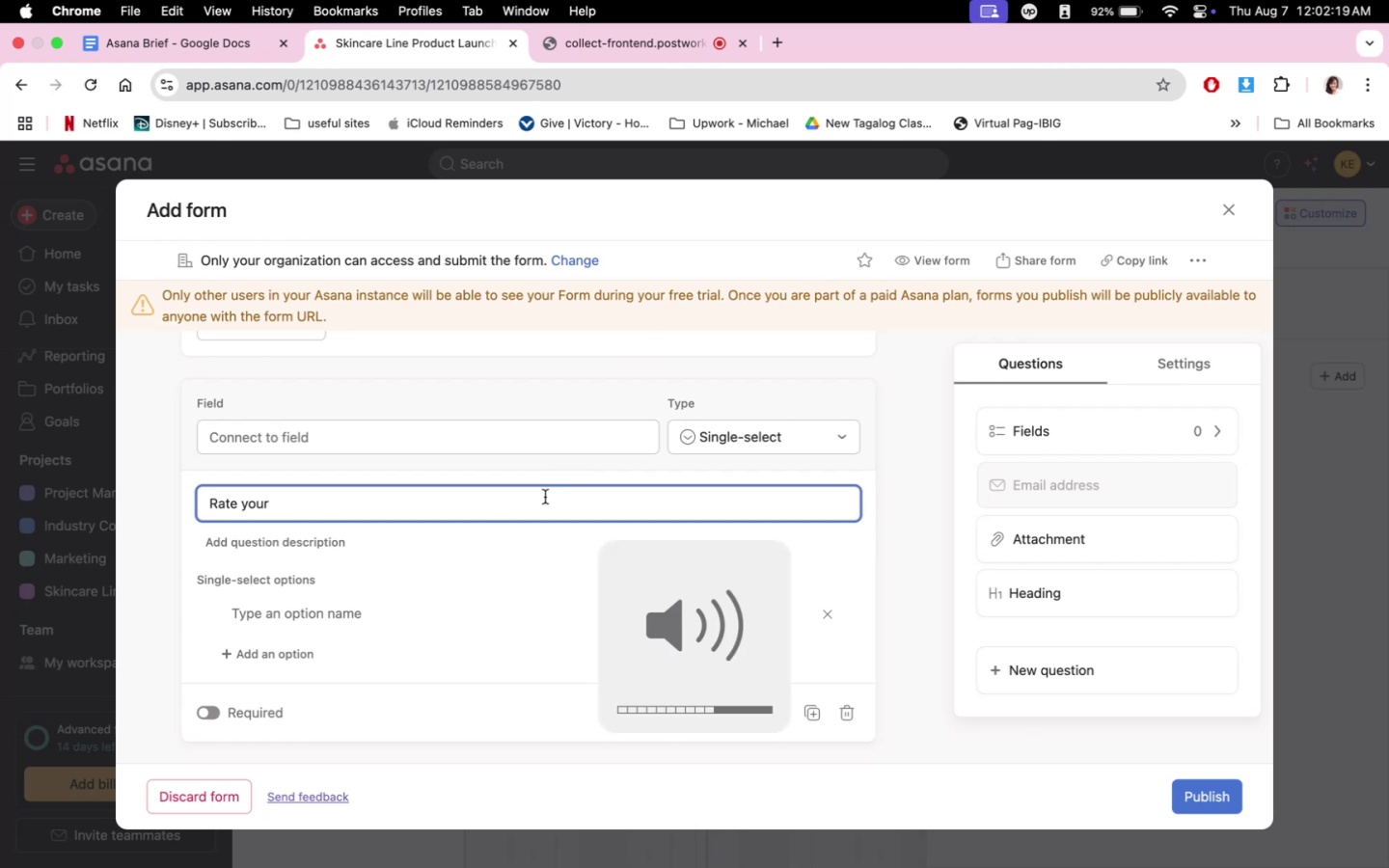 
key(VolumeUp)
 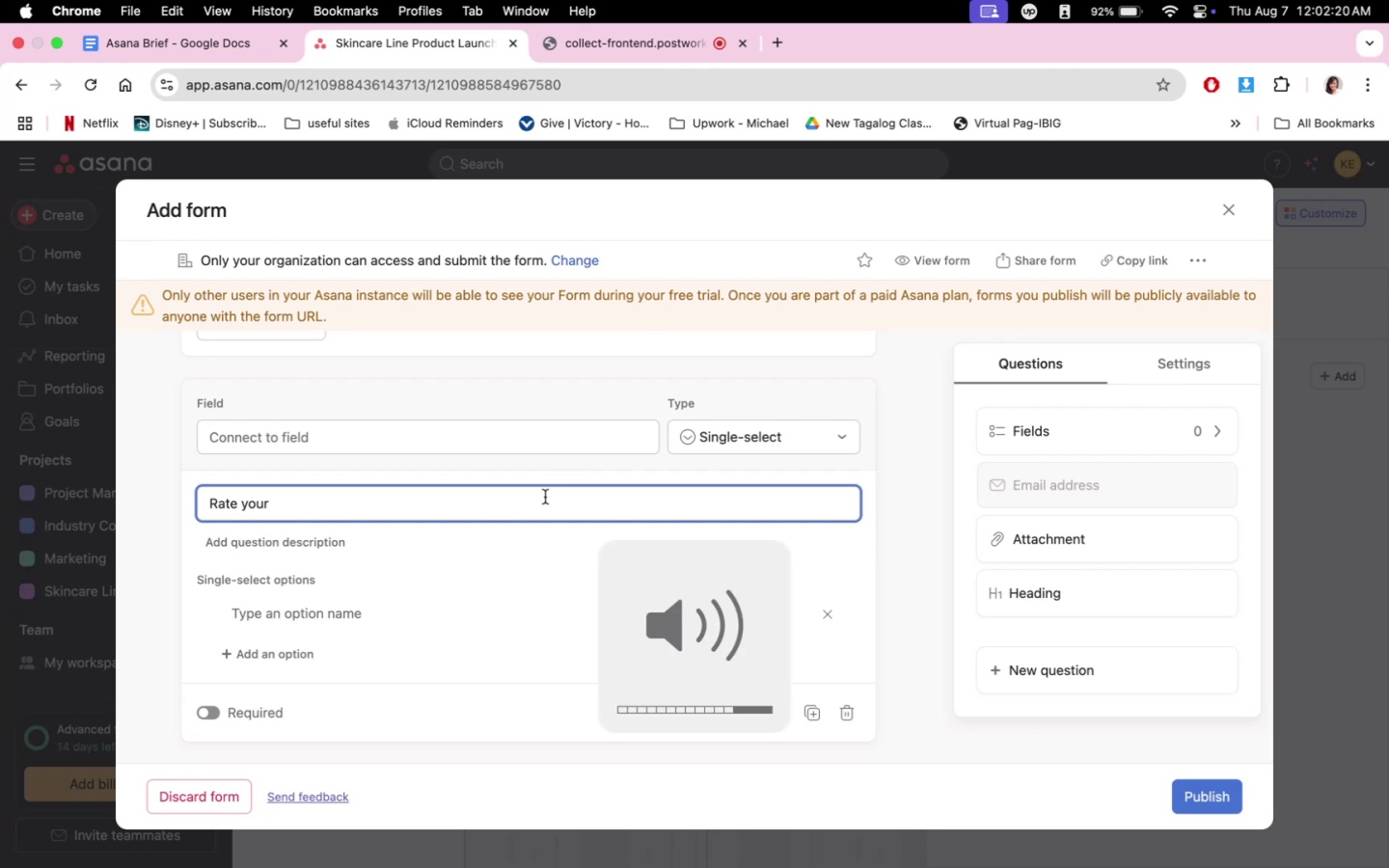 
key(VolumeDown)
 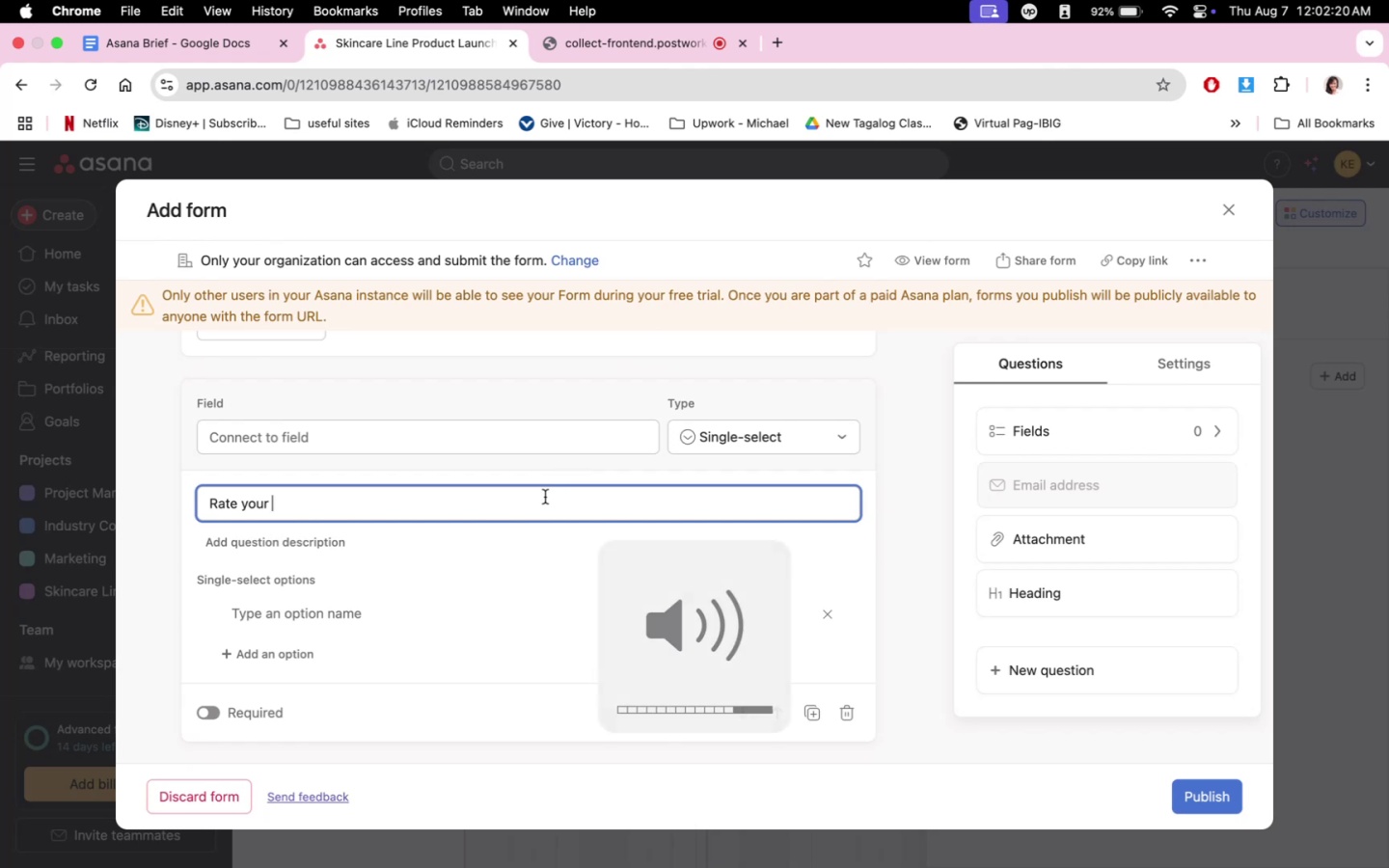 
key(VolumeDown)
 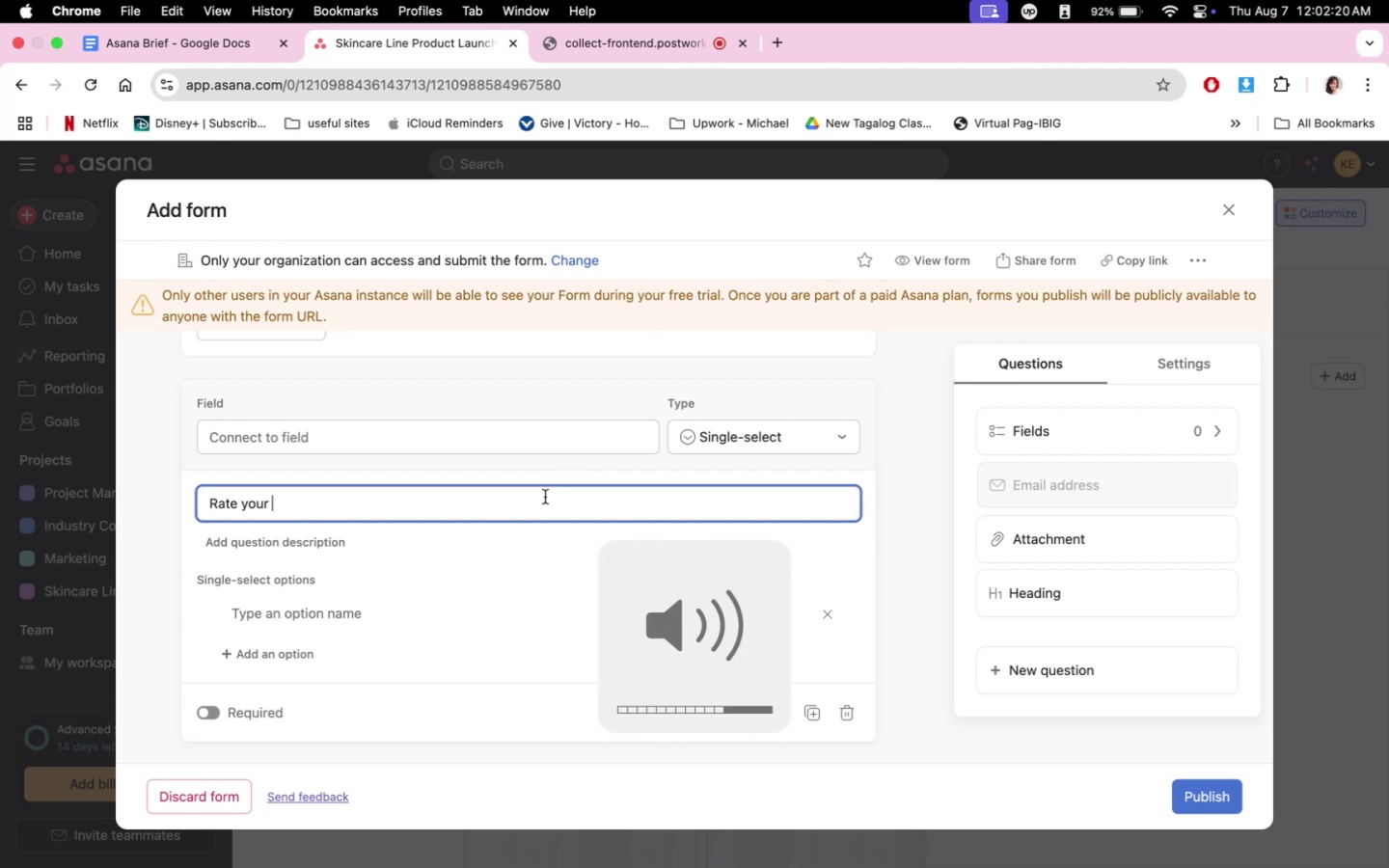 
key(VolumeDown)
 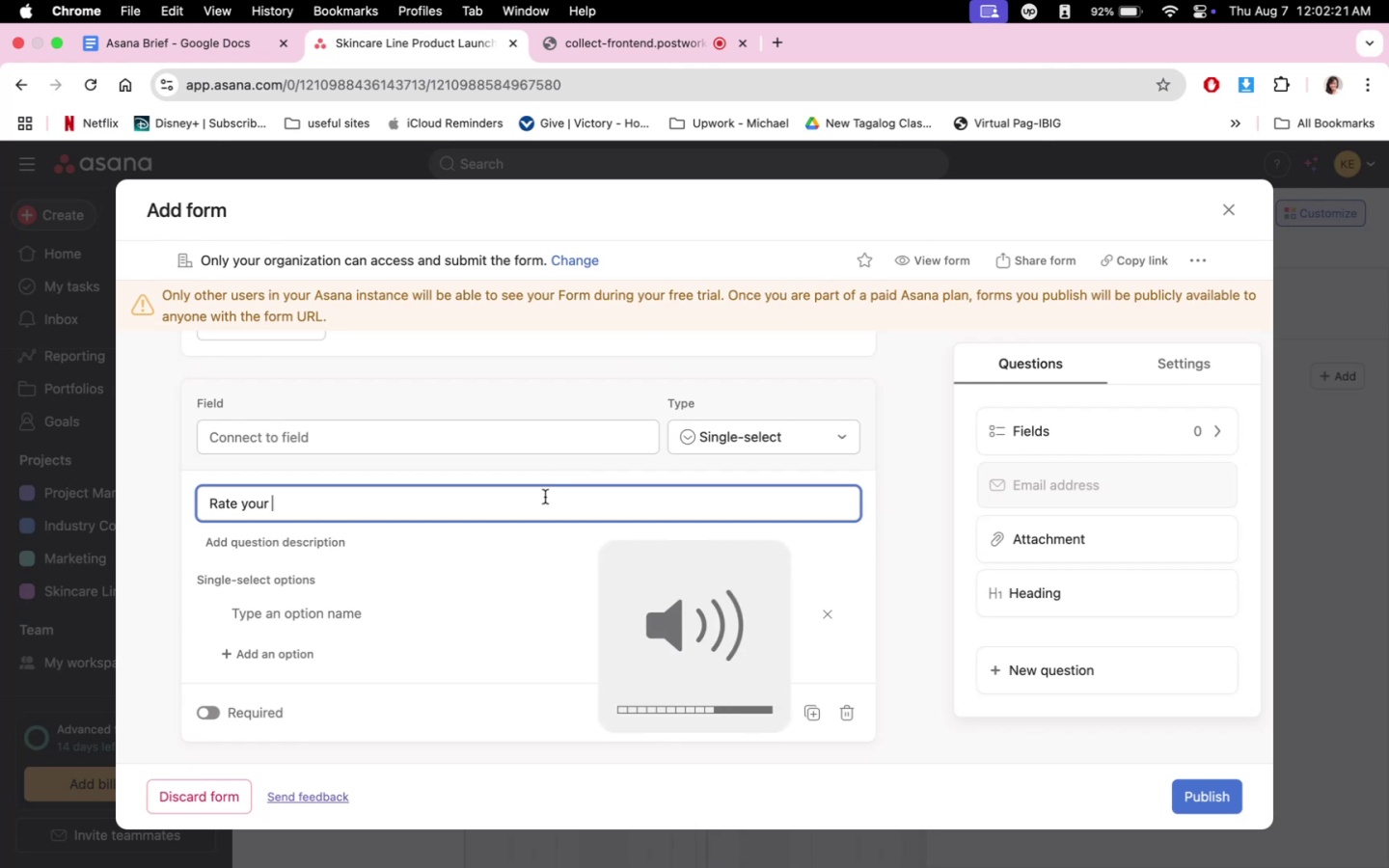 
key(VolumeDown)
 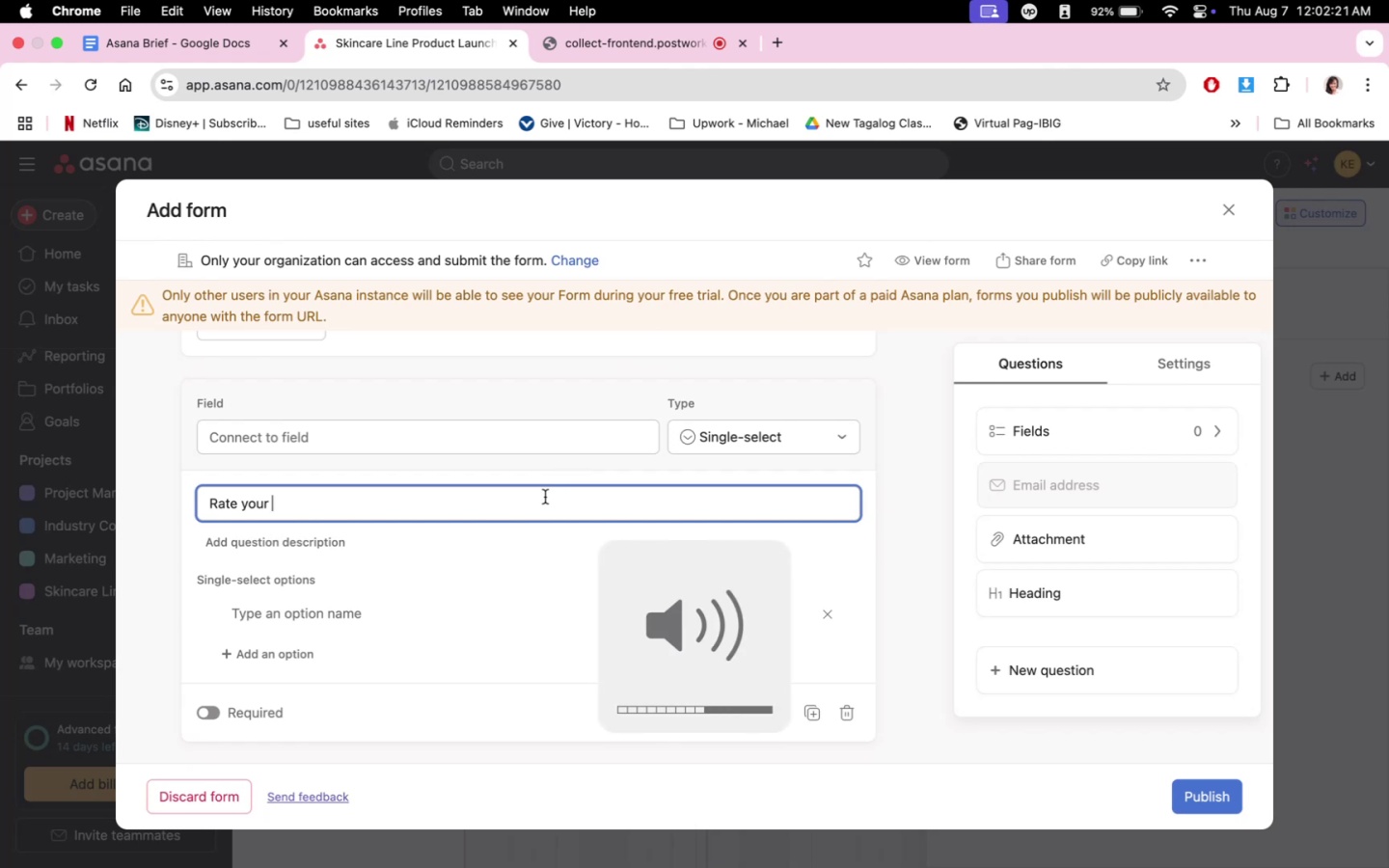 
key(VolumeDown)
 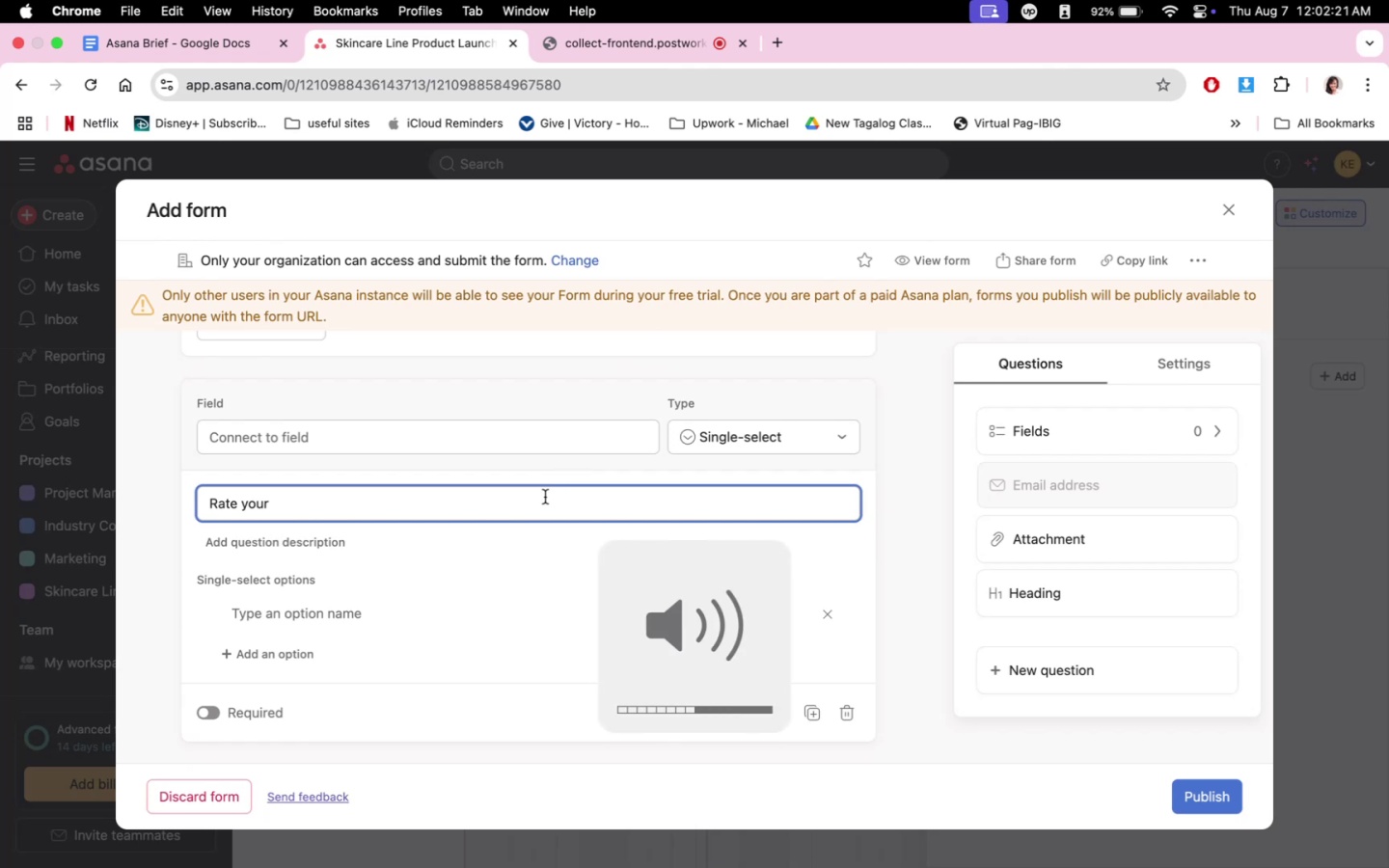 
key(VolumeDown)
 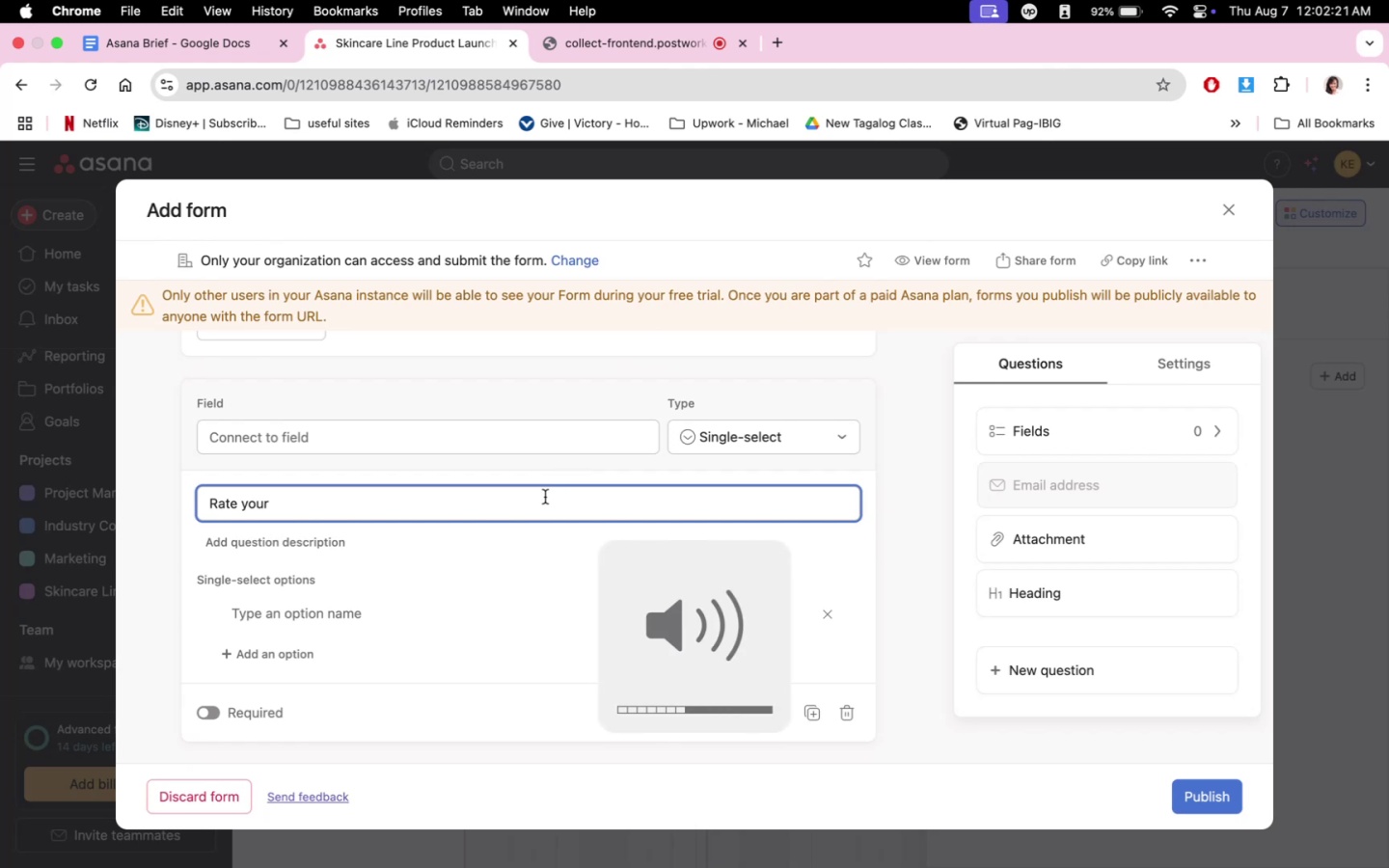 
key(VolumeDown)
 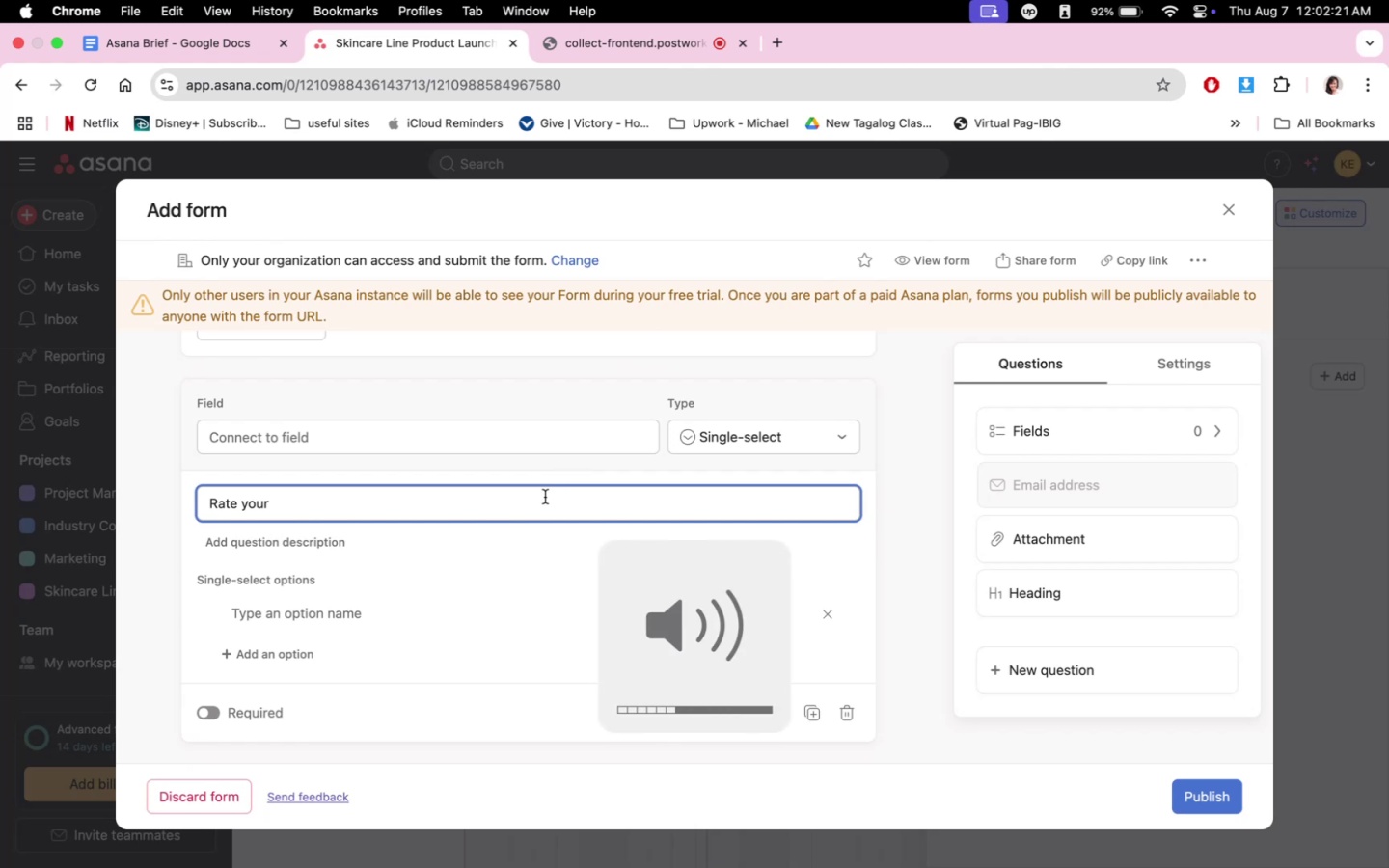 
key(VolumeDown)
 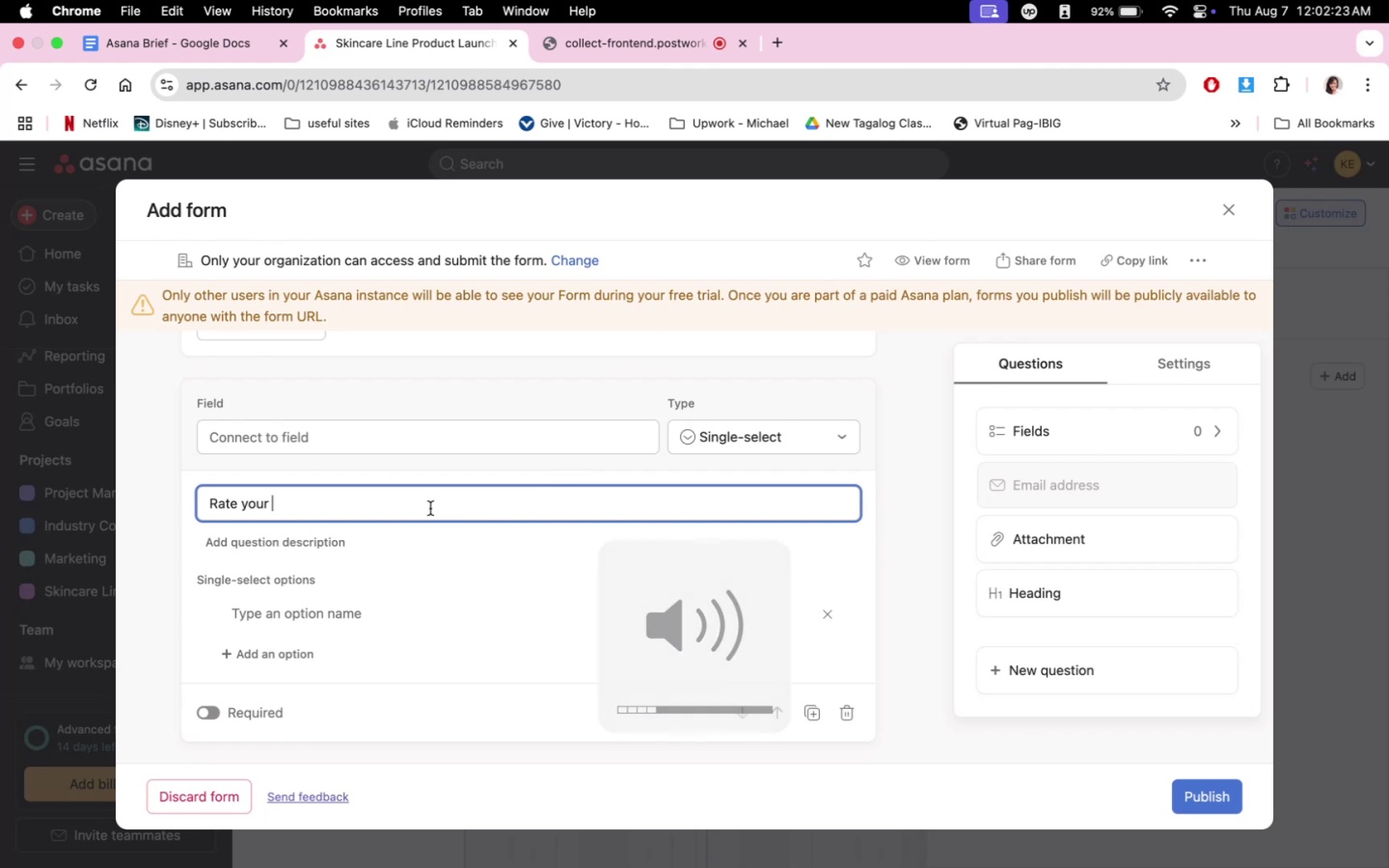 
double_click([430, 508])
 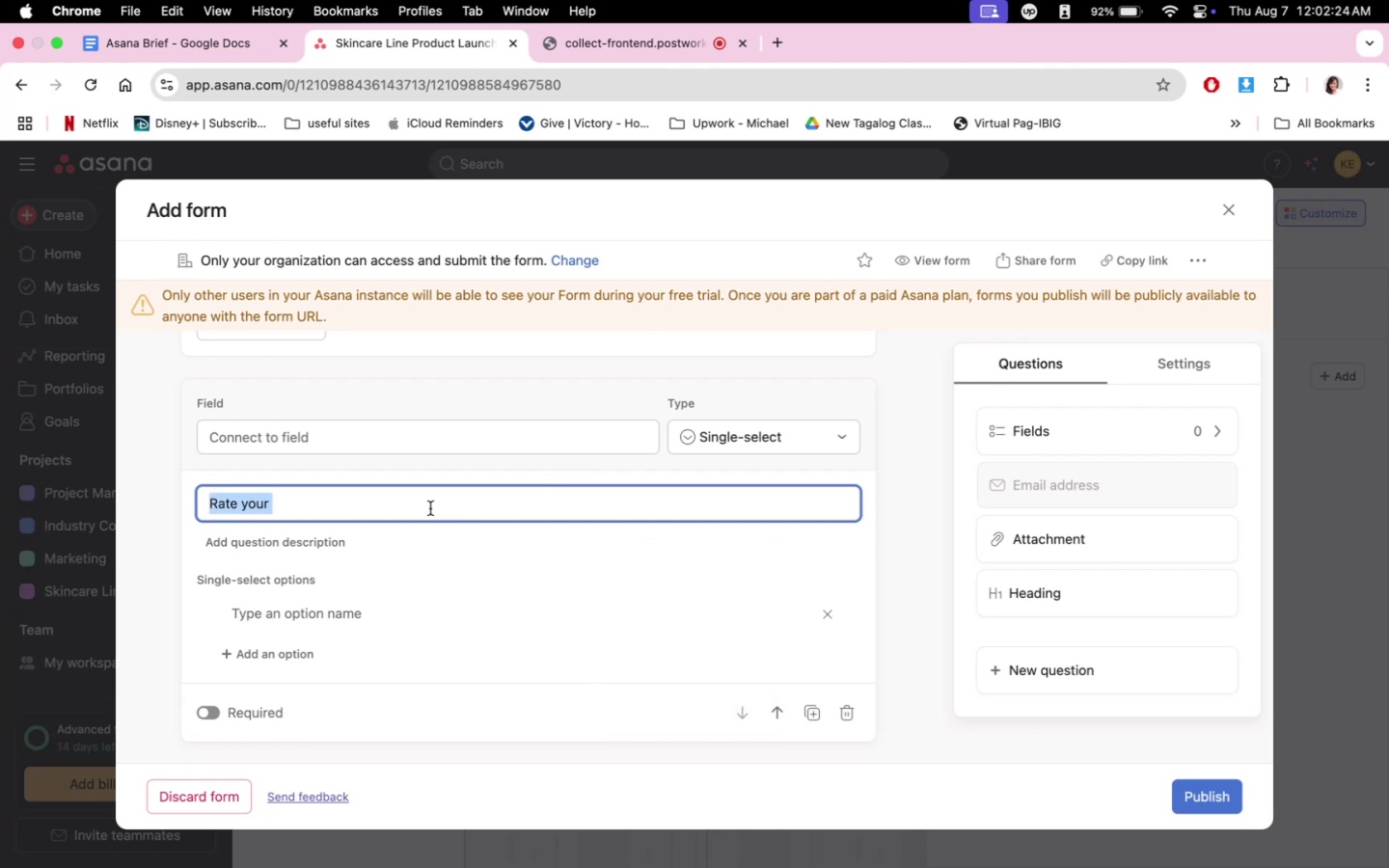 
key(Backspace)
key(Backspace)
type(Rate the product )
key(Backspace)
 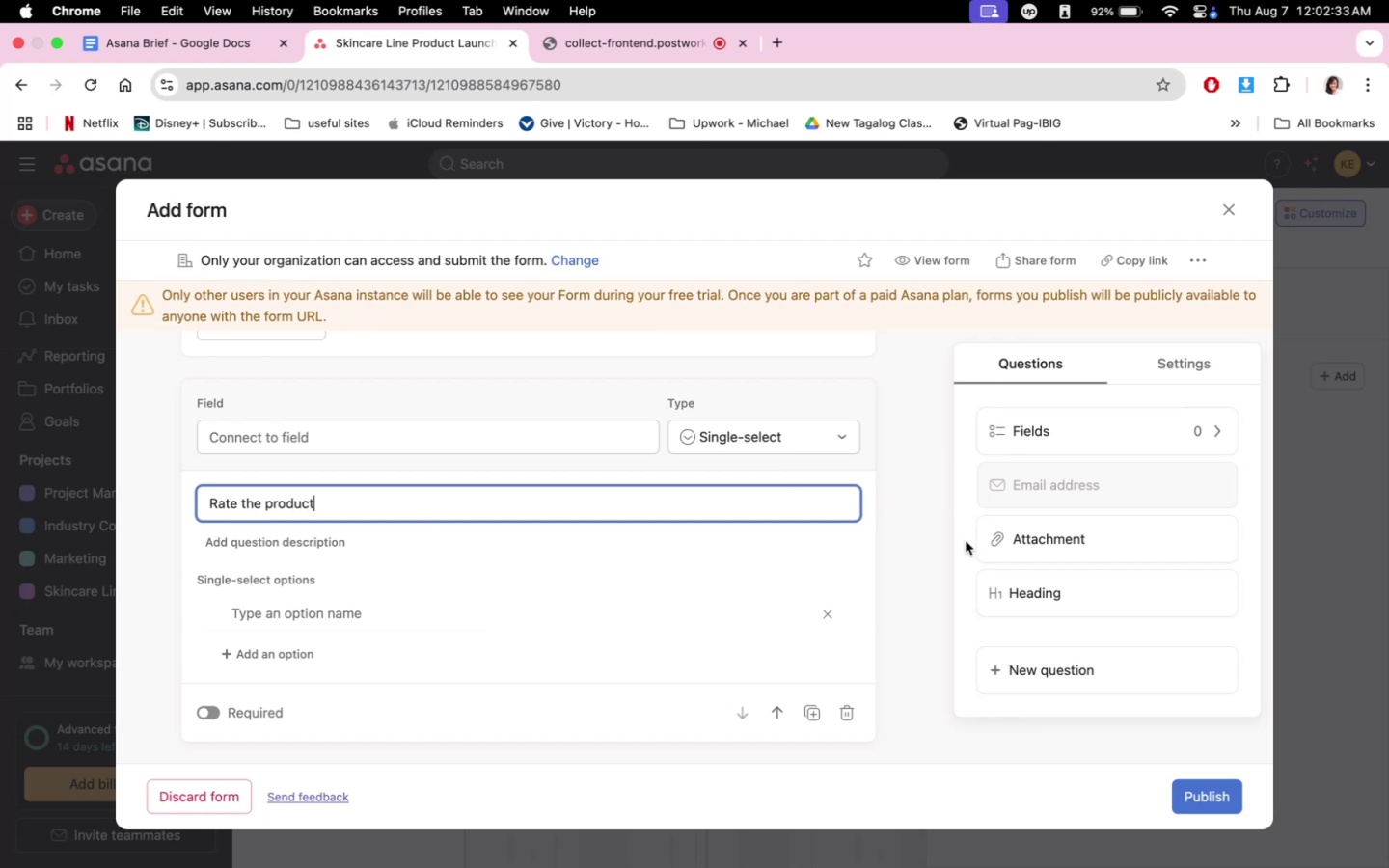 
left_click([891, 578])
 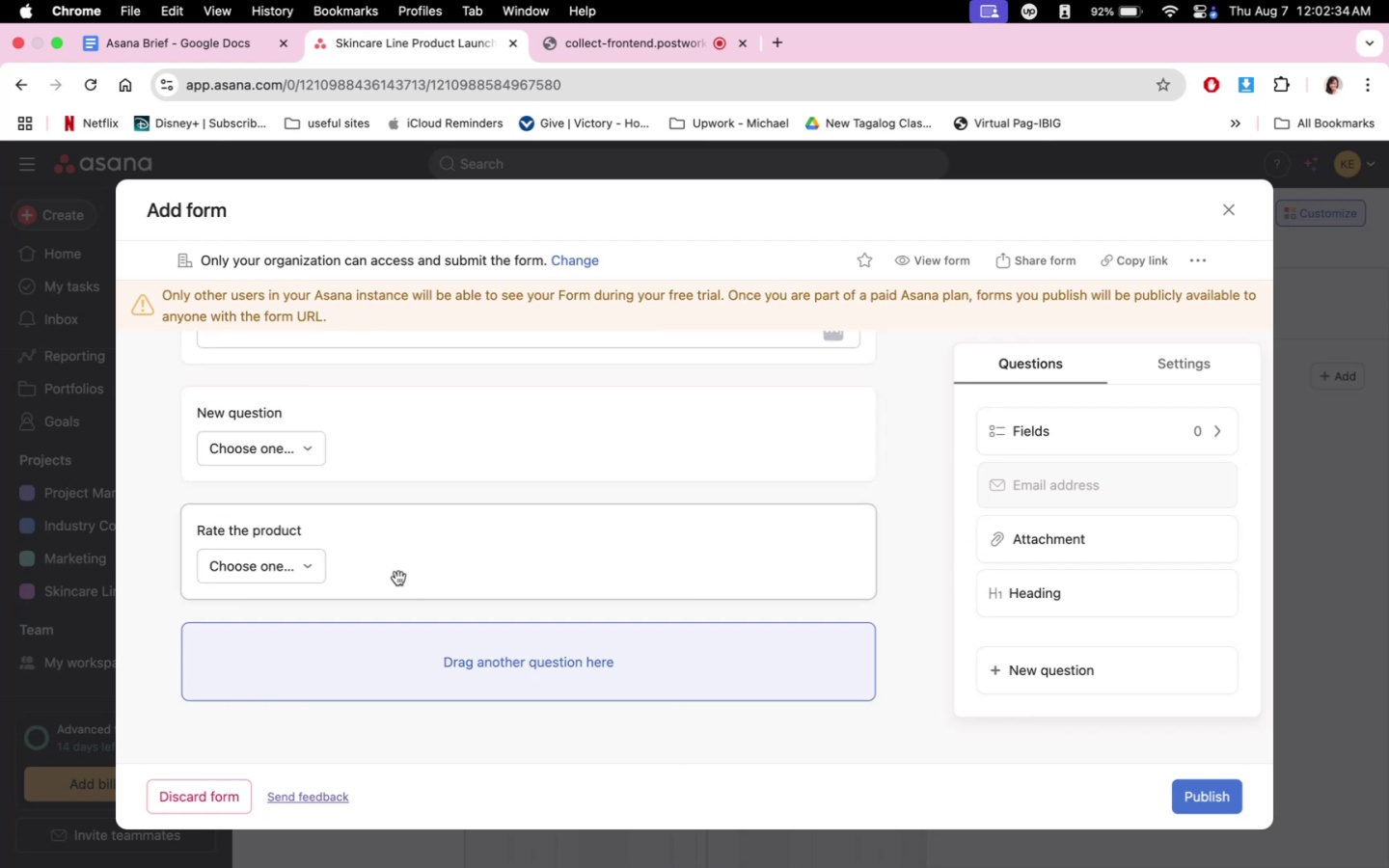 
left_click([267, 562])
 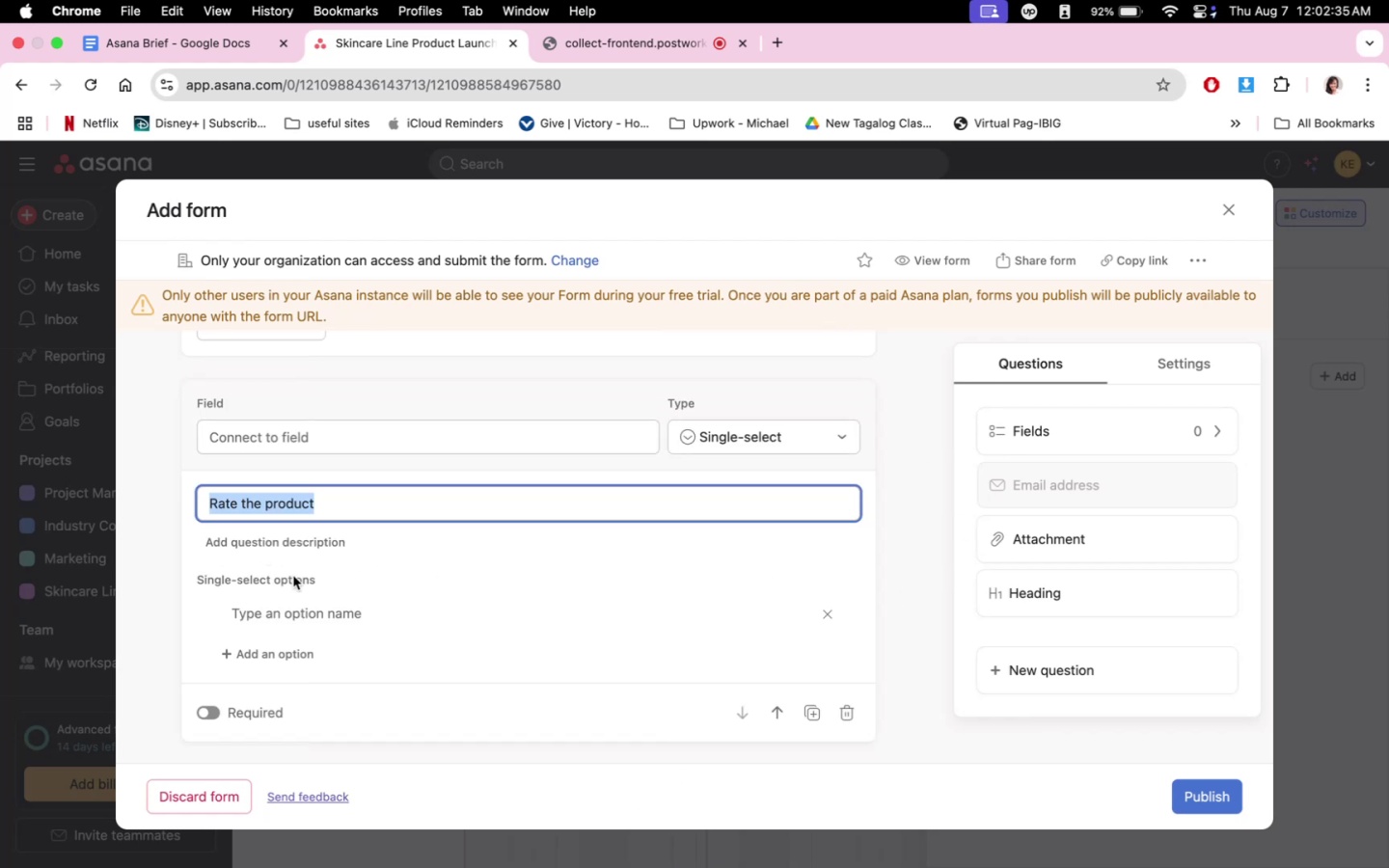 
left_click([344, 615])
 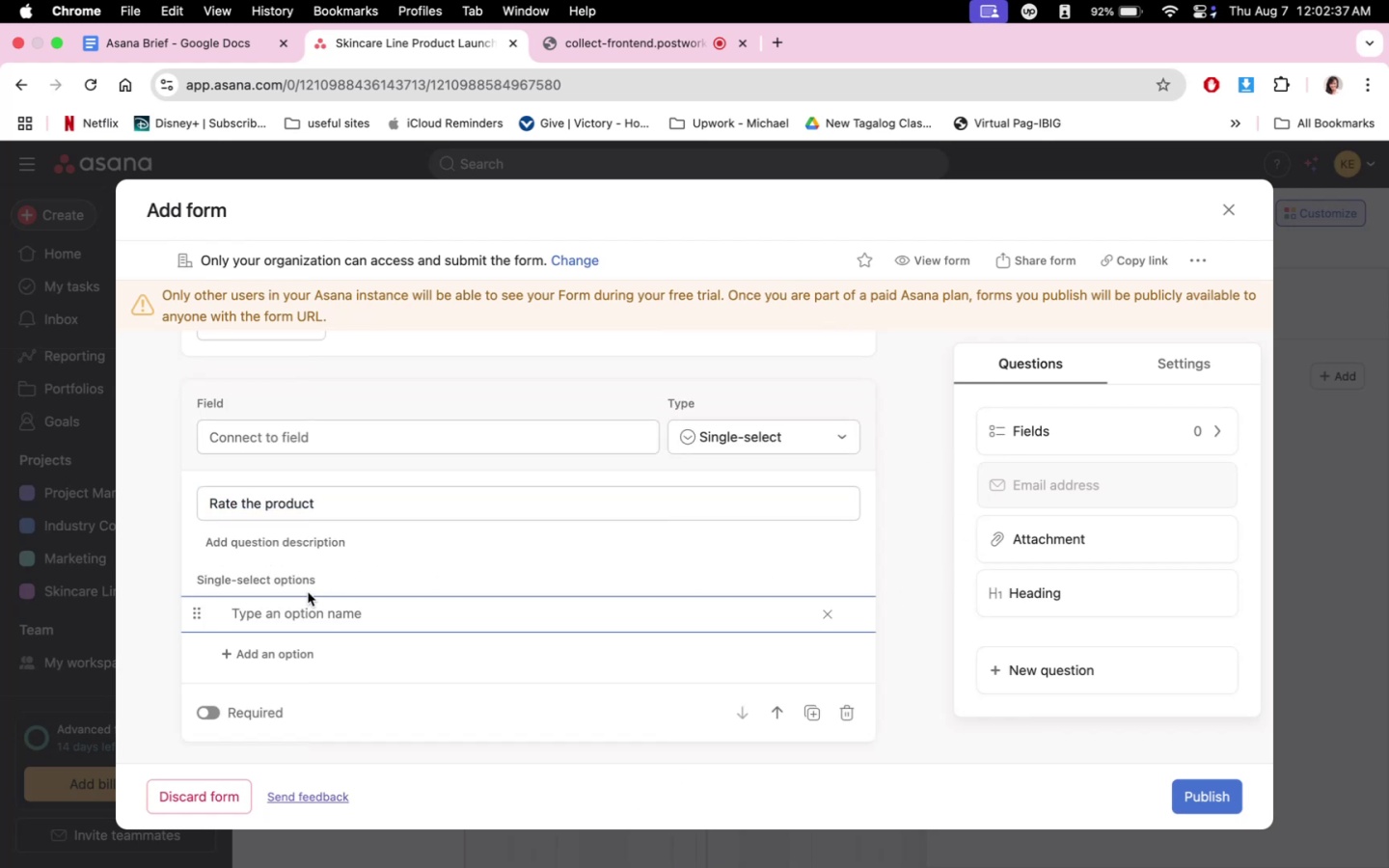 
left_click([302, 583])
 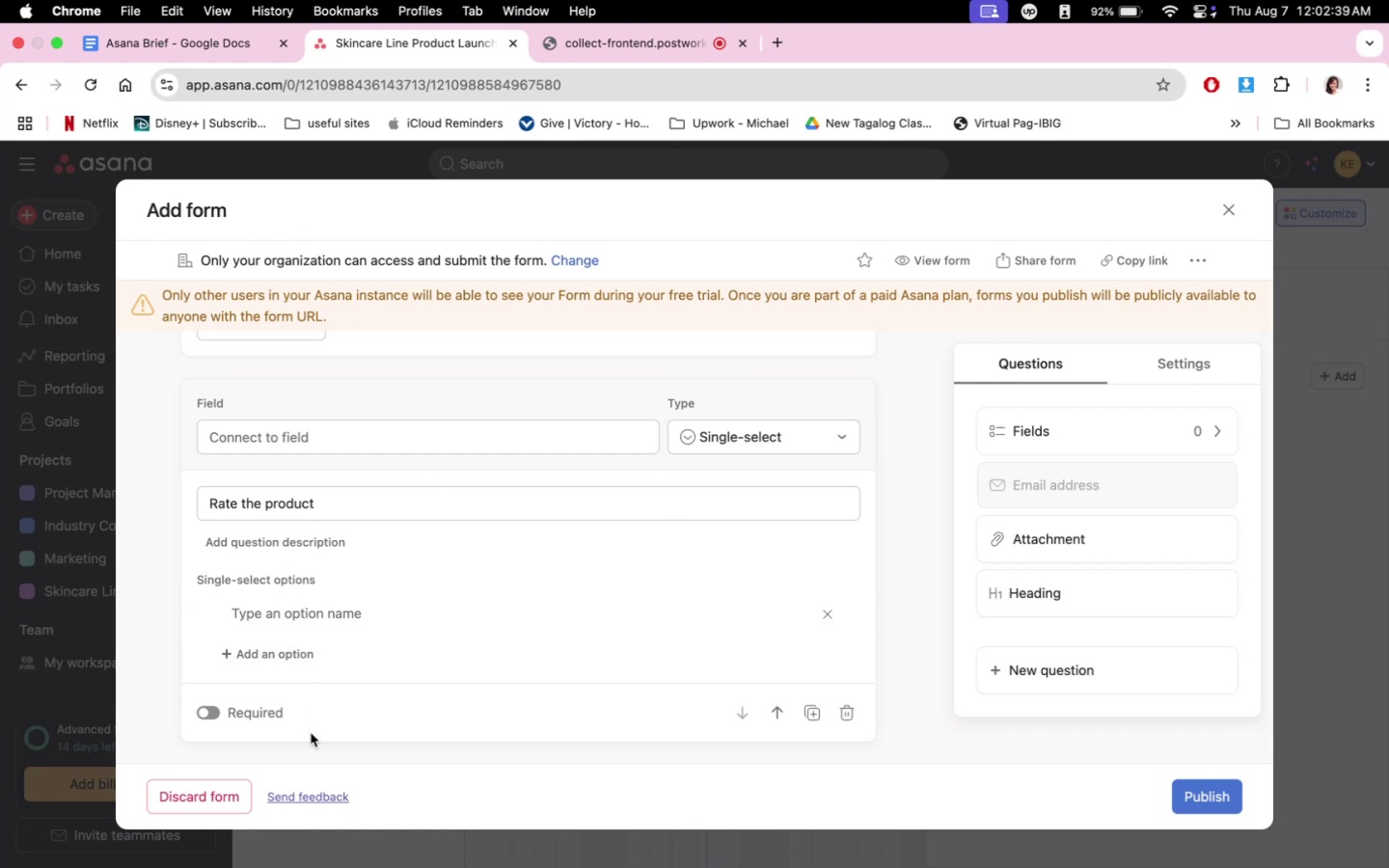 
left_click([218, 714])
 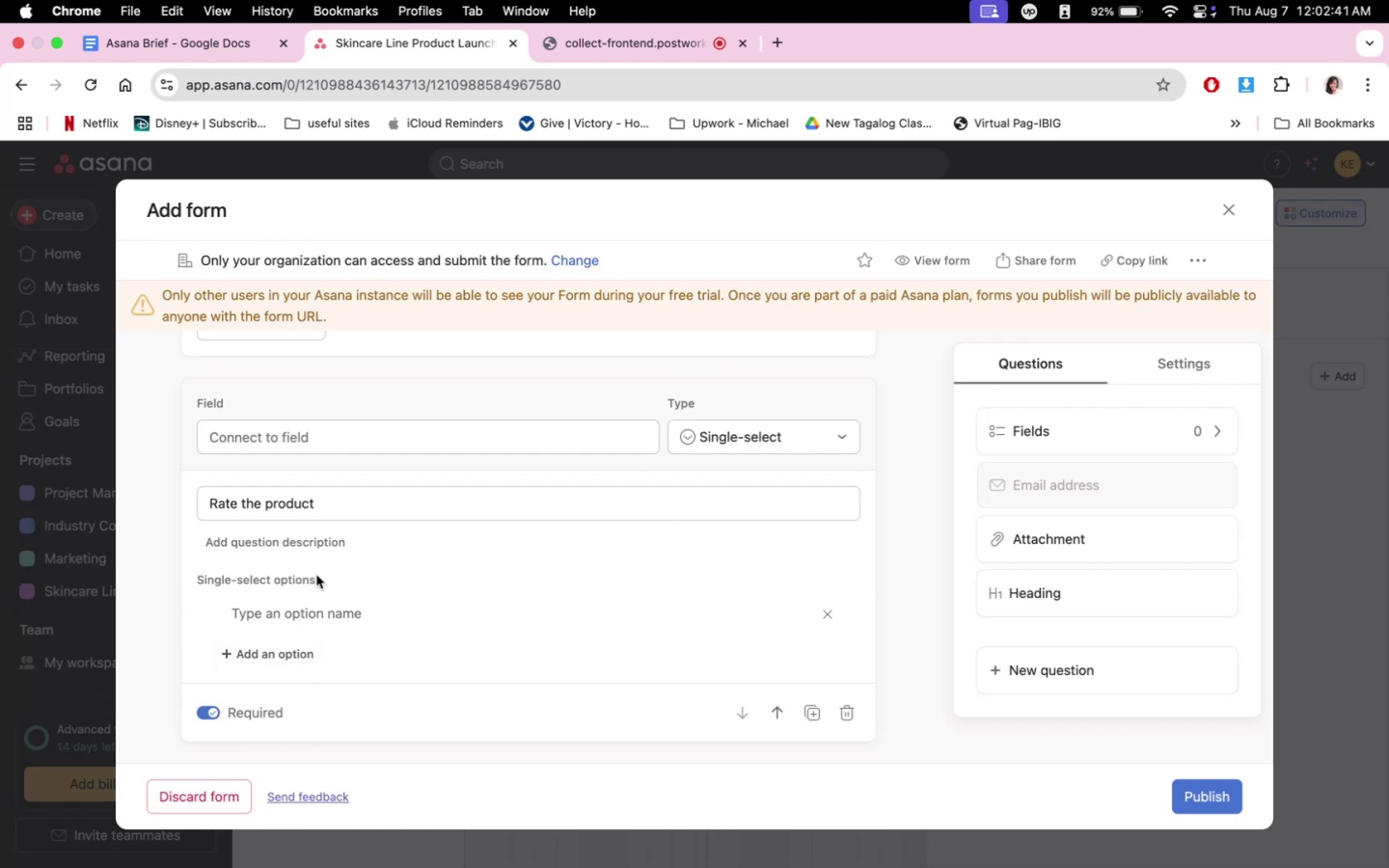 
left_click([316, 577])
 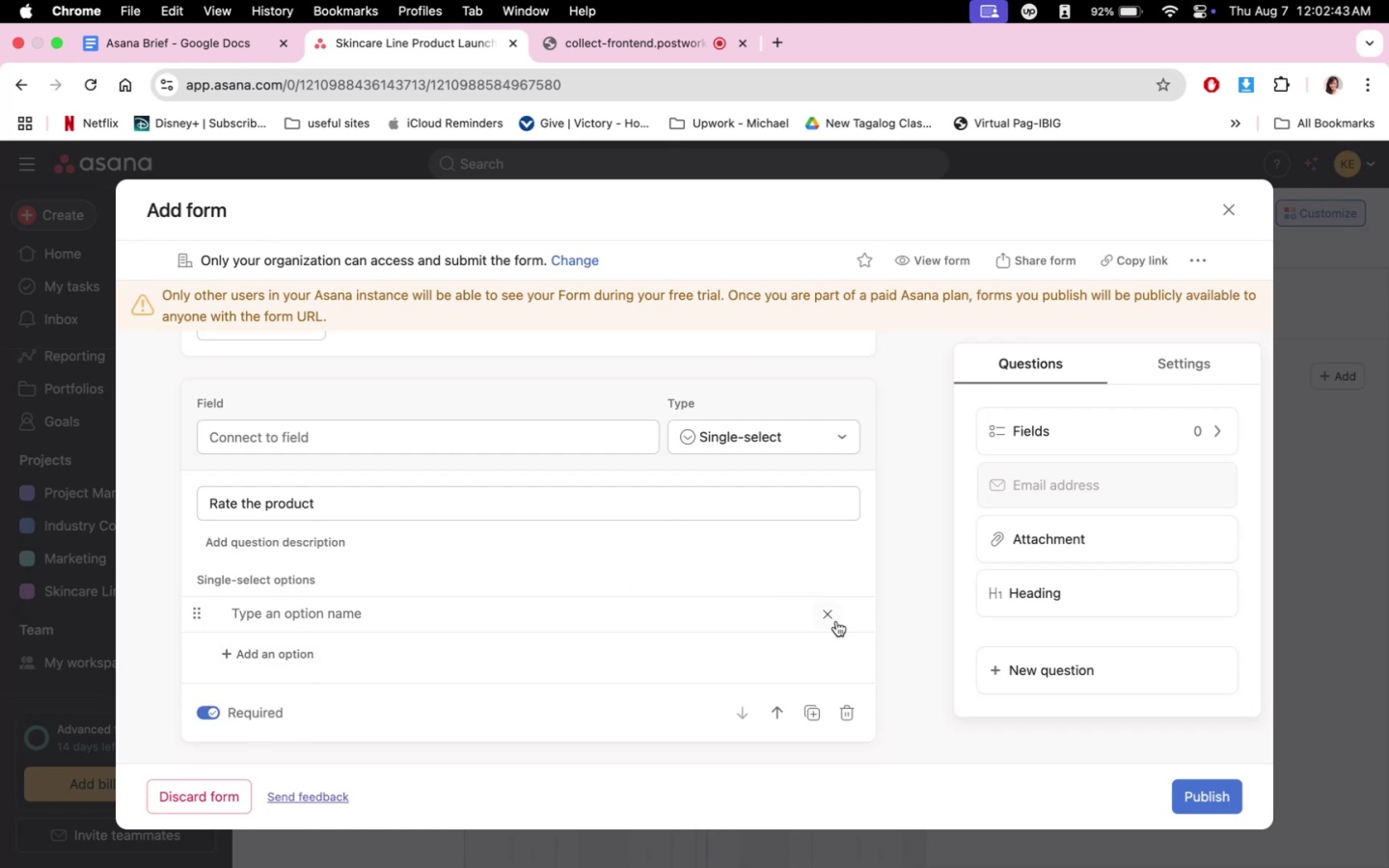 
left_click([838, 617])
 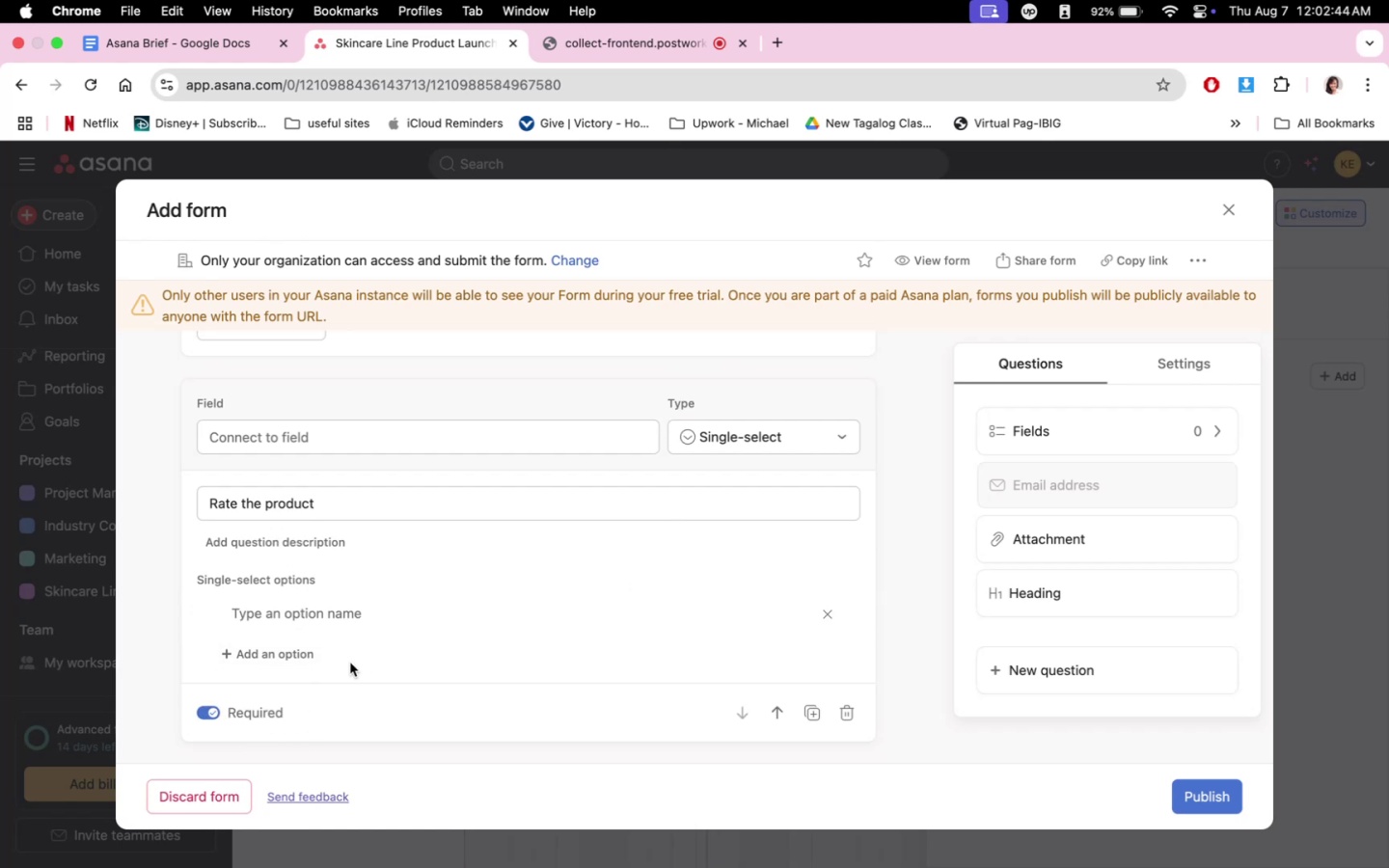 
left_click([288, 661])
 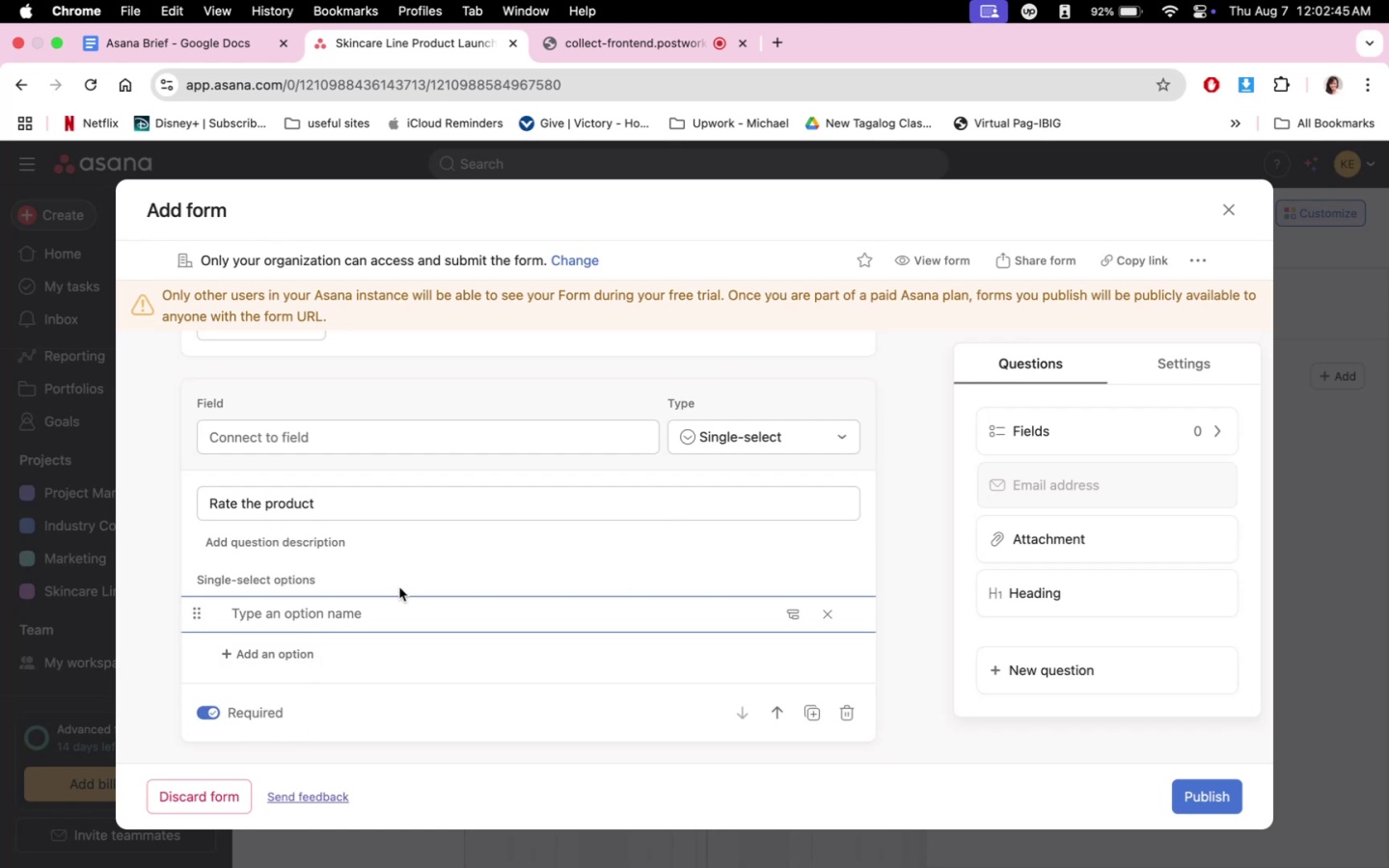 
left_click([333, 570])
 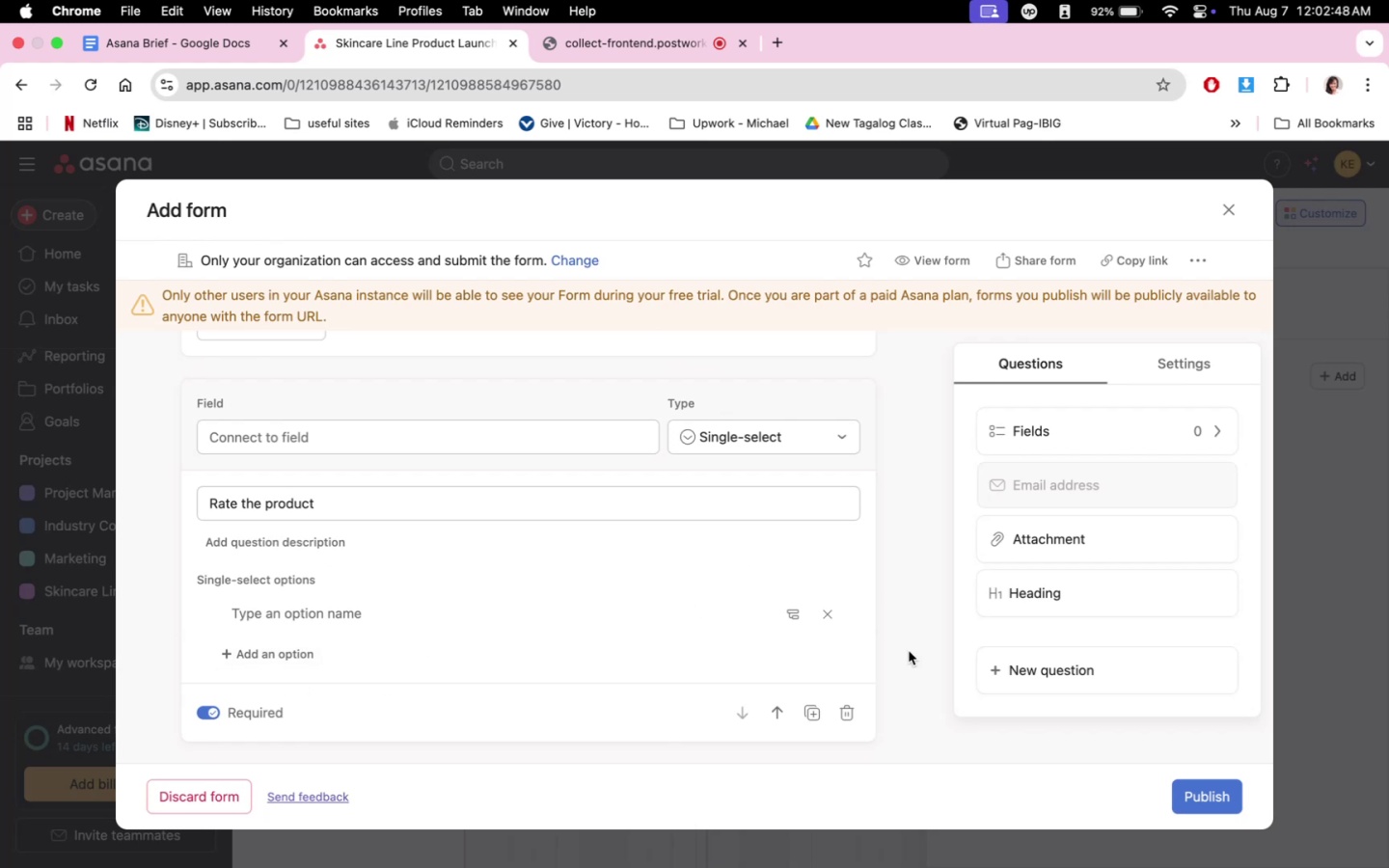 
left_click([798, 612])
 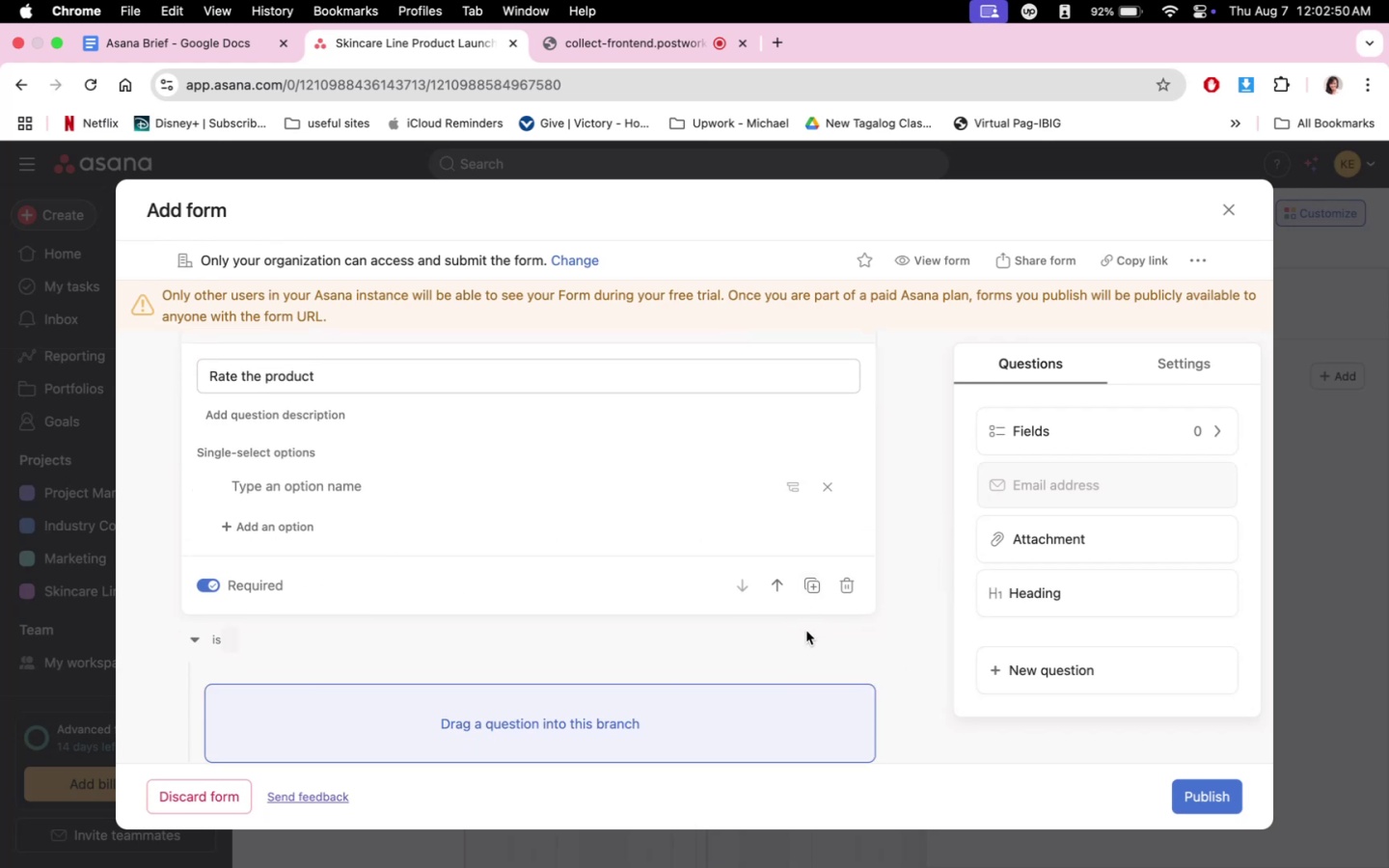 
scroll: coordinate [815, 657], scroll_direction: down, amount: 6.0
 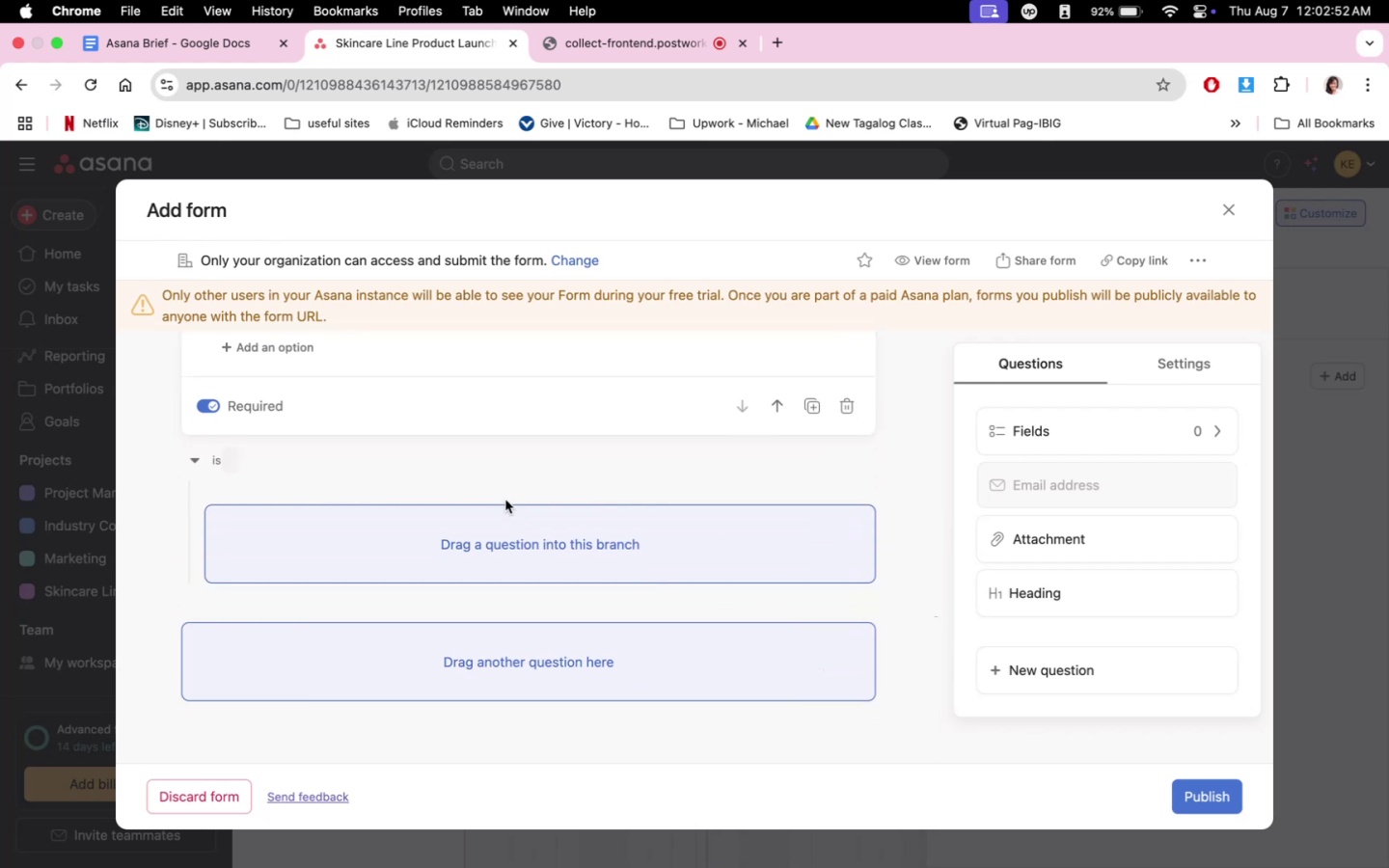 
left_click([451, 506])
 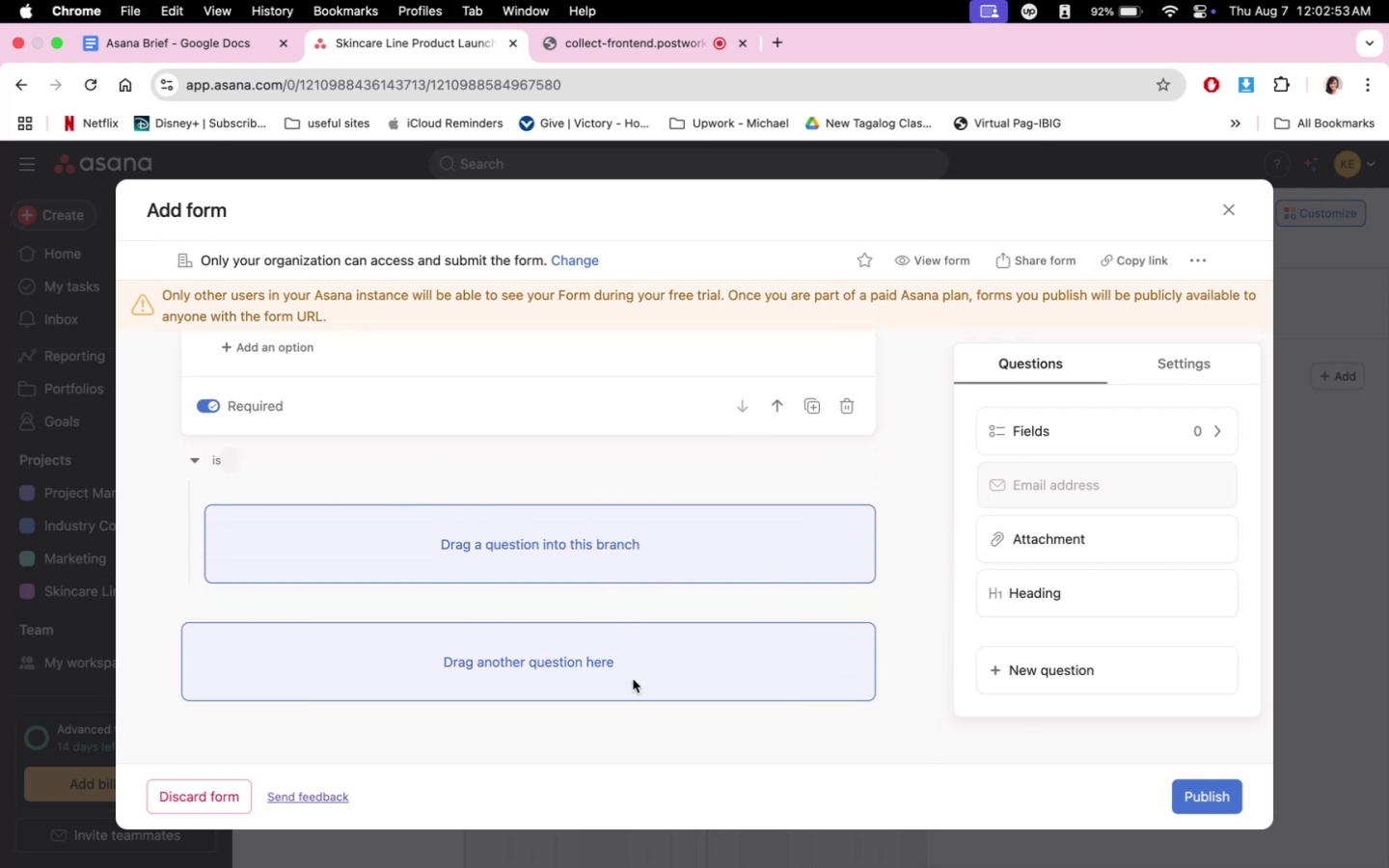 
scroll: coordinate [649, 655], scroll_direction: up, amount: 5.0
 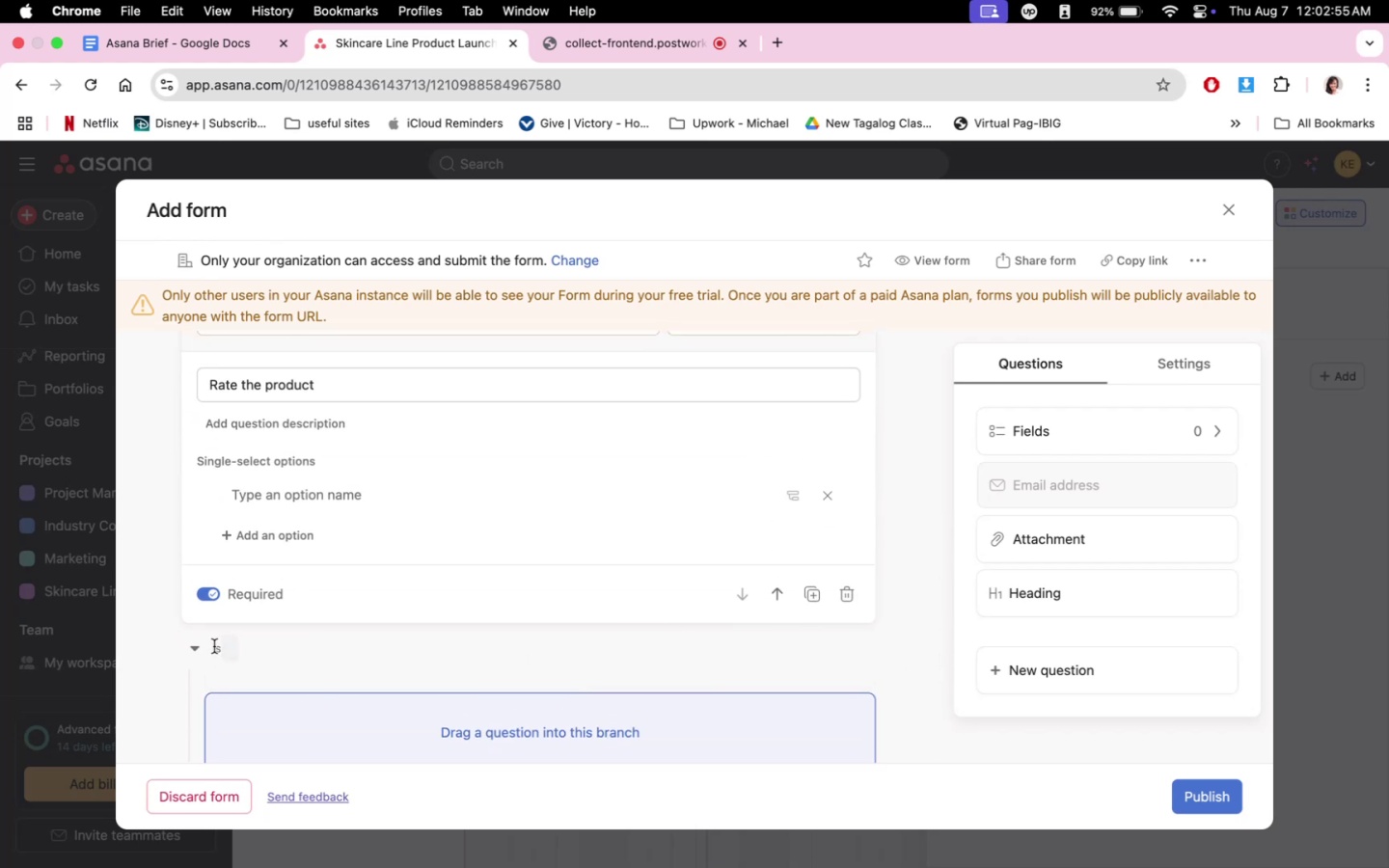 
left_click([202, 647])
 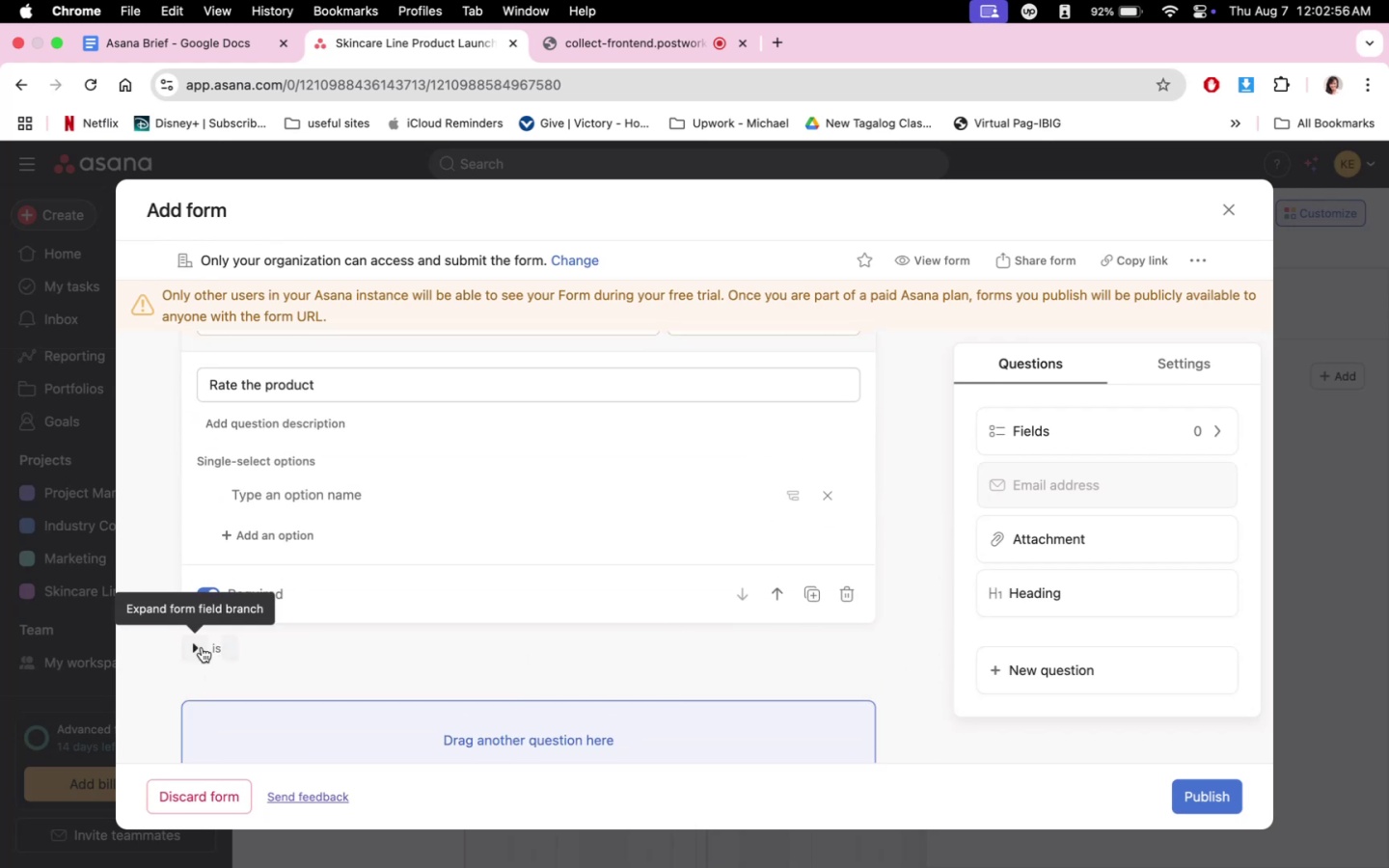 
left_click([202, 647])
 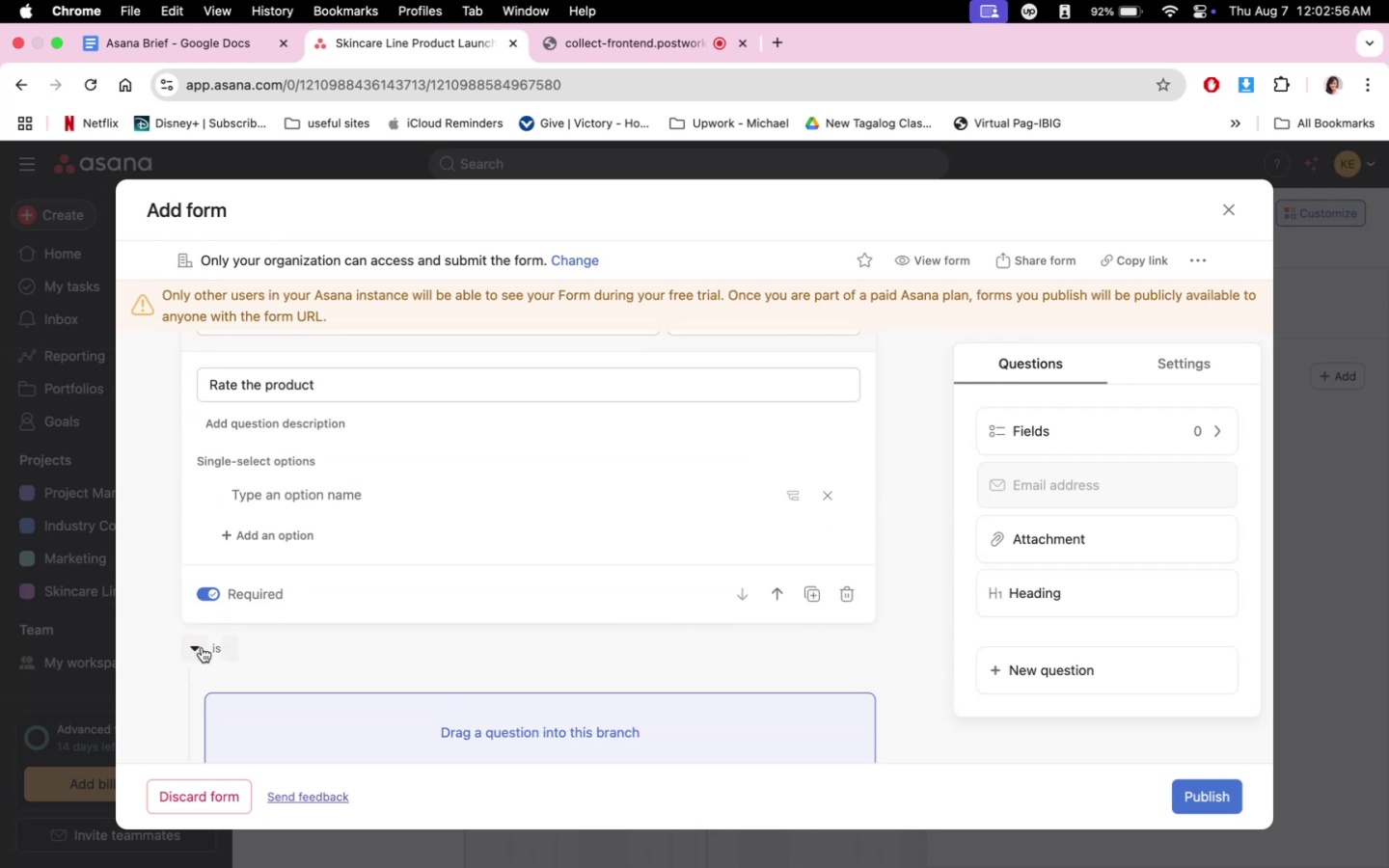 
scroll: coordinate [383, 650], scroll_direction: up, amount: 1.0
 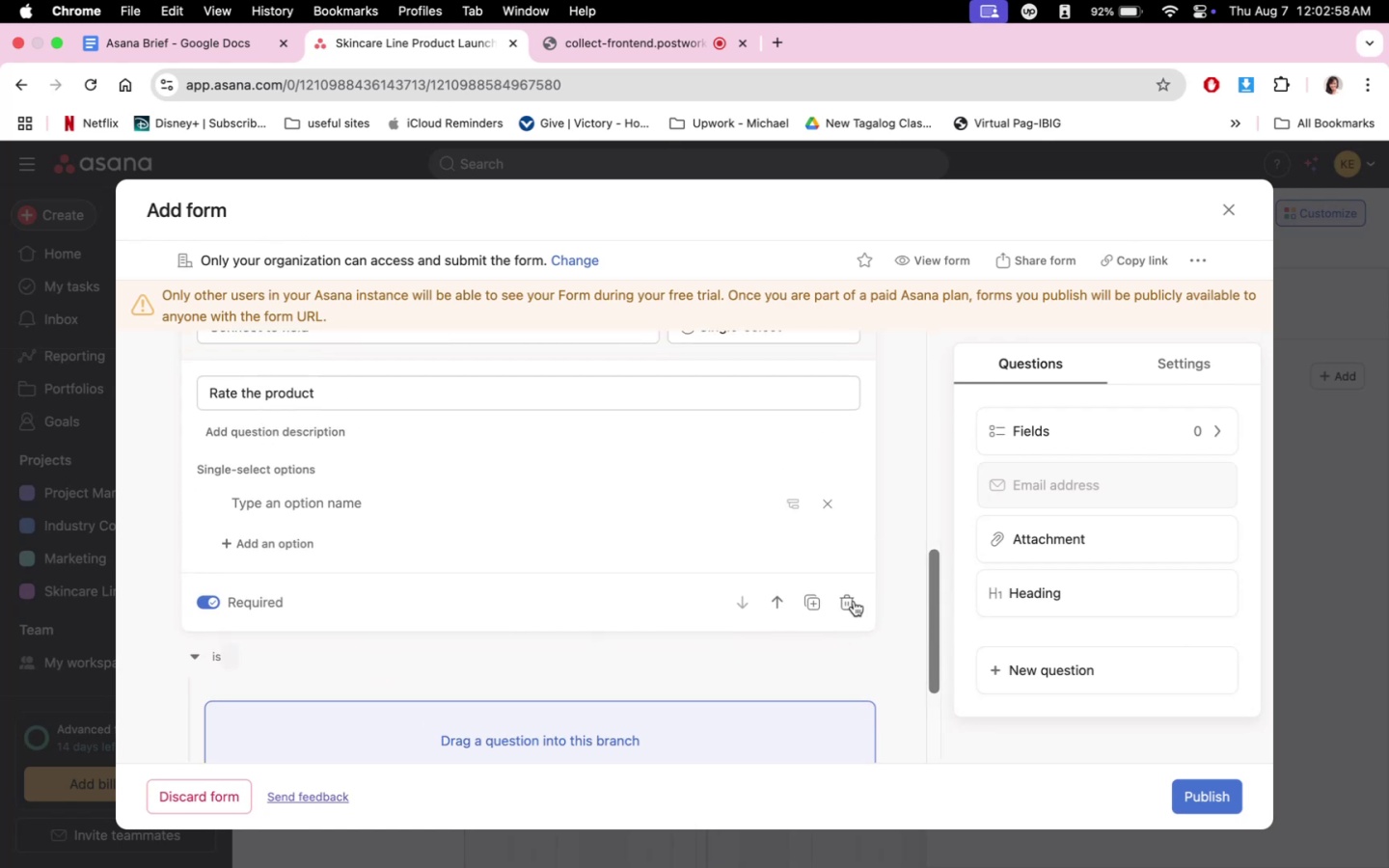 
left_click([853, 601])
 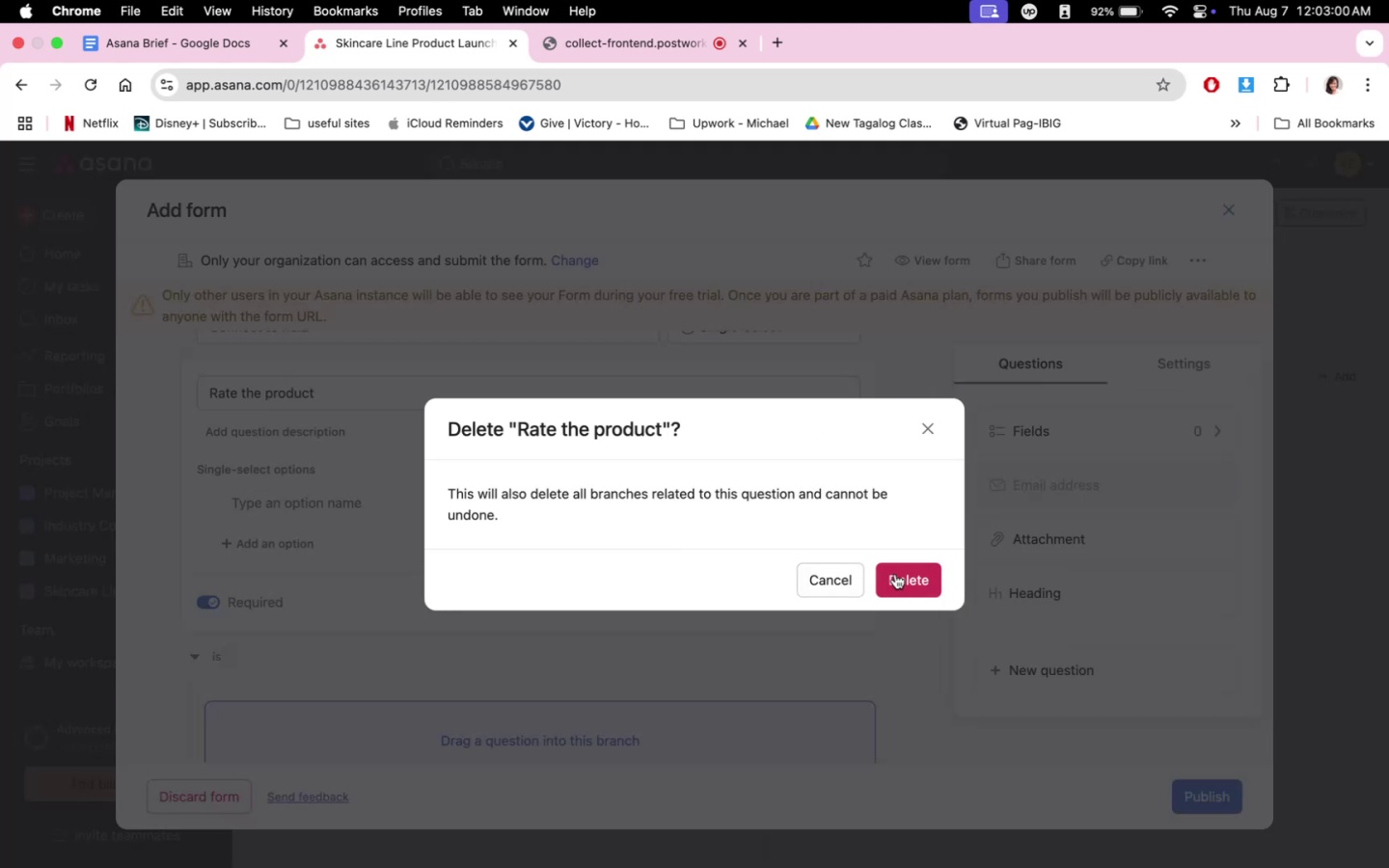 
left_click([838, 586])
 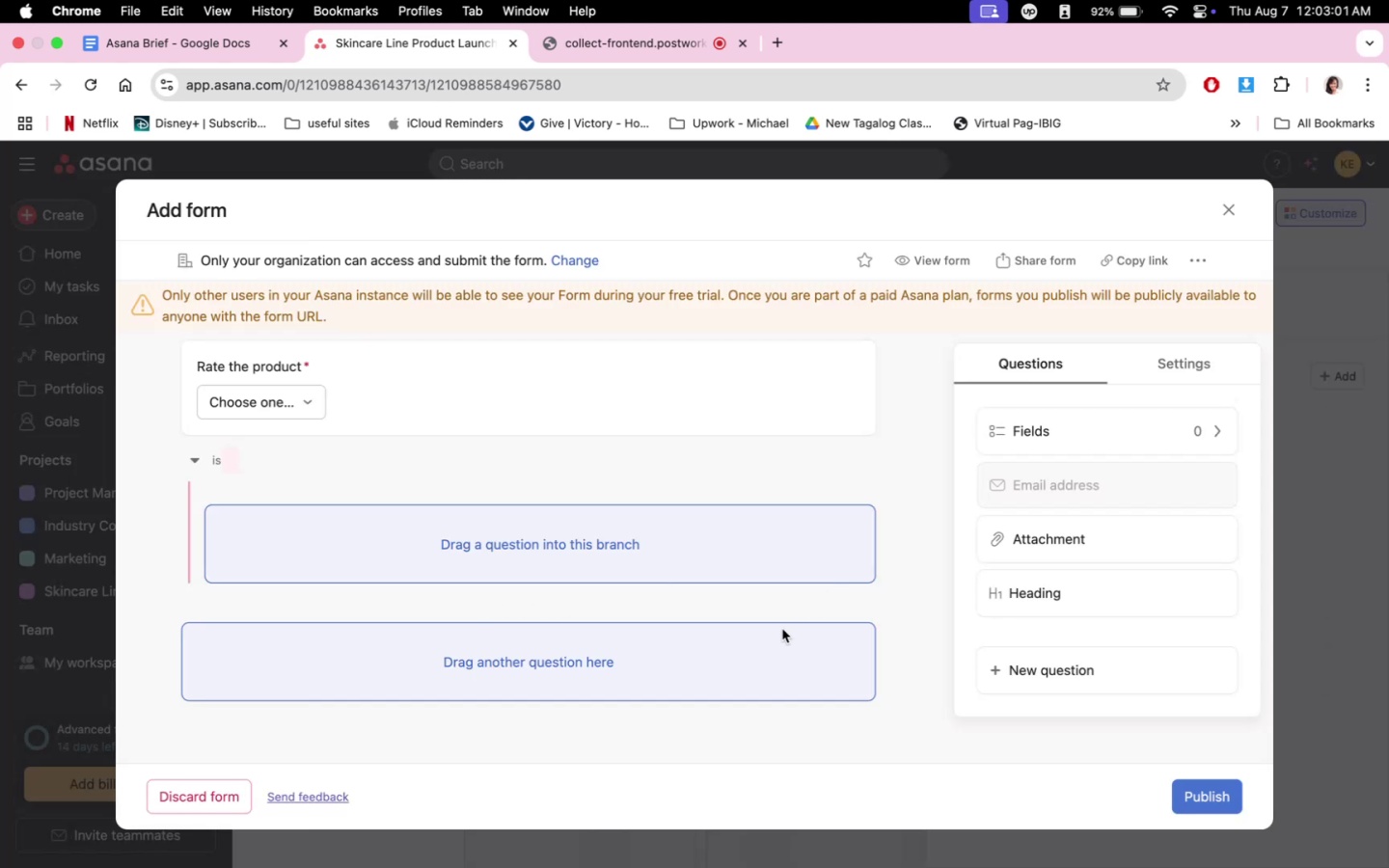 
scroll: coordinate [776, 569], scroll_direction: up, amount: 11.0
 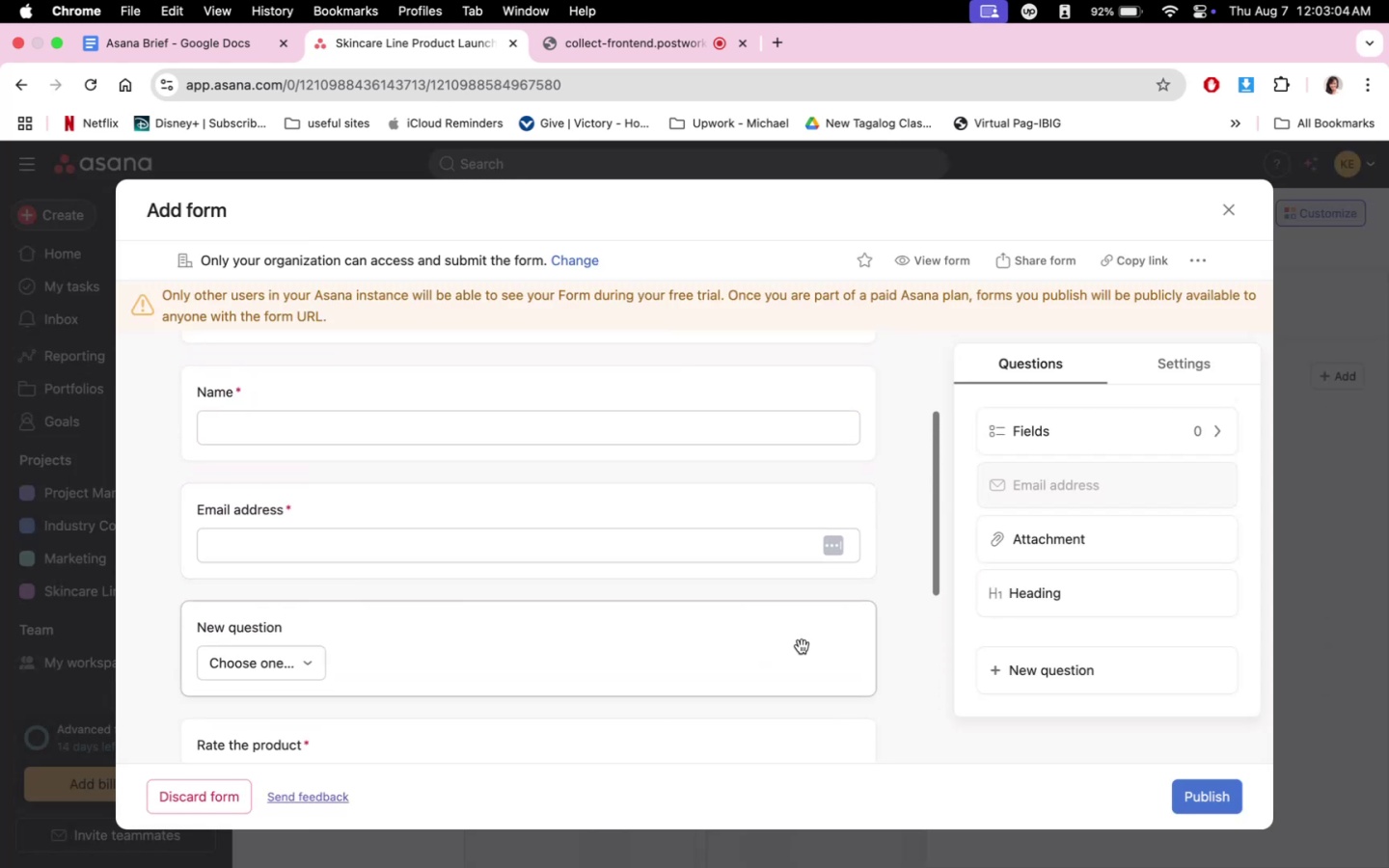 
scroll: coordinate [802, 641], scroll_direction: down, amount: 5.0
 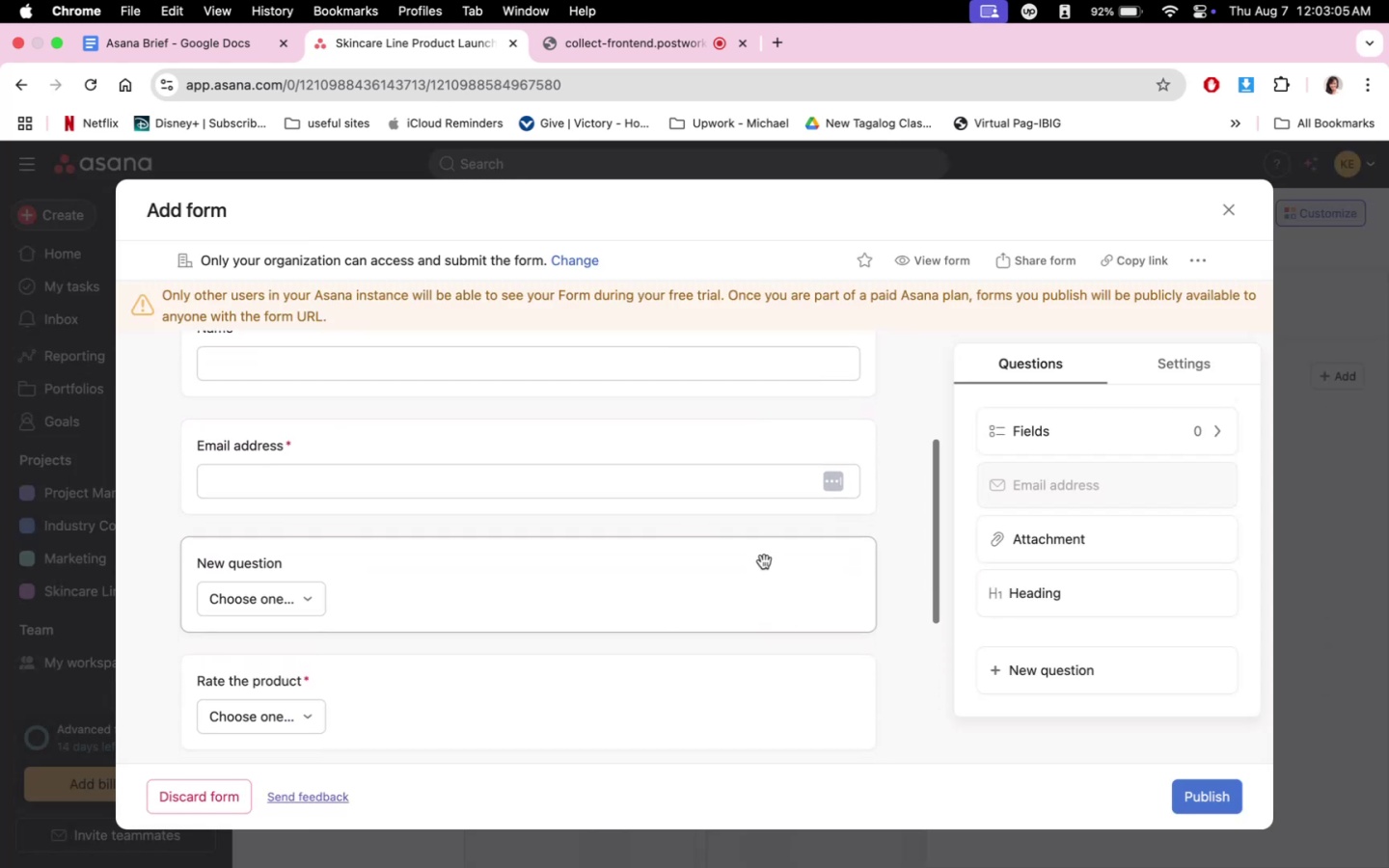 
left_click([764, 561])
 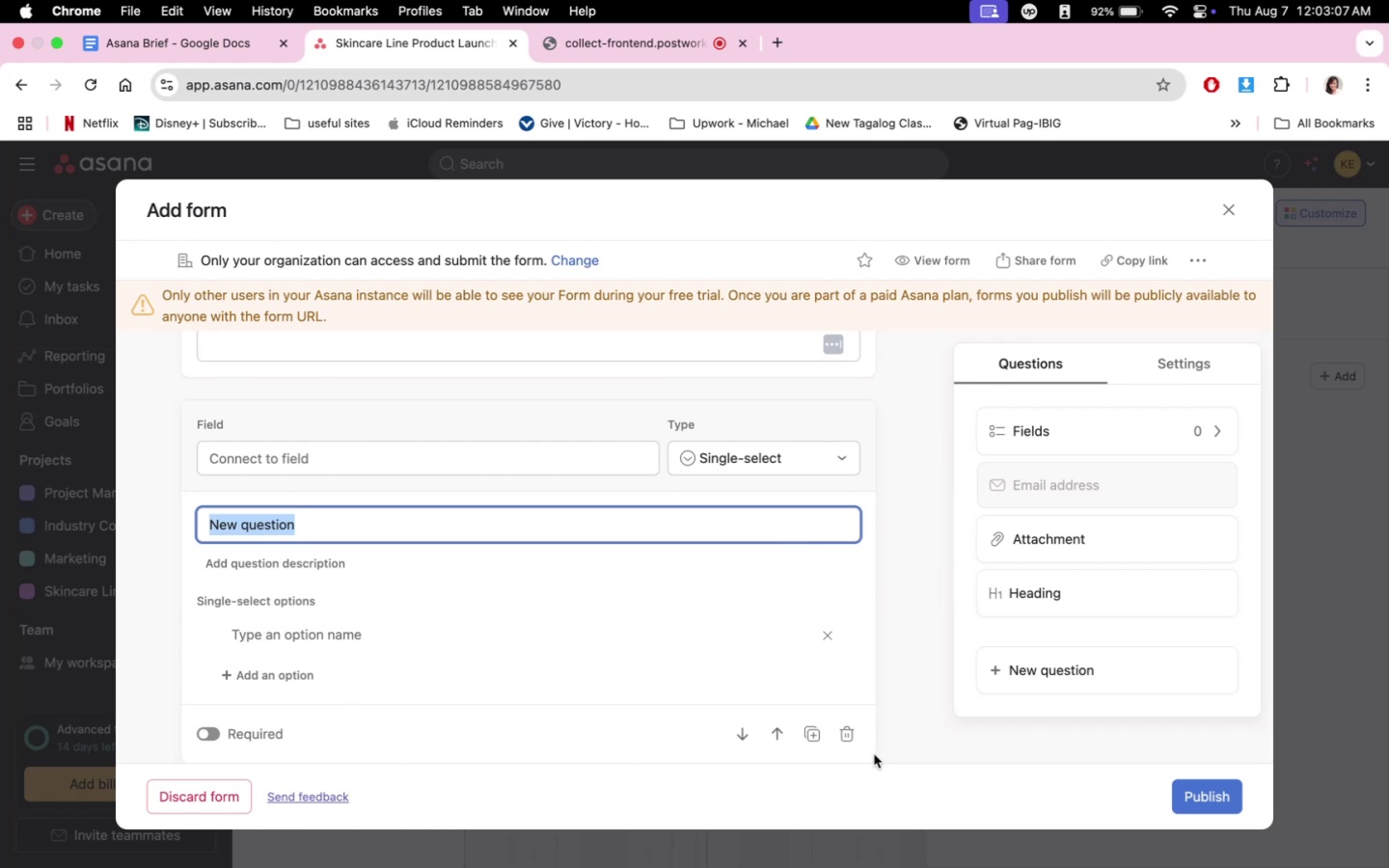 
left_click([853, 733])
 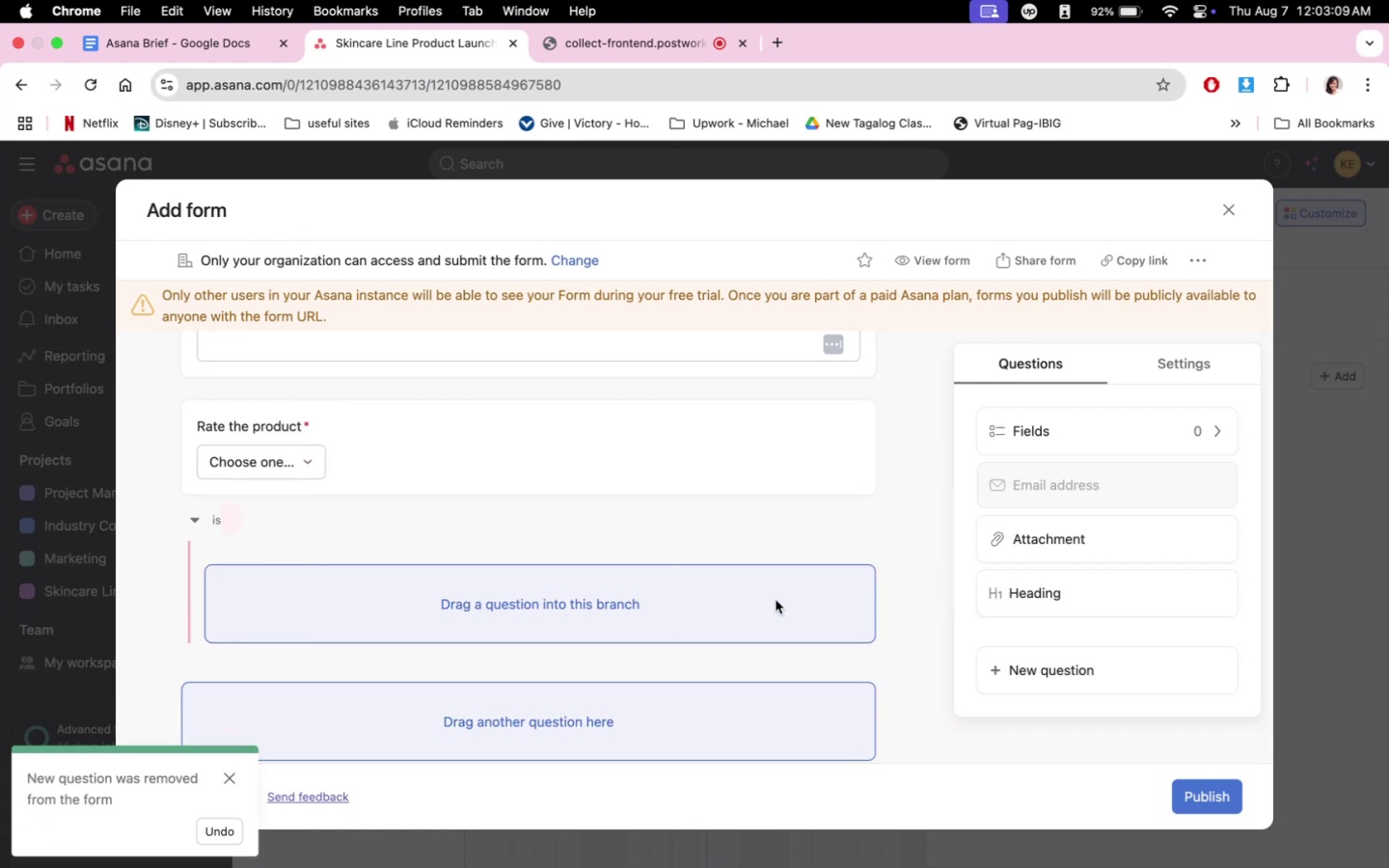 
scroll: coordinate [773, 617], scroll_direction: down, amount: 5.0
 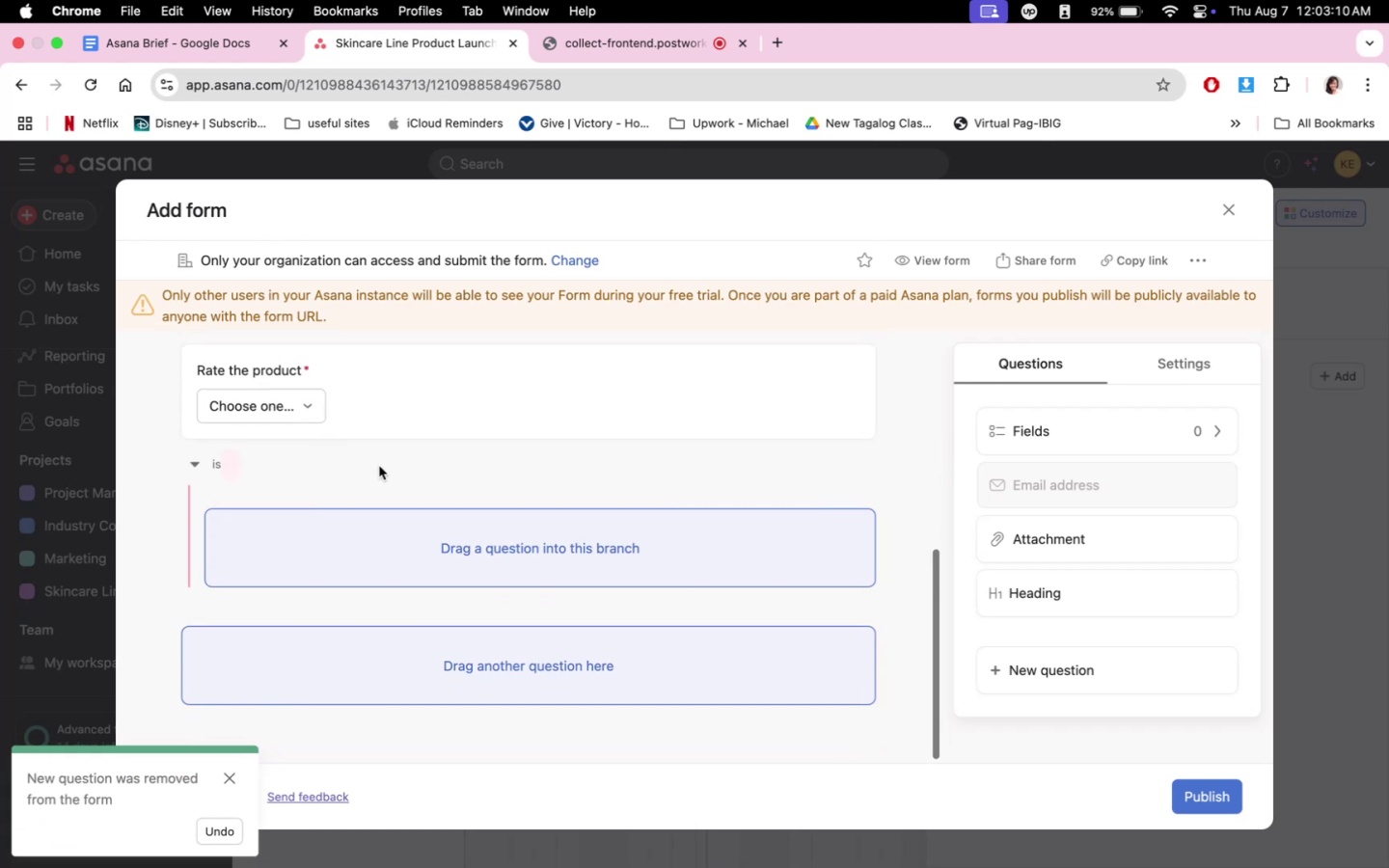 
left_click([378, 465])
 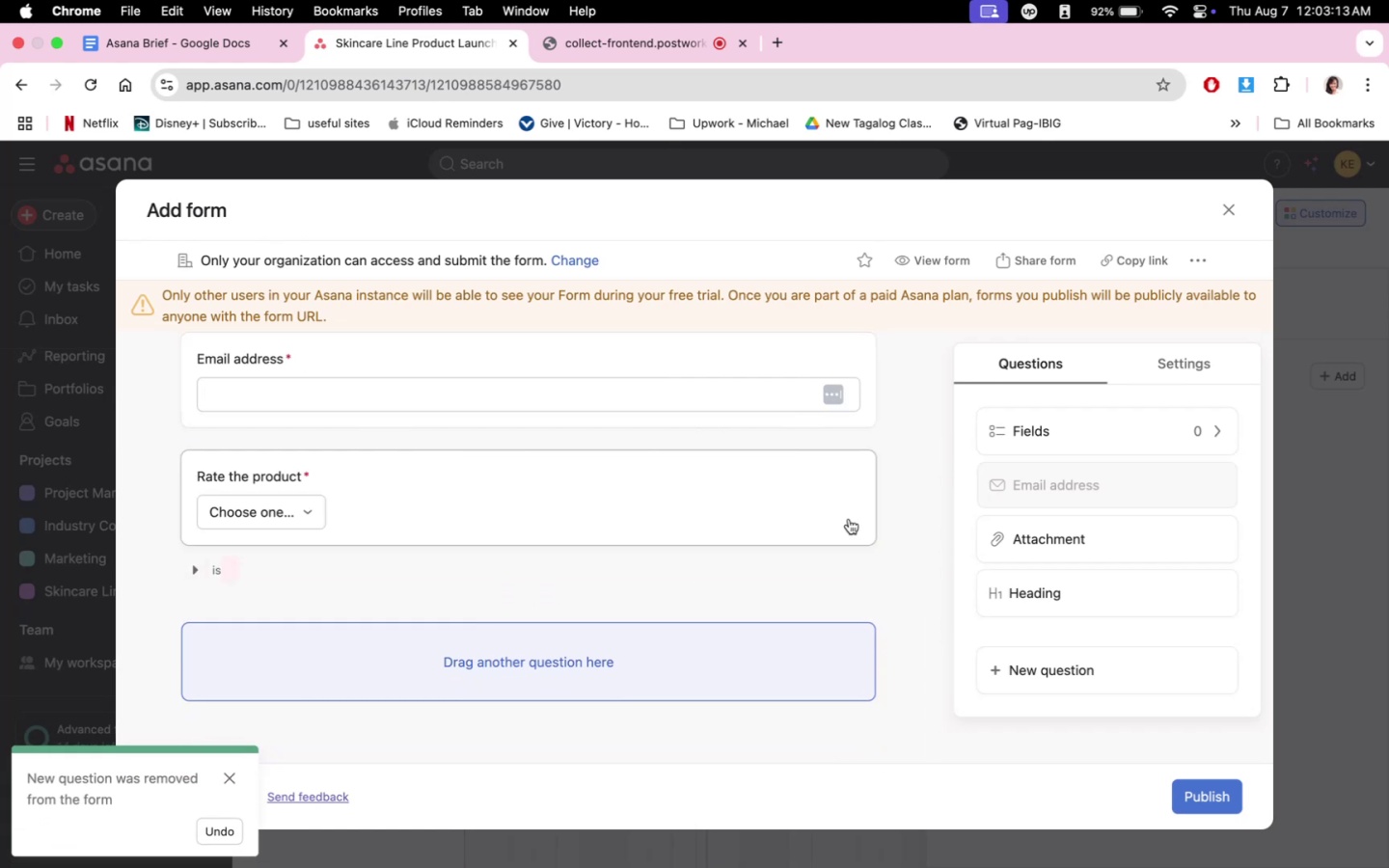 
double_click([832, 494])
 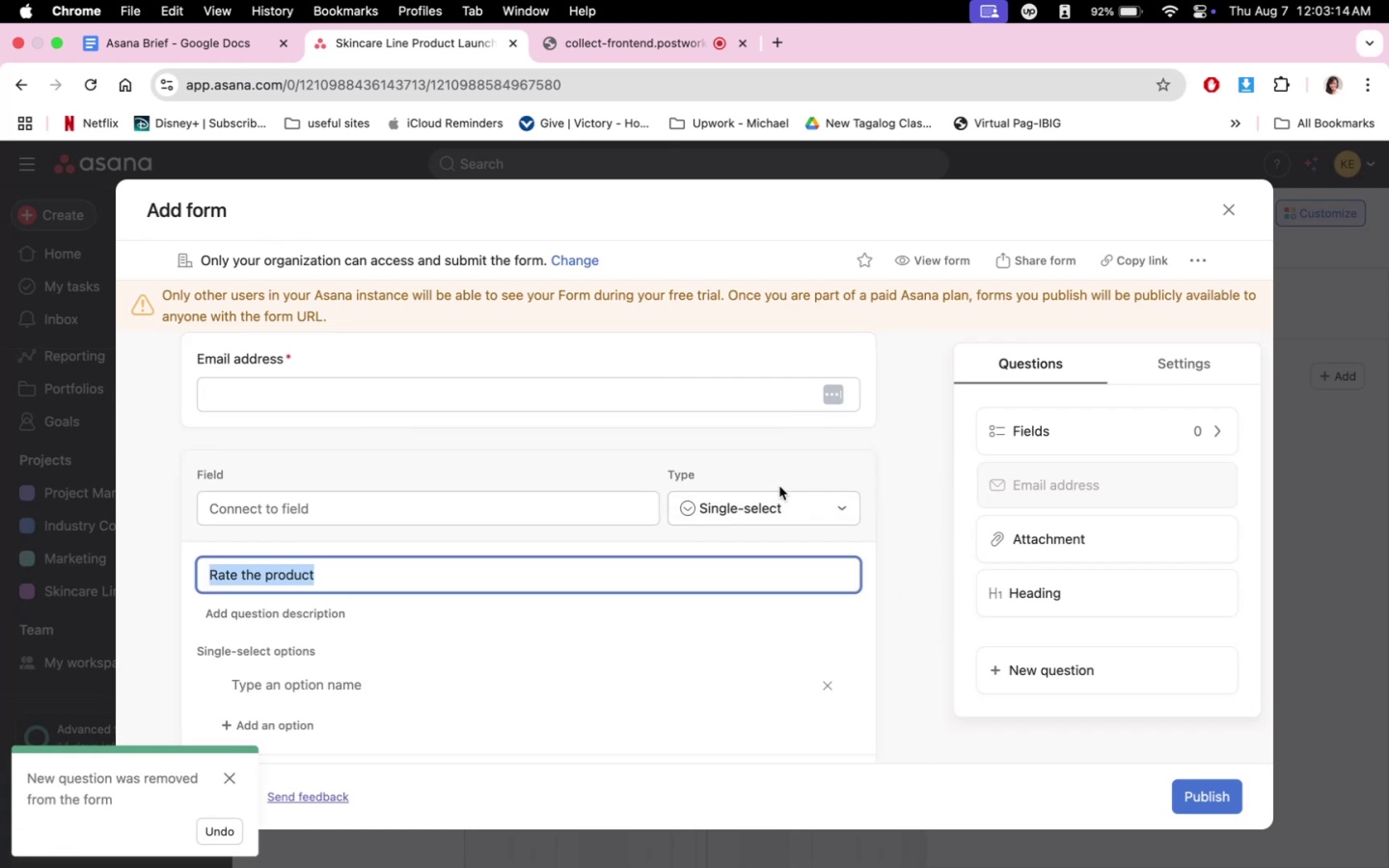 
scroll: coordinate [755, 663], scroll_direction: down, amount: 8.0
 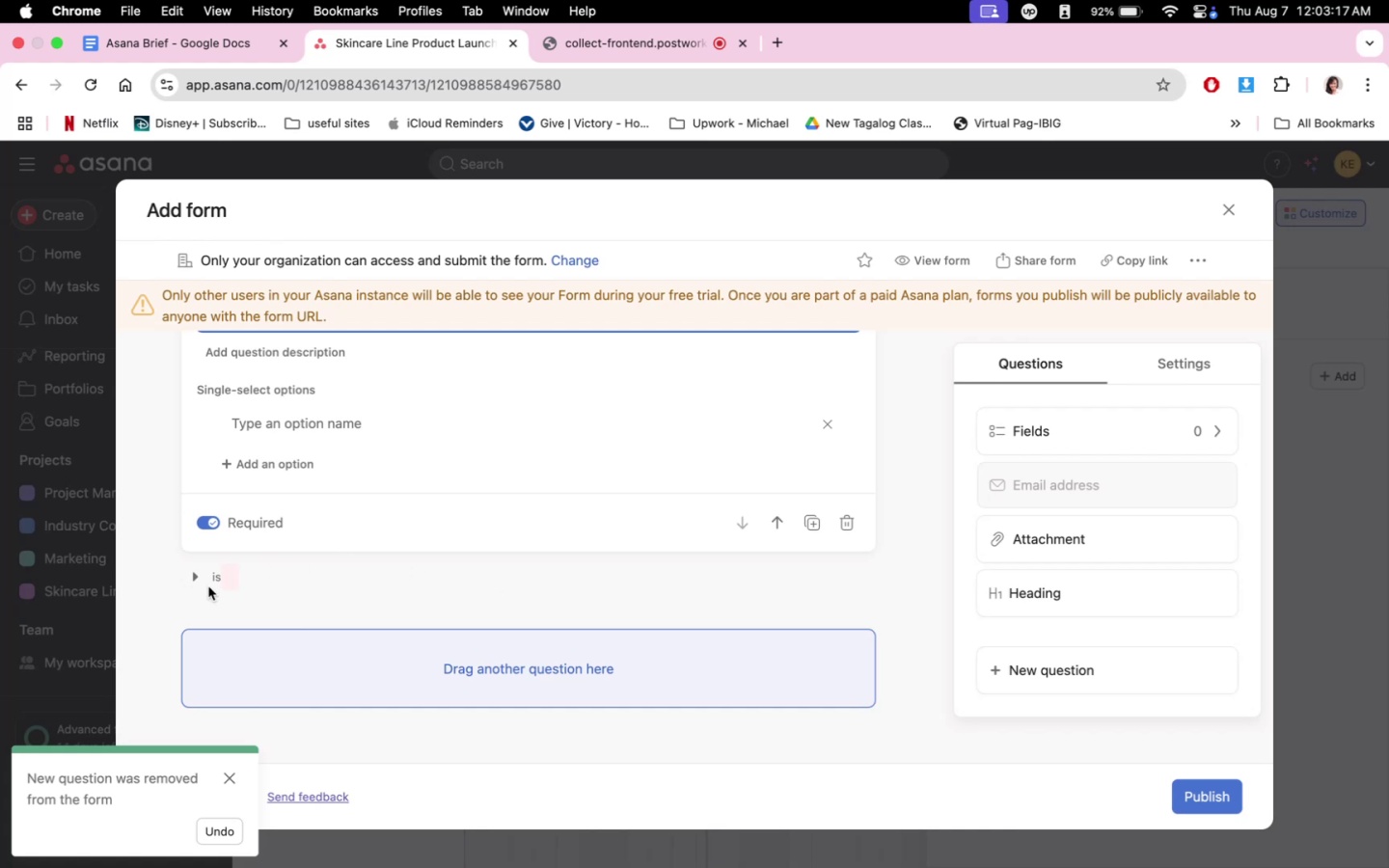 
left_click([198, 577])
 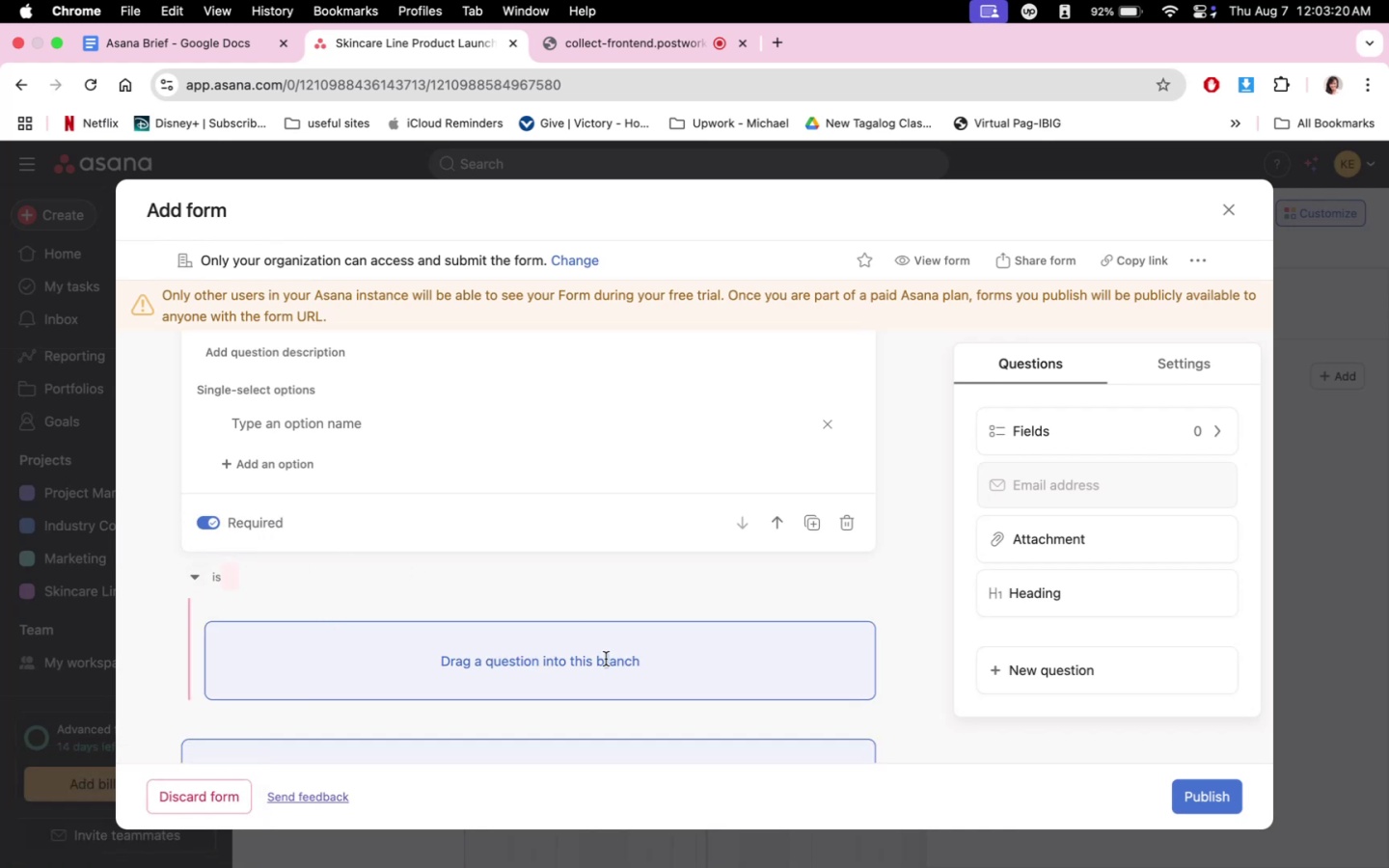 
left_click([565, 657])
 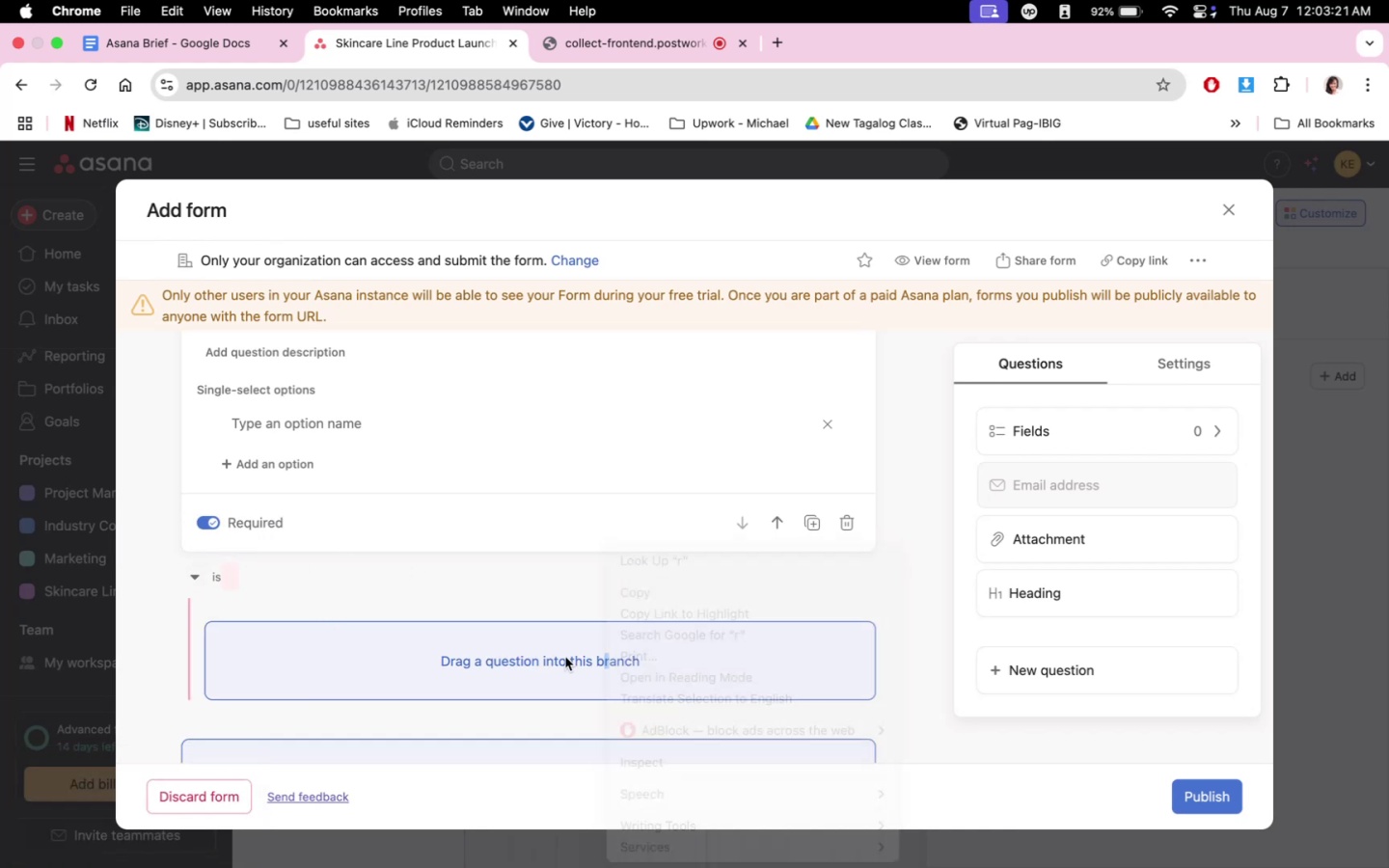 
scroll: coordinate [565, 657], scroll_direction: down, amount: 7.0
 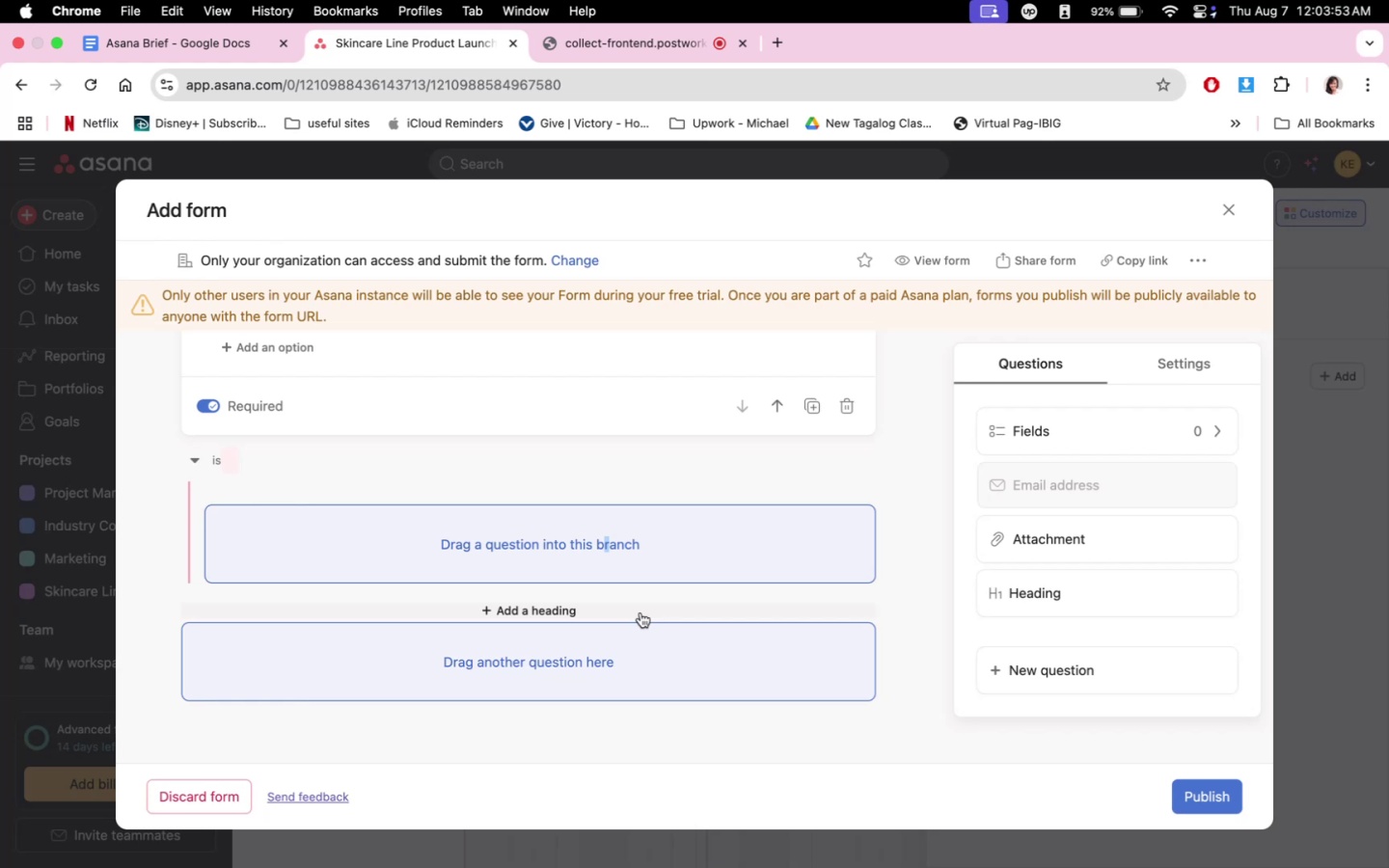 
wait(35.94)
 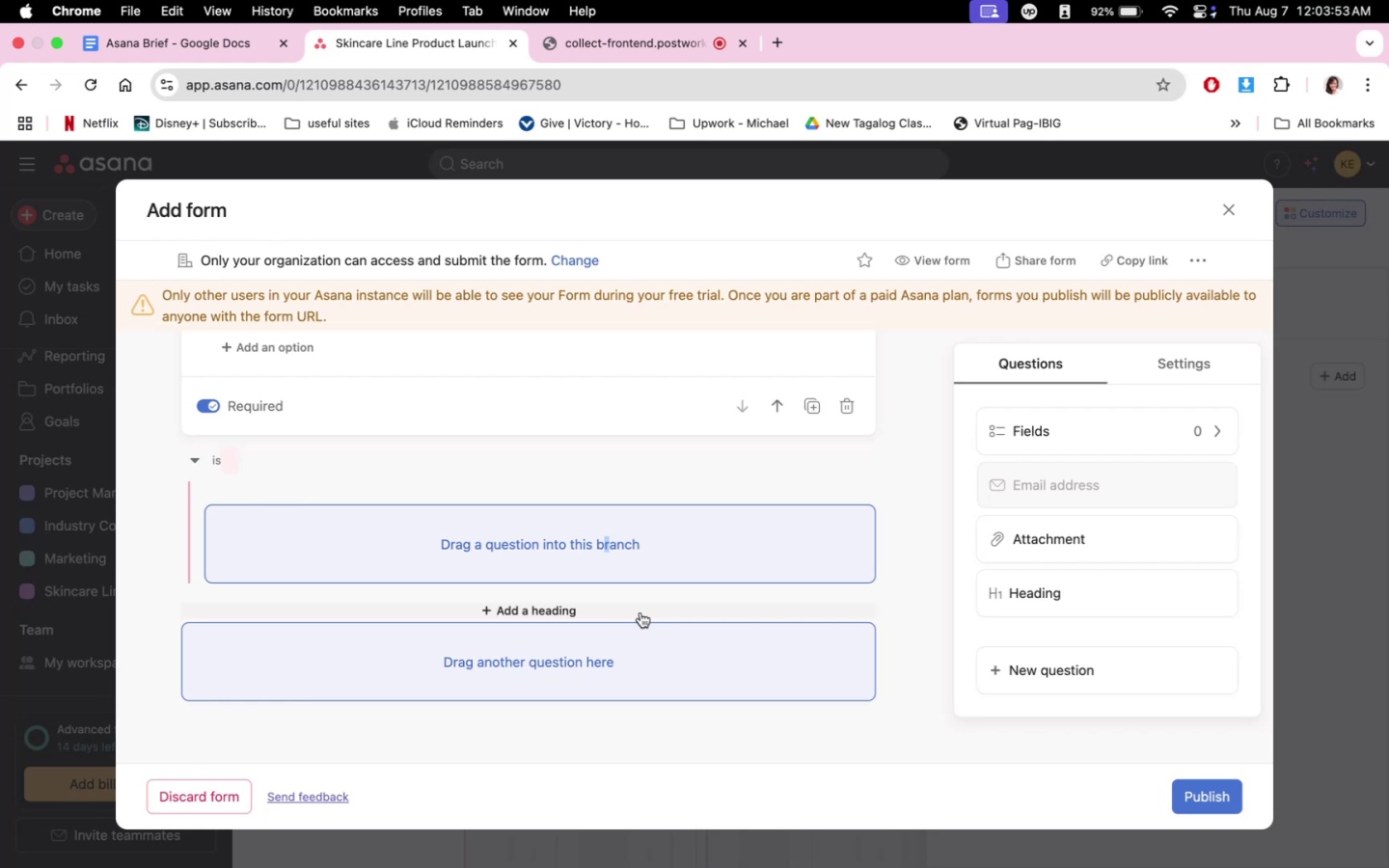 
scroll: coordinate [778, 329], scroll_direction: down, amount: 5.0
 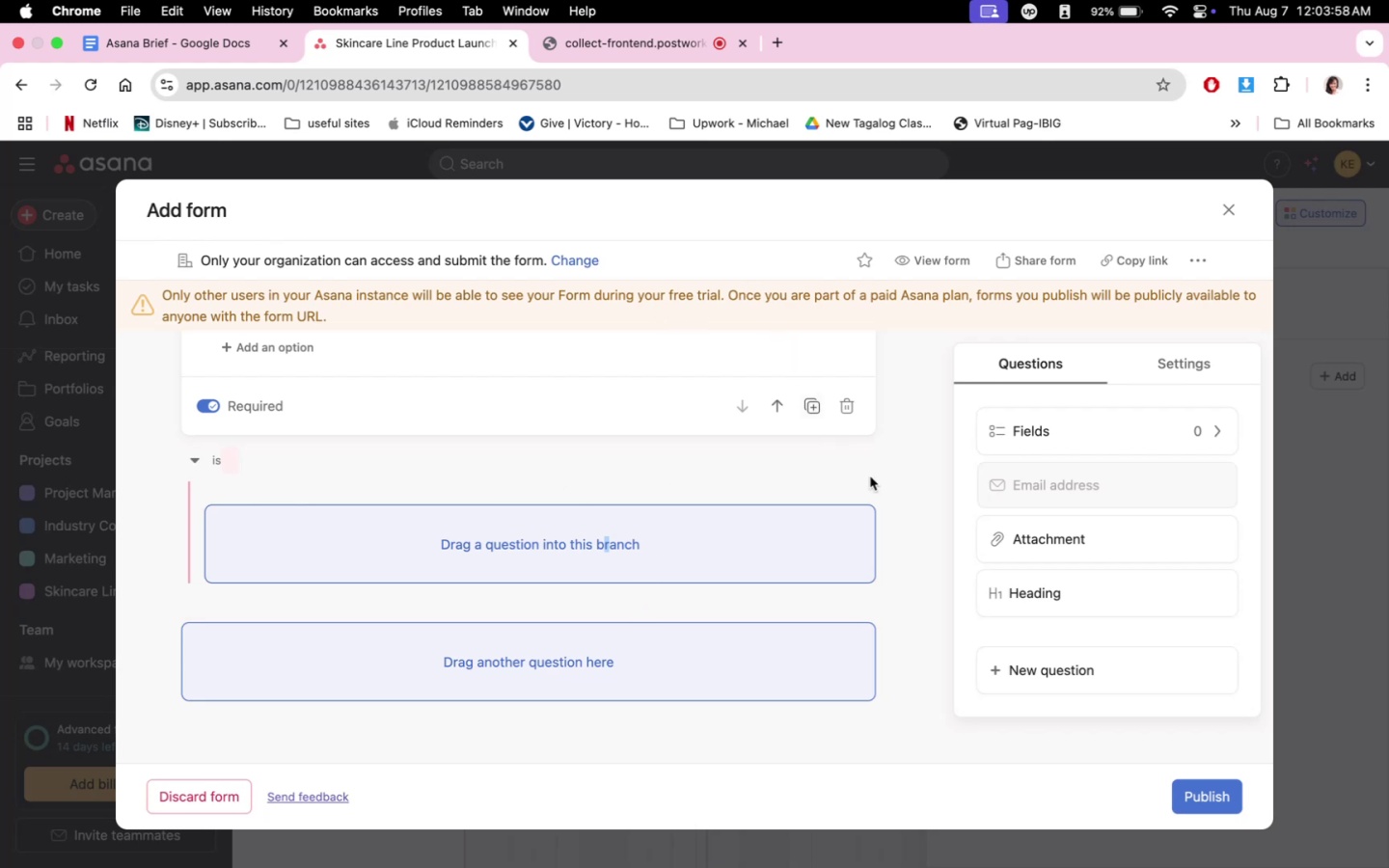 
scroll: coordinate [778, 509], scroll_direction: up, amount: 4.0
 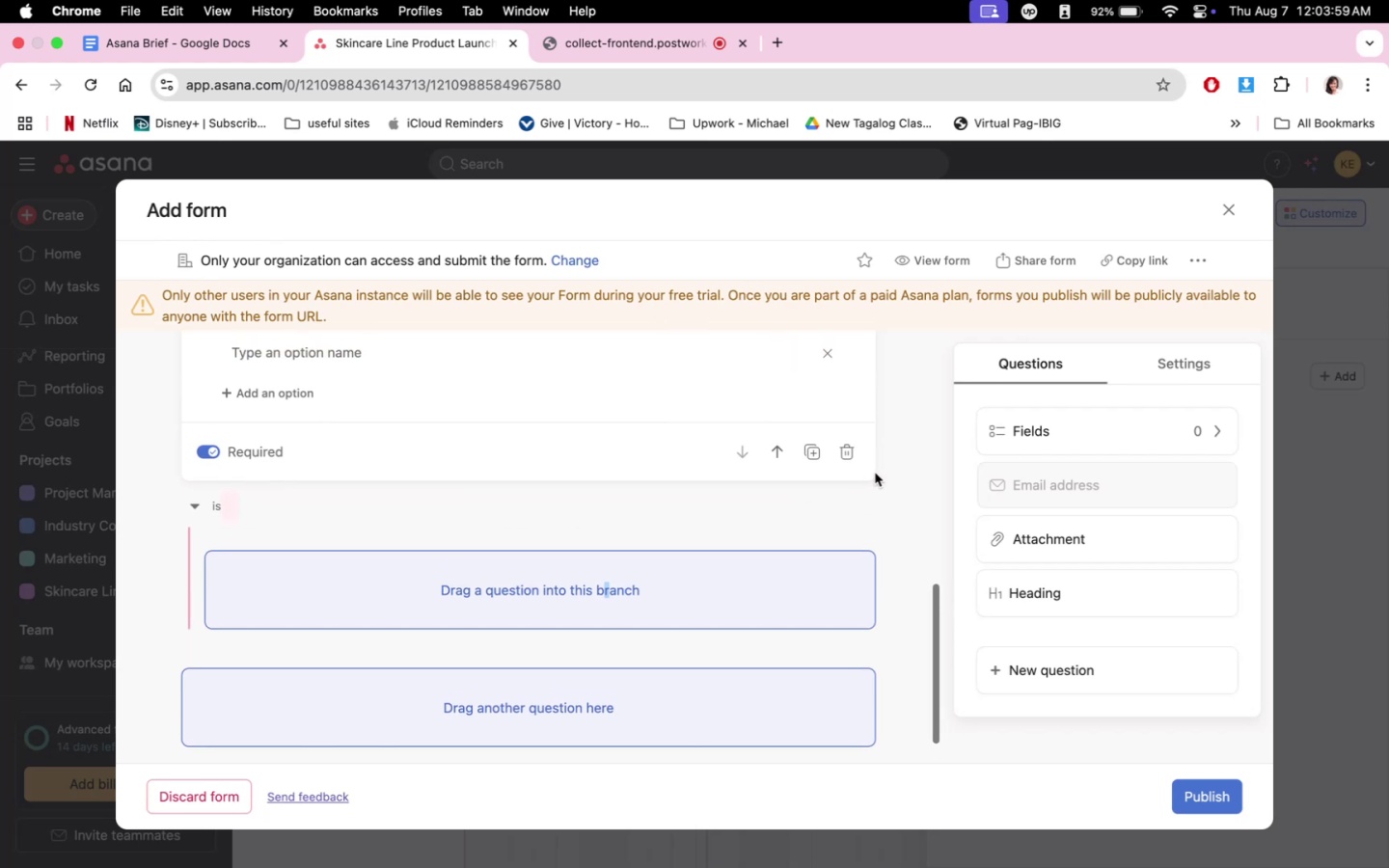 
left_click([849, 443])
 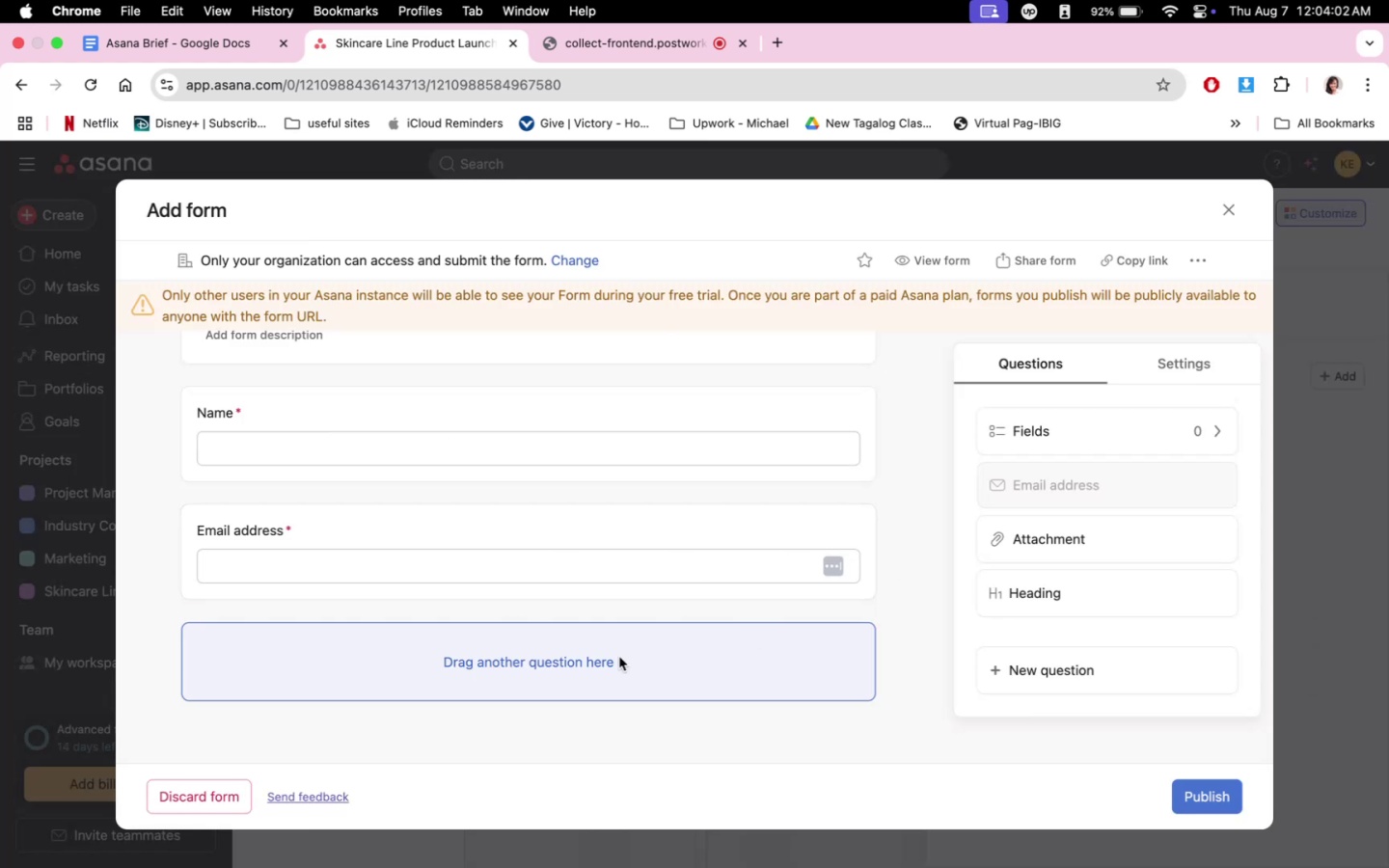 
double_click([523, 676])
 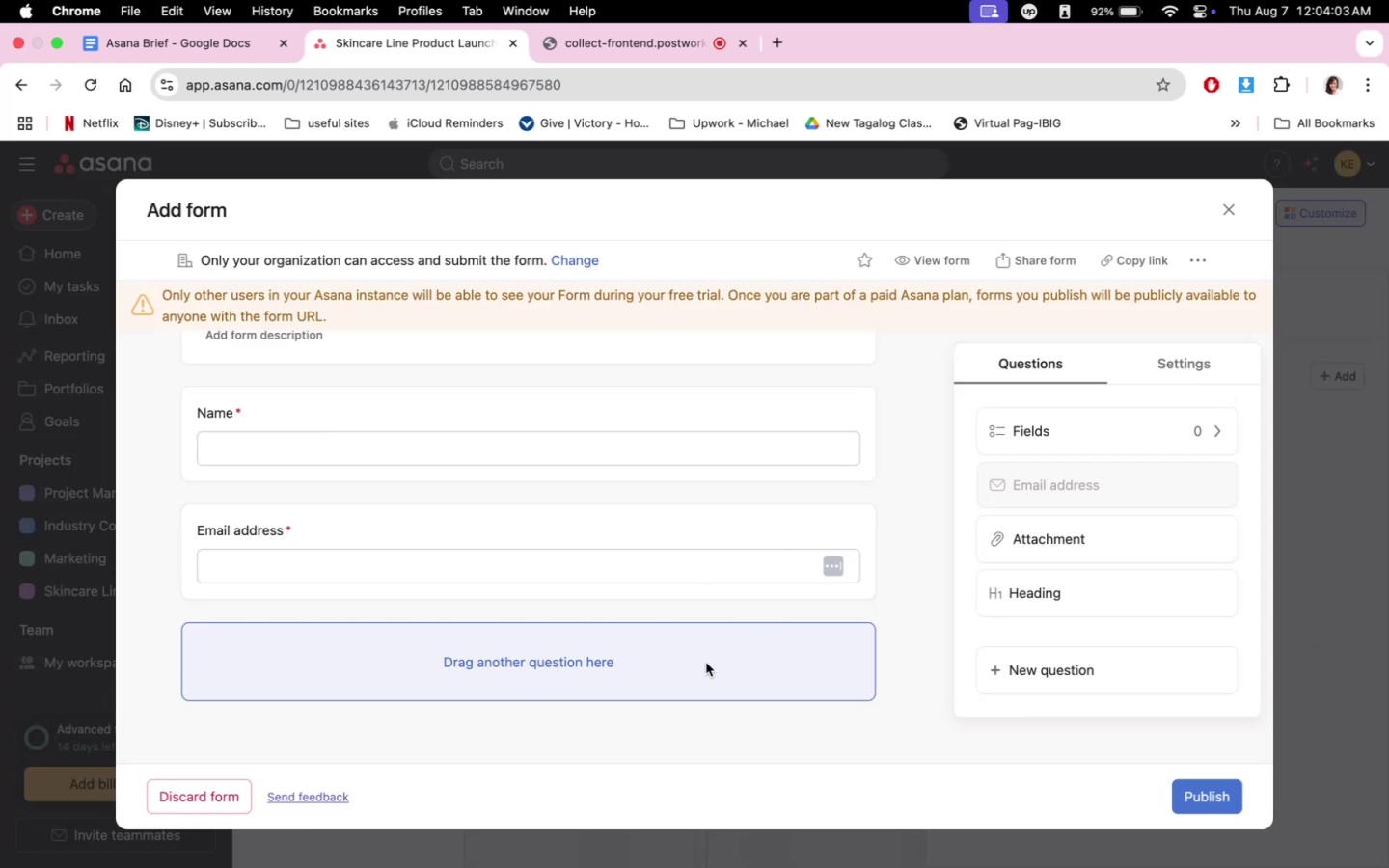 
triple_click([994, 666])
 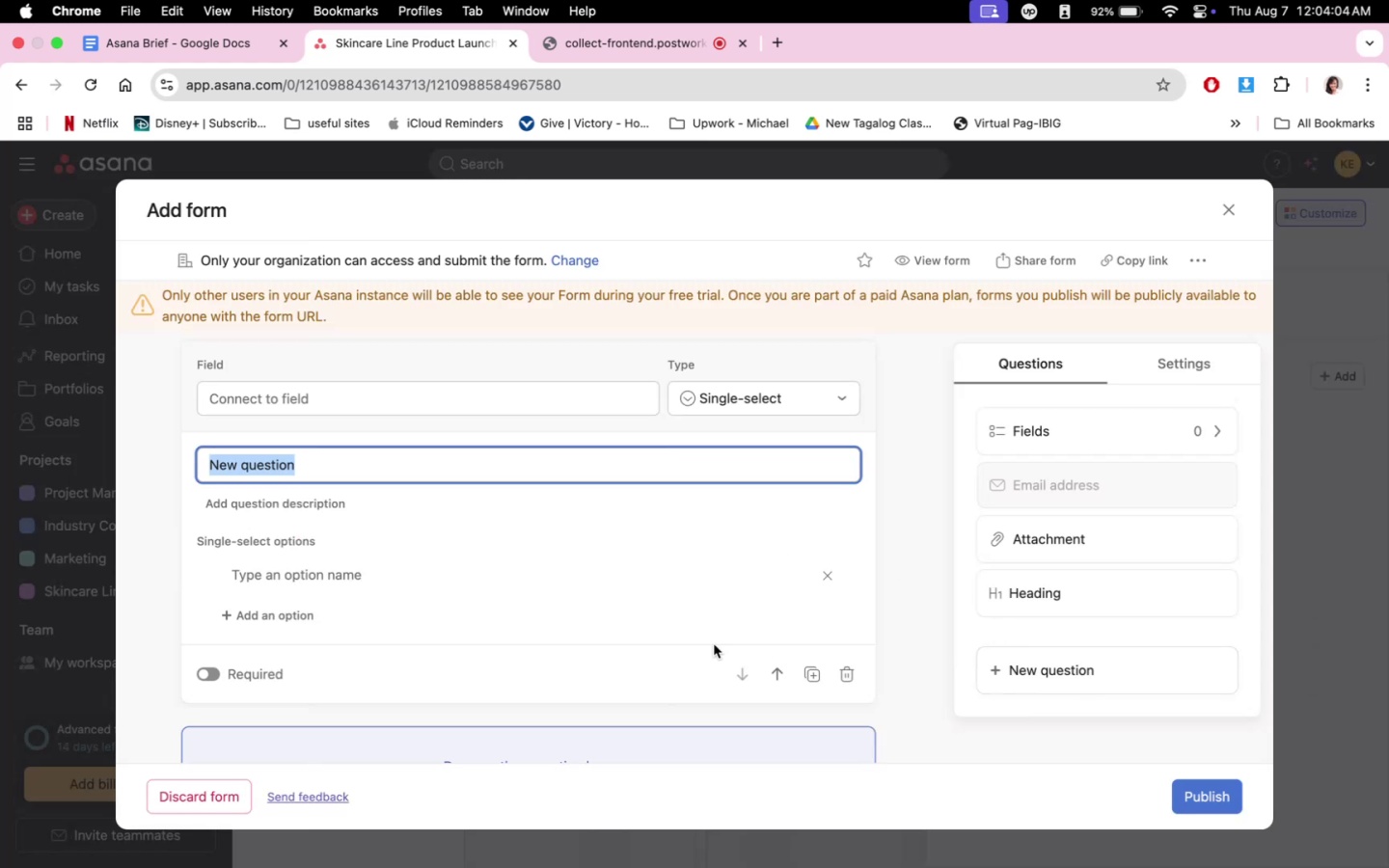 
scroll: coordinate [623, 668], scroll_direction: none, amount: 0.0
 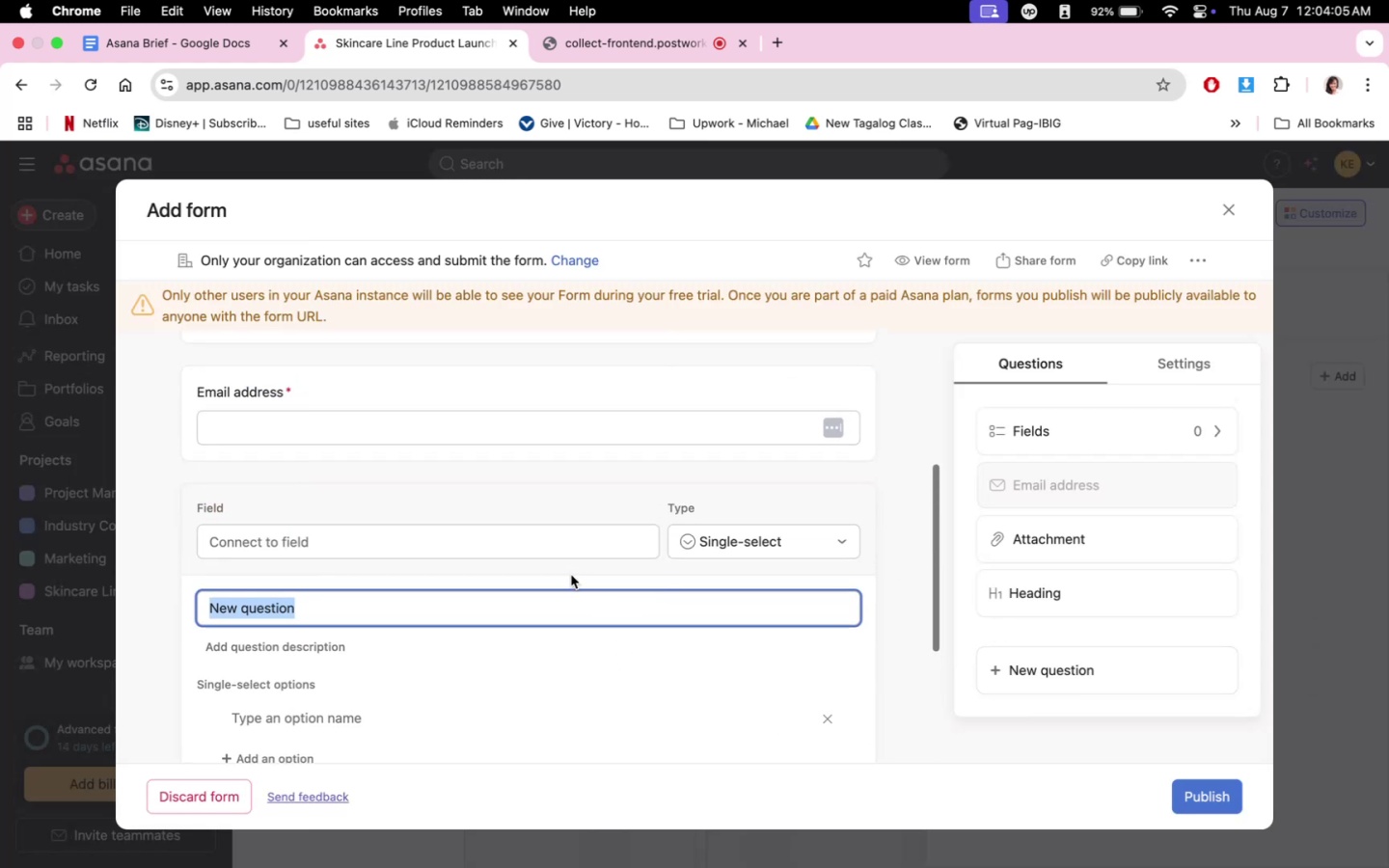 
type(Rate you)
key(Backspace)
key(Backspace)
key(Backspace)
type(the product)
 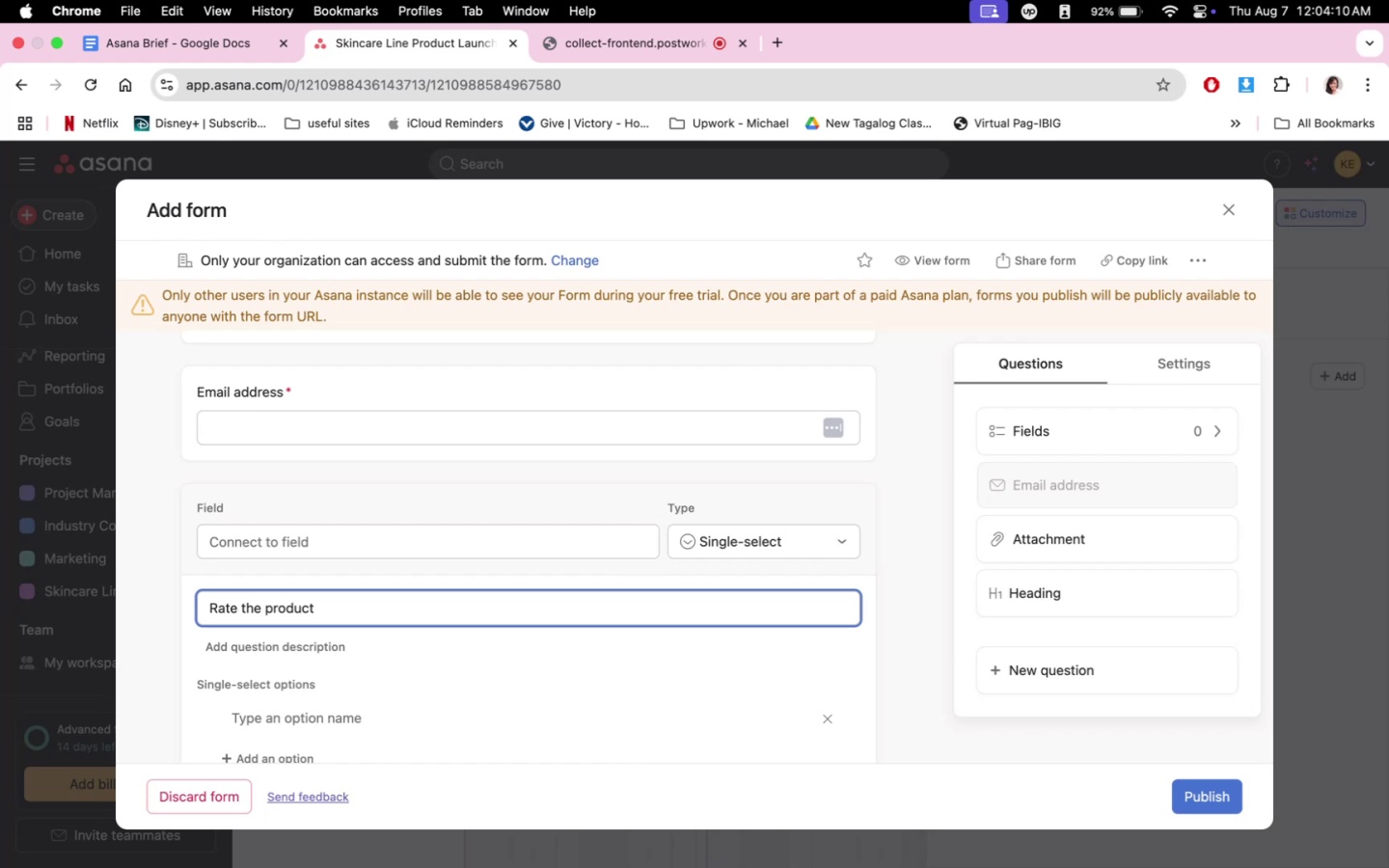 
scroll: coordinate [570, 585], scroll_direction: down, amount: 6.0
 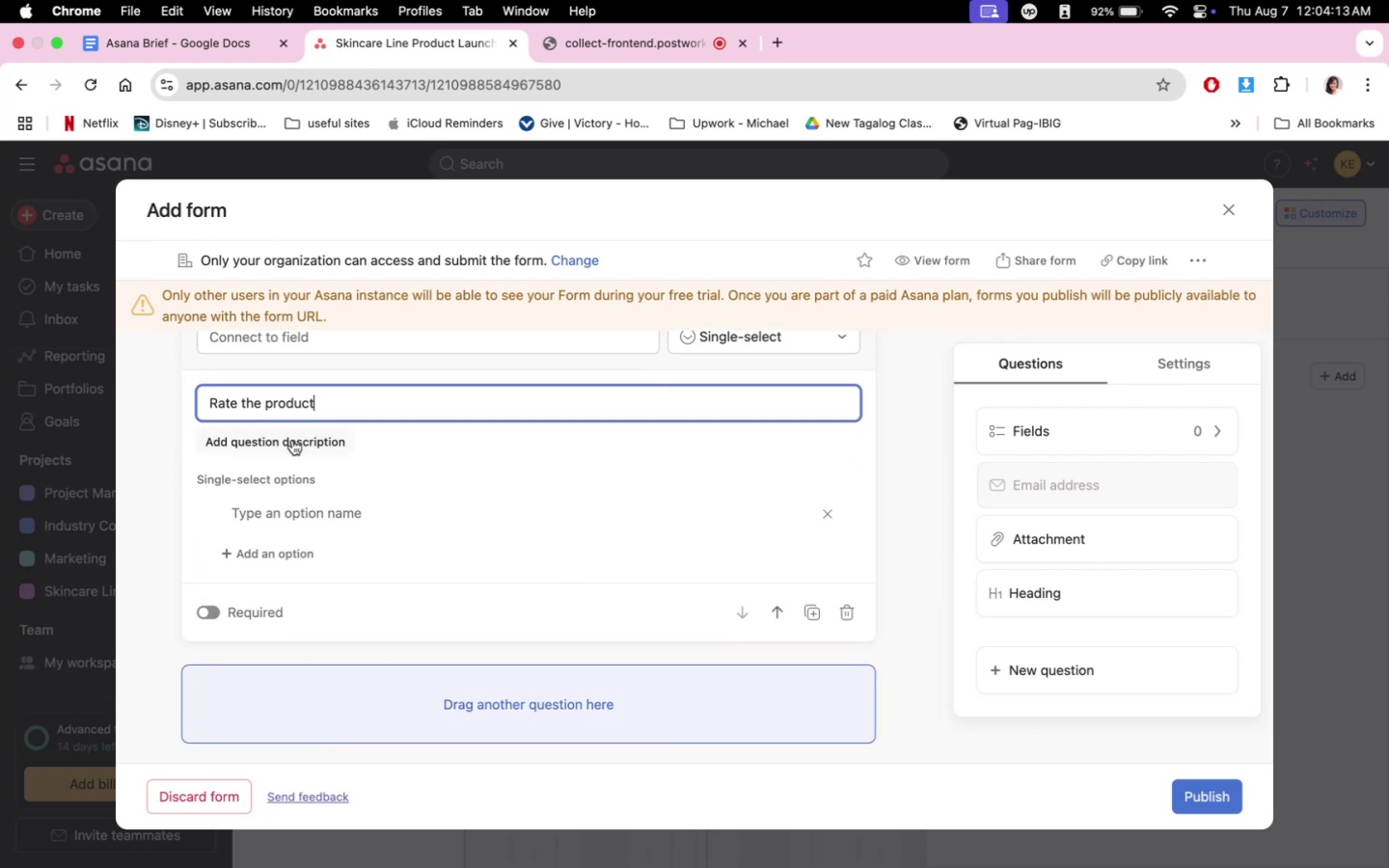 
left_click([283, 479])
 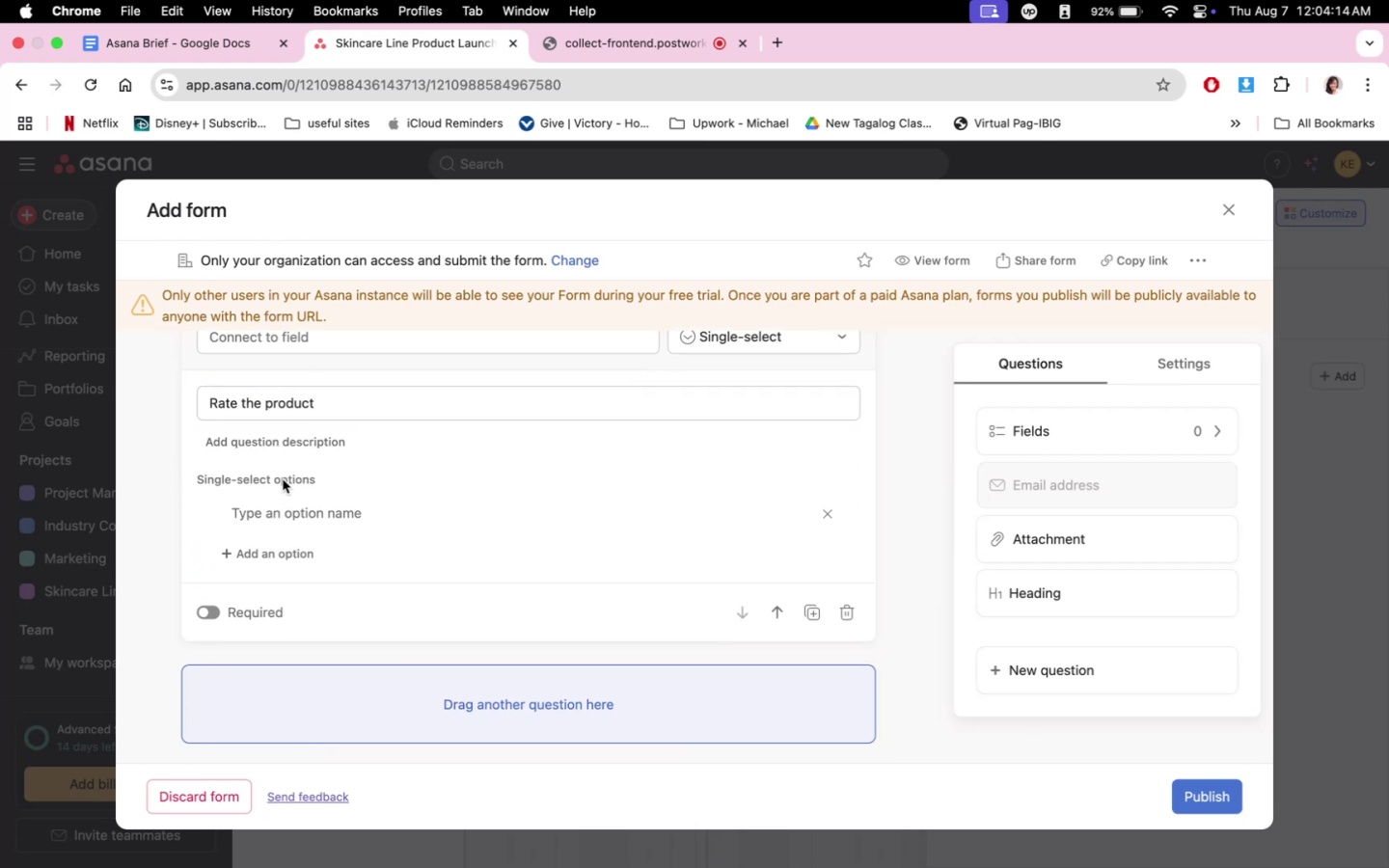 
double_click([283, 479])
 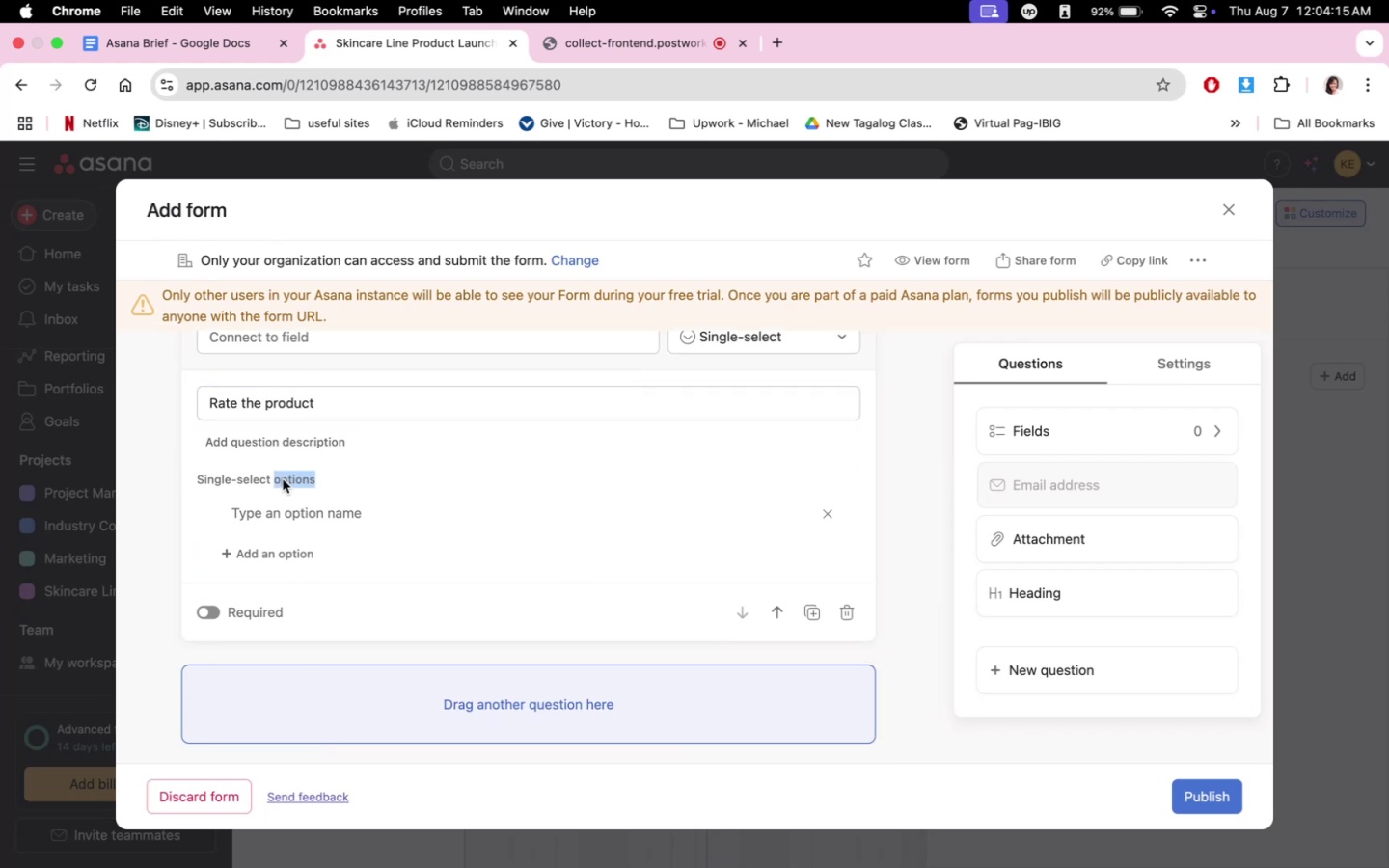 
triple_click([283, 479])
 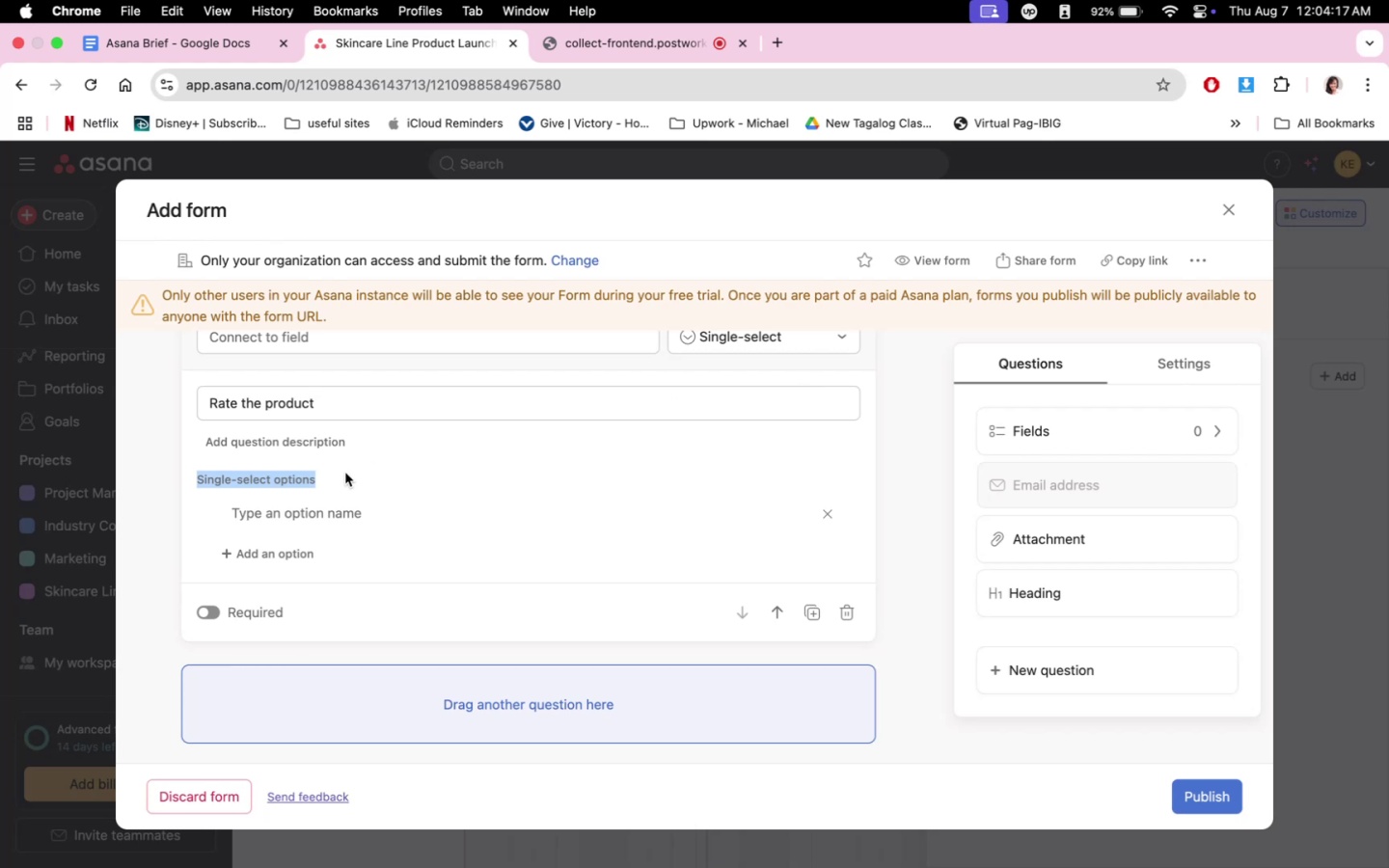 
left_click([300, 513])
 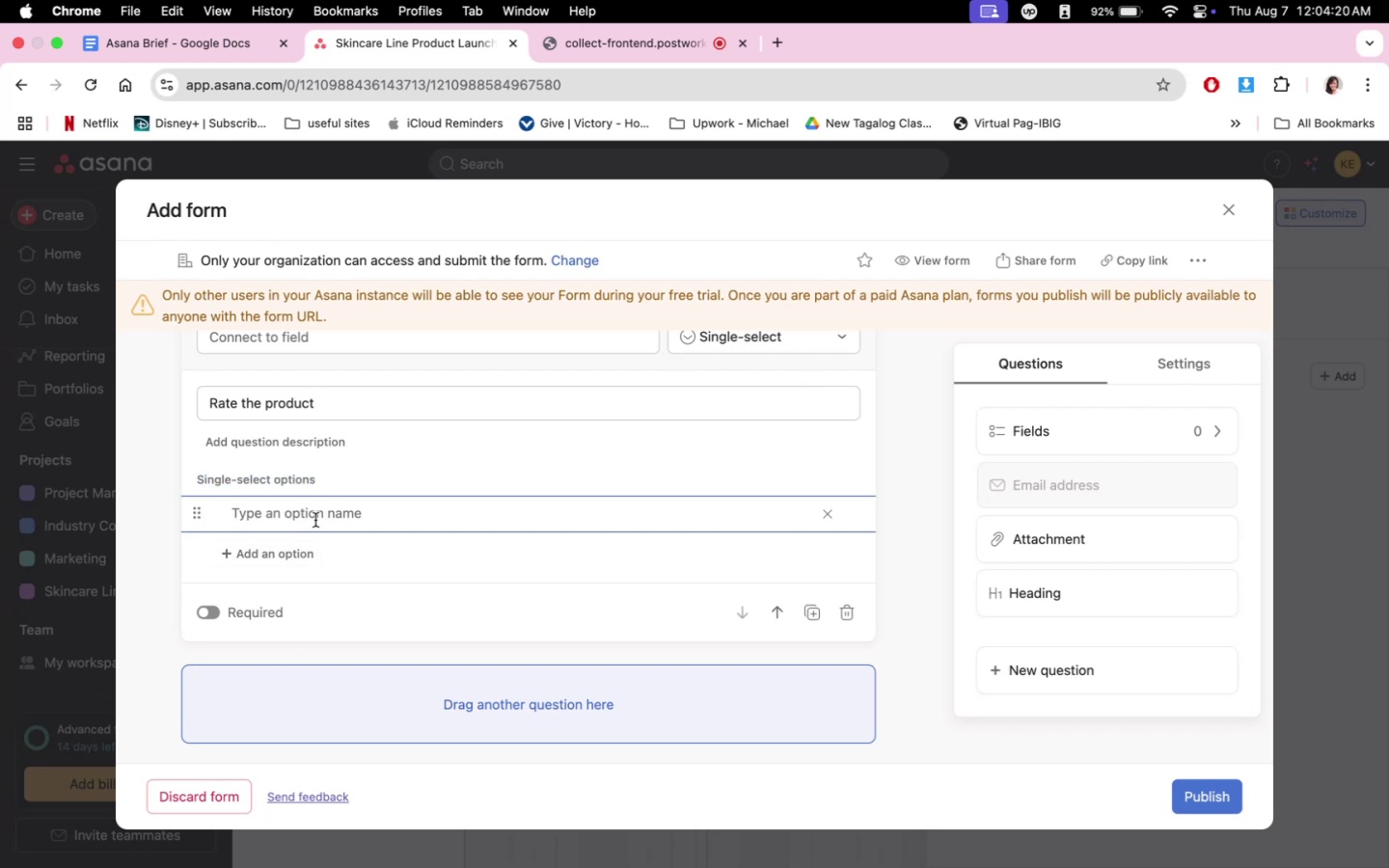 
key(1)
 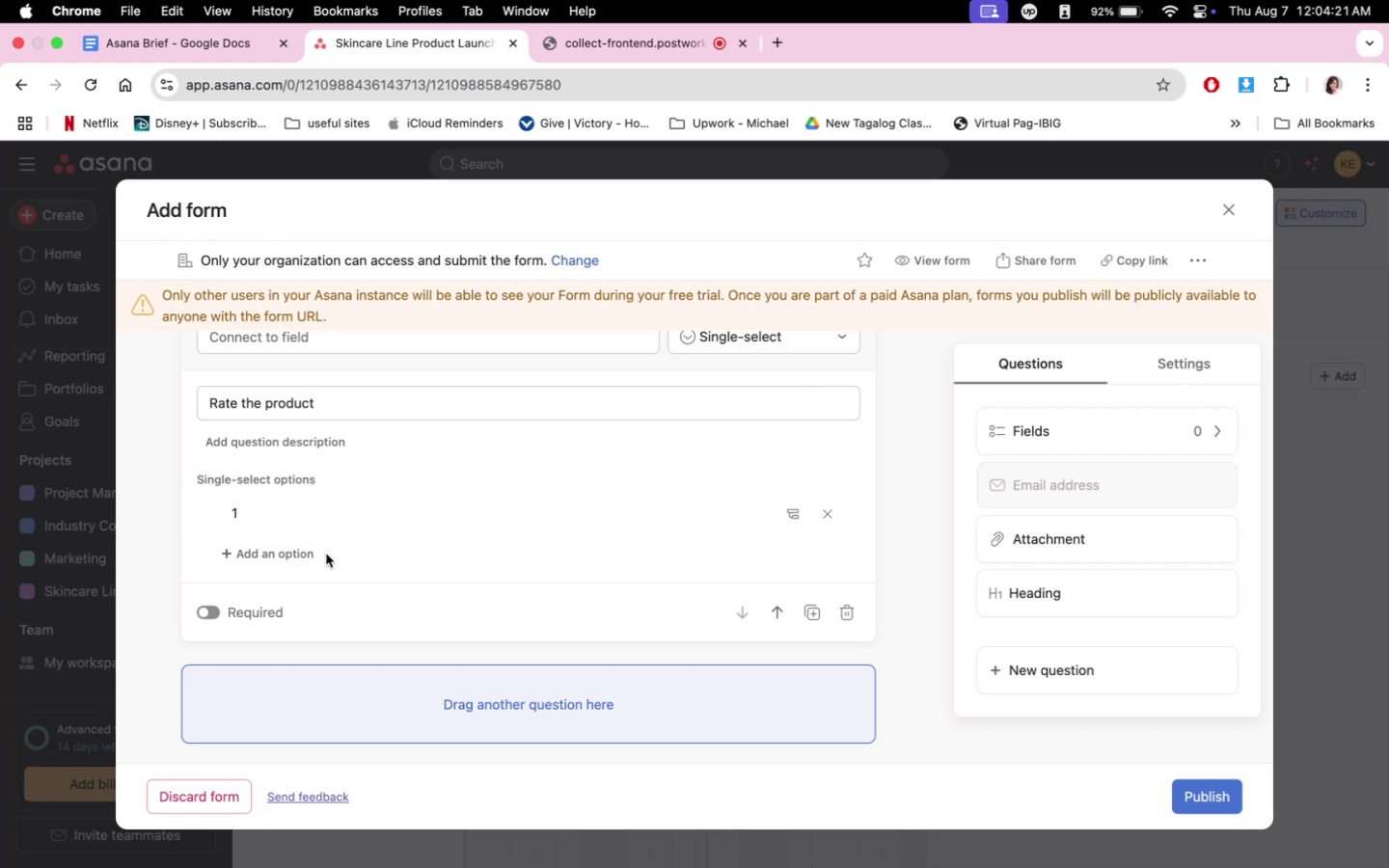 
double_click([285, 553])
 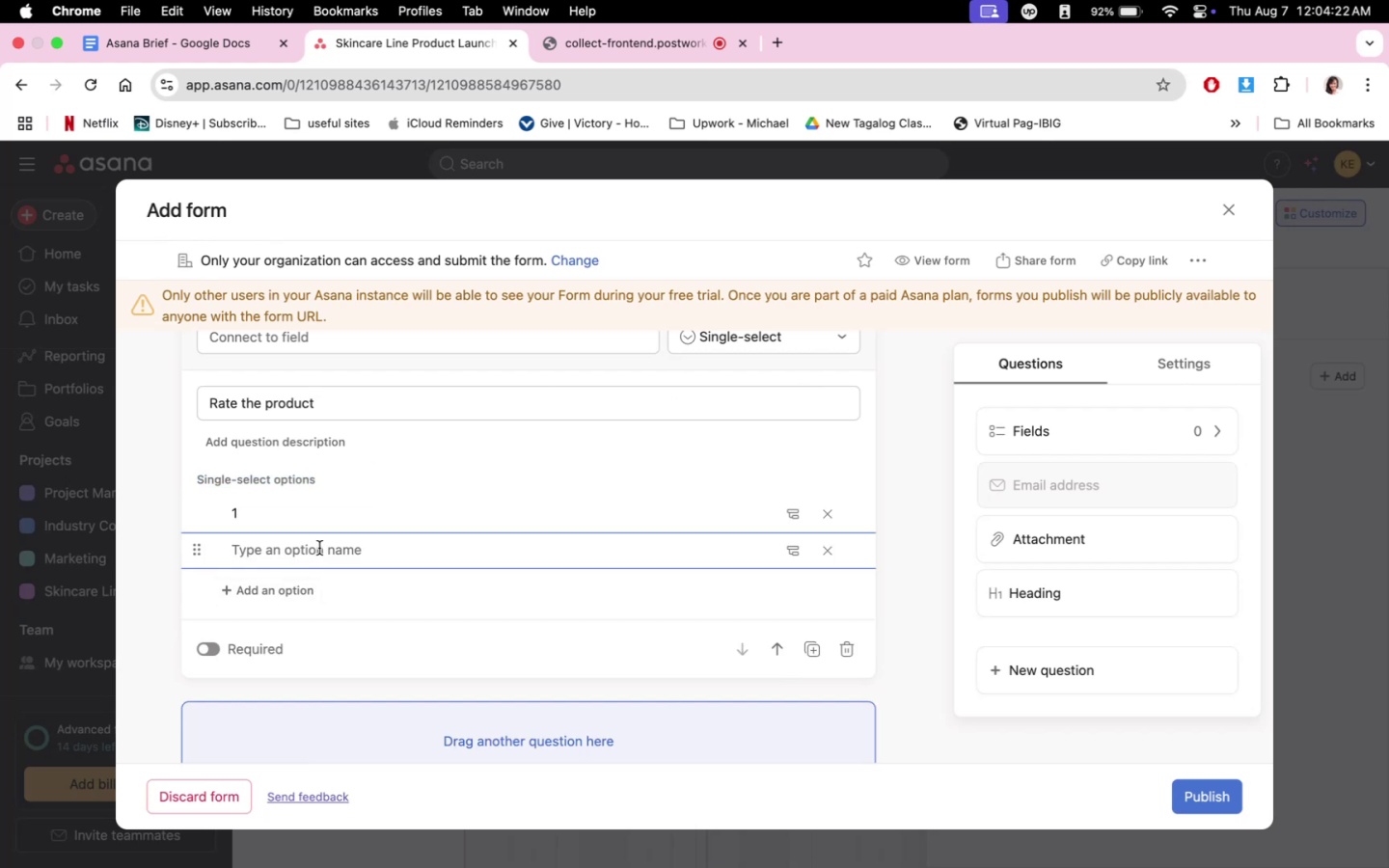 
type(23)
 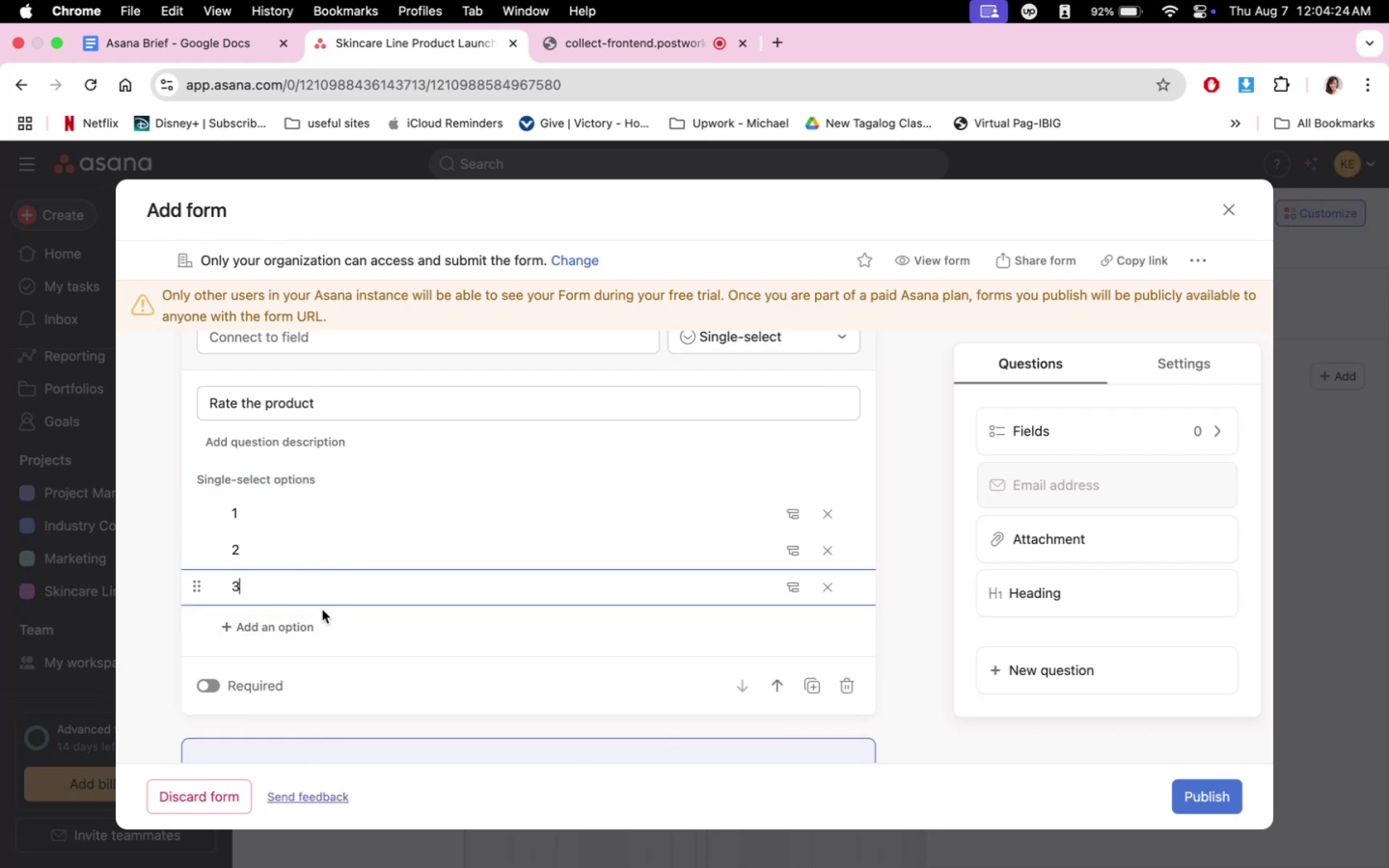 
left_click([302, 628])
 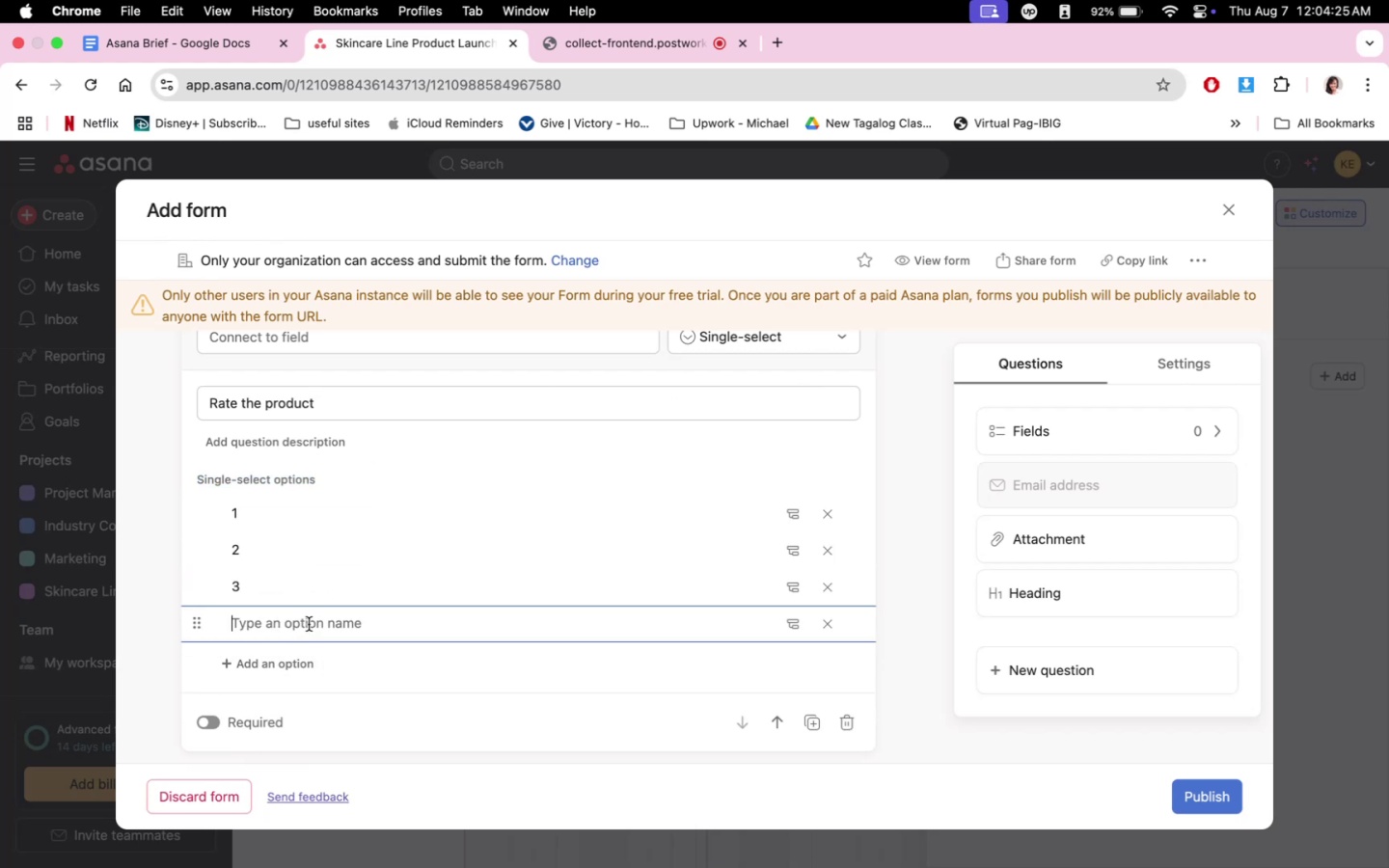 
key(4)
 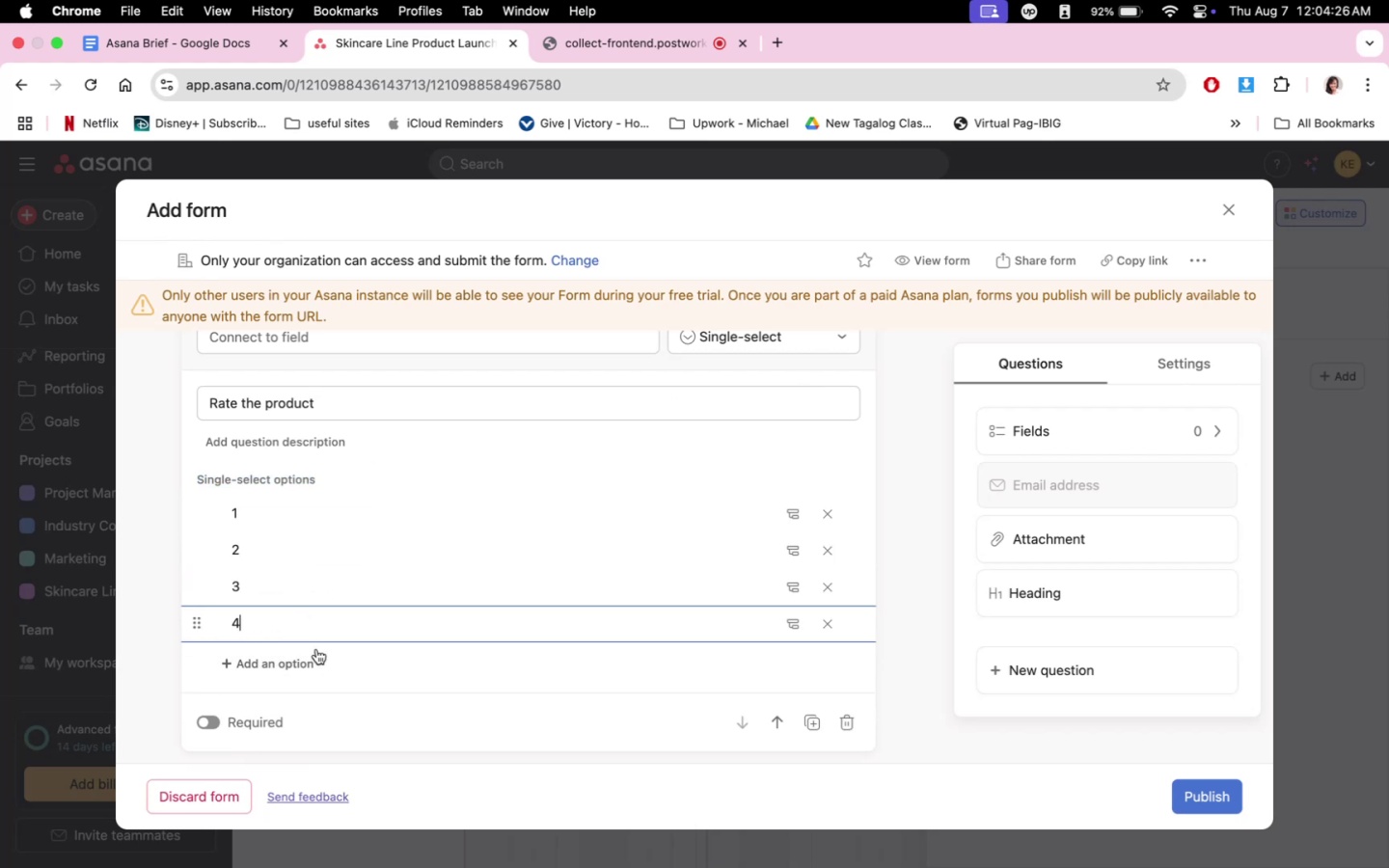 
left_click([310, 660])
 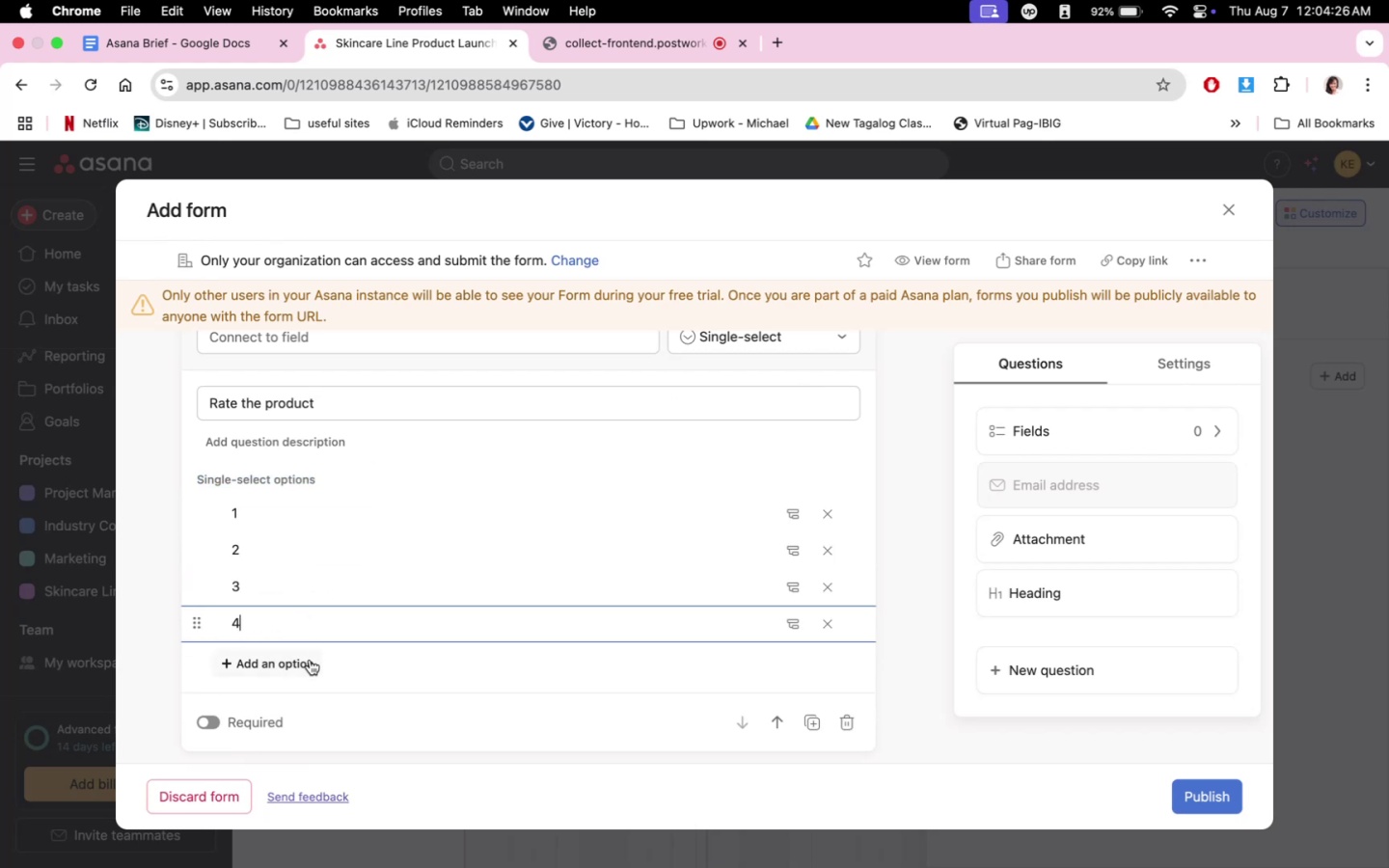 
key(5)
 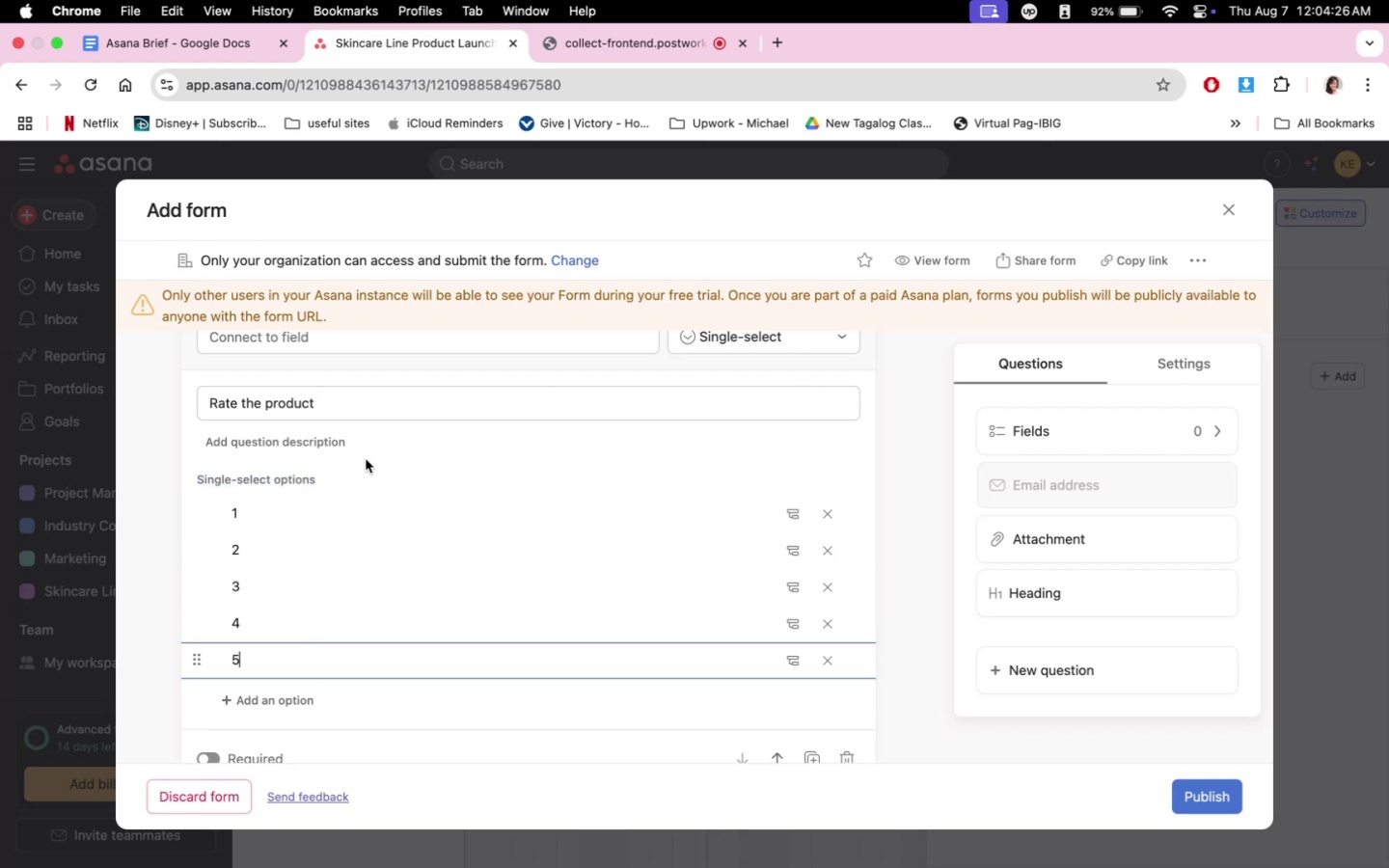 
double_click([365, 448])
 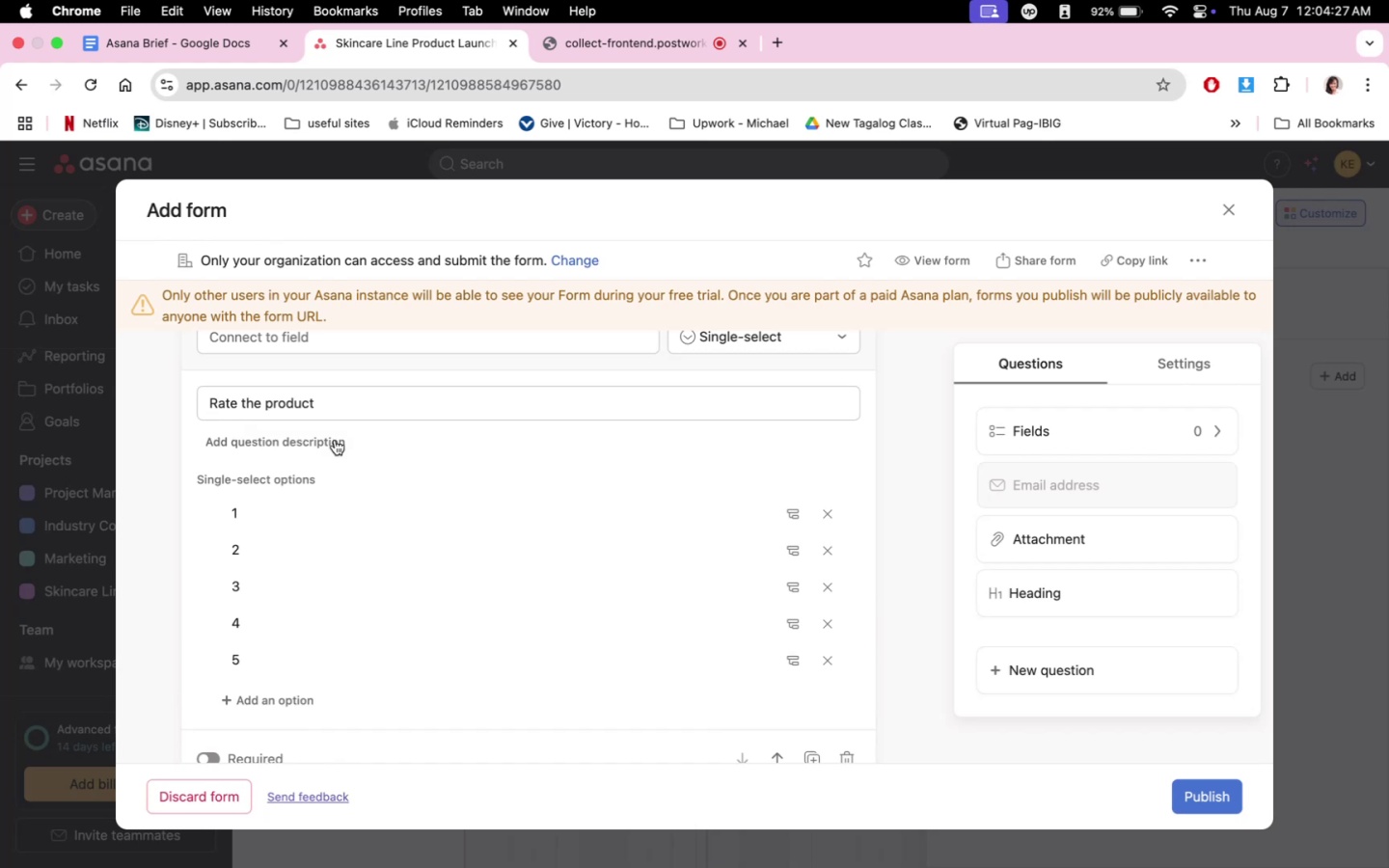 
triple_click([314, 441])
 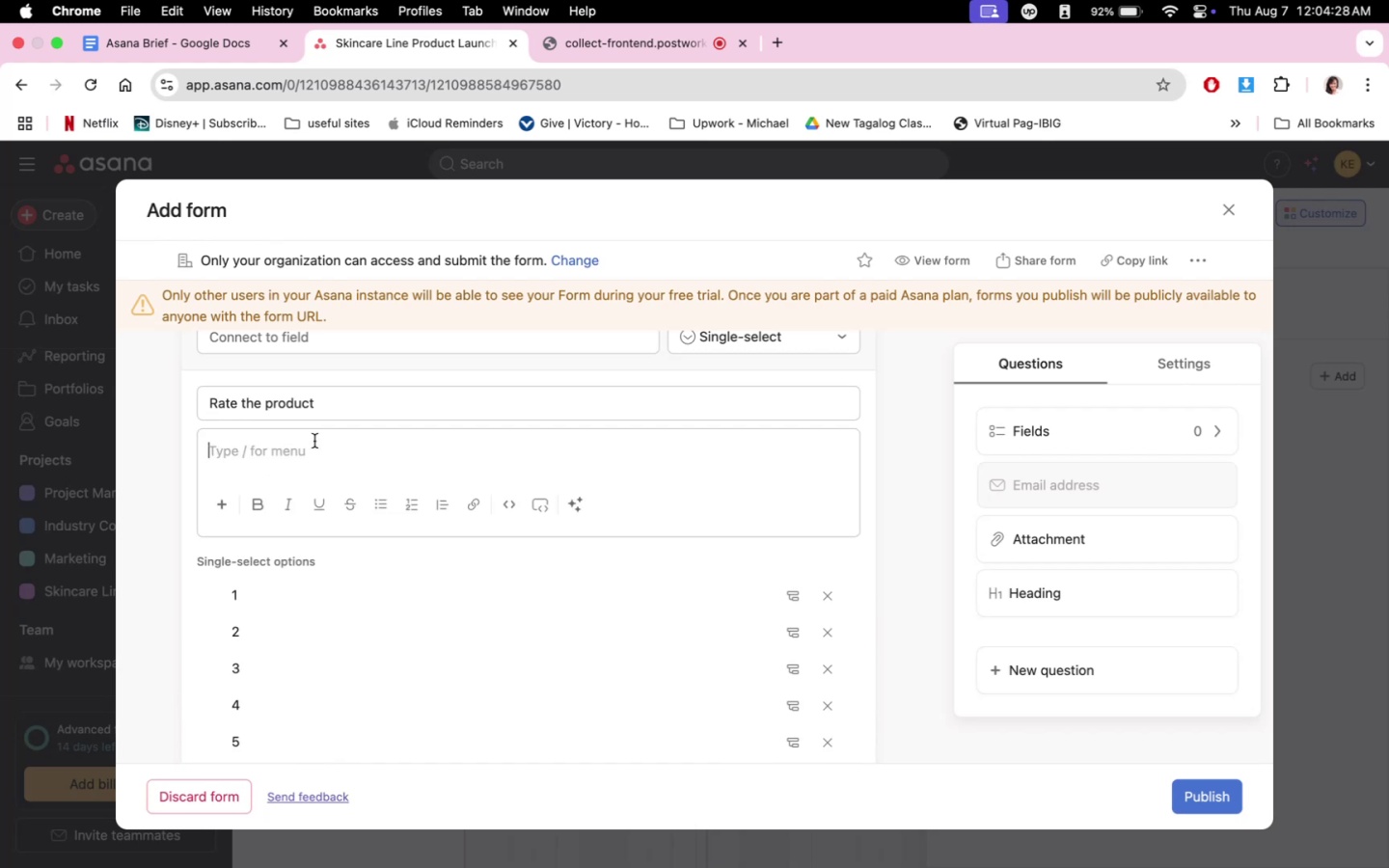 
hold_key(key=ShiftLeft, duration=0.41)
 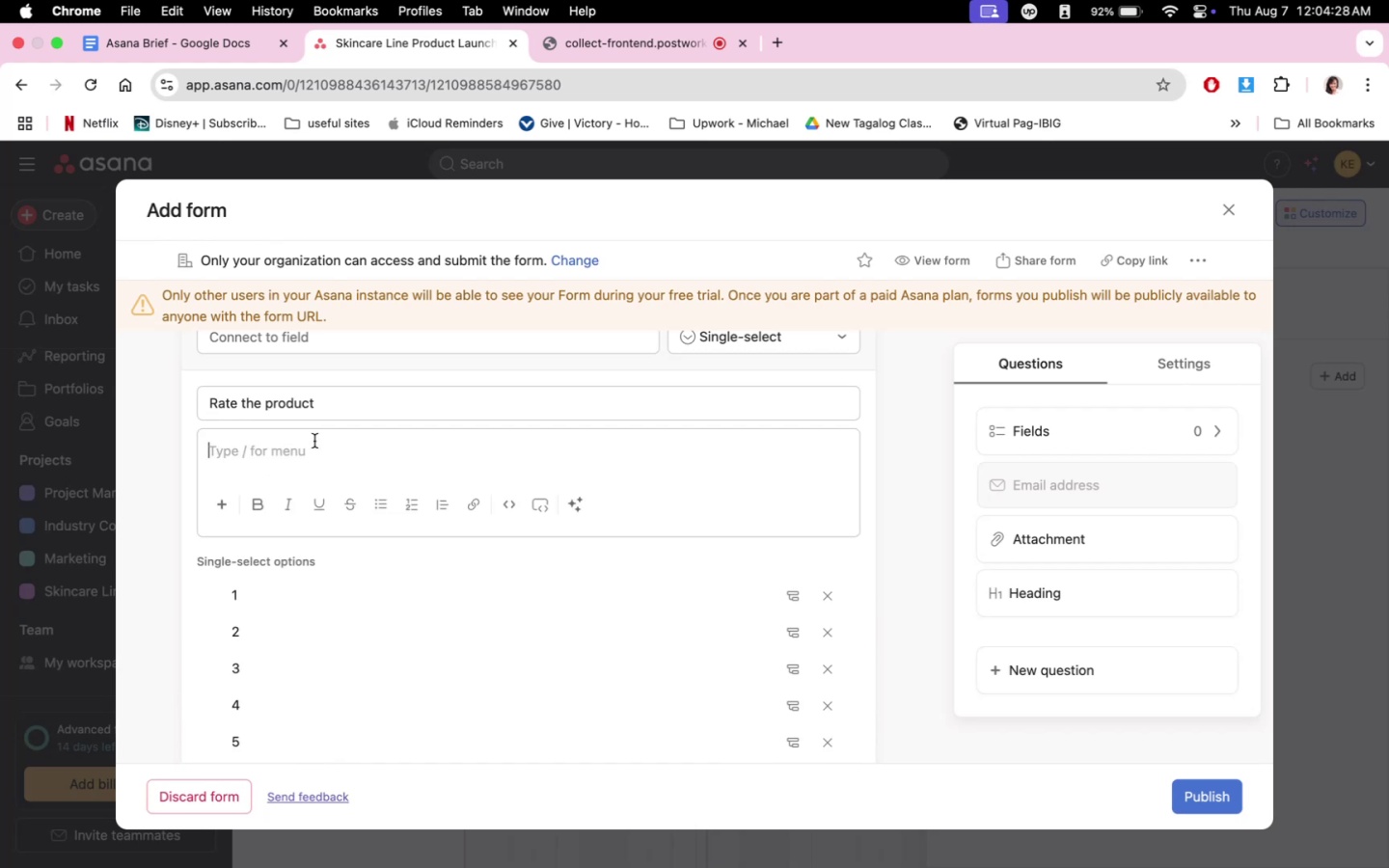 
type(1 as the hight )
key(Backspace)
key(Backspace)
type(est, 5 as the lowest)
 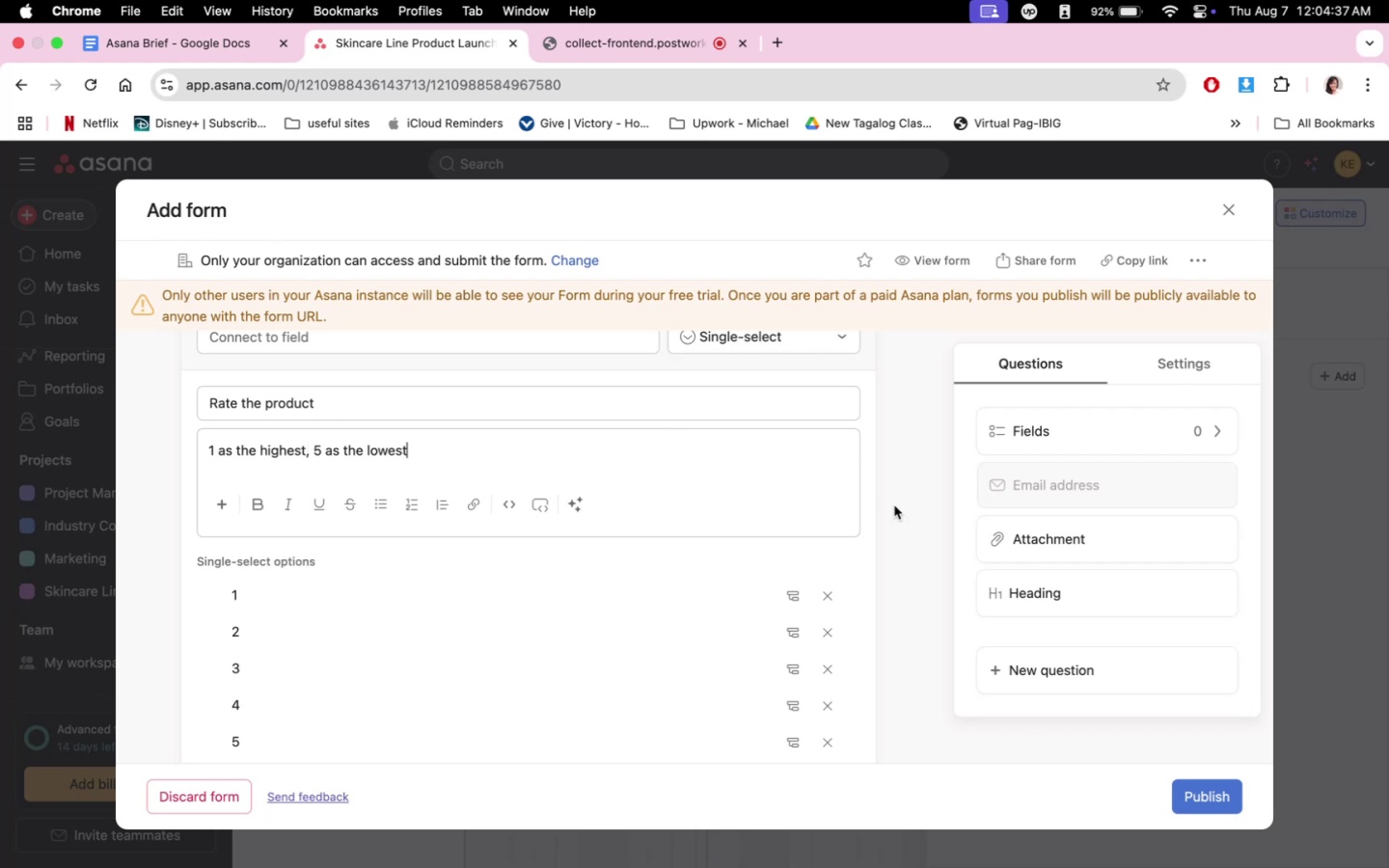 
left_click([929, 527])
 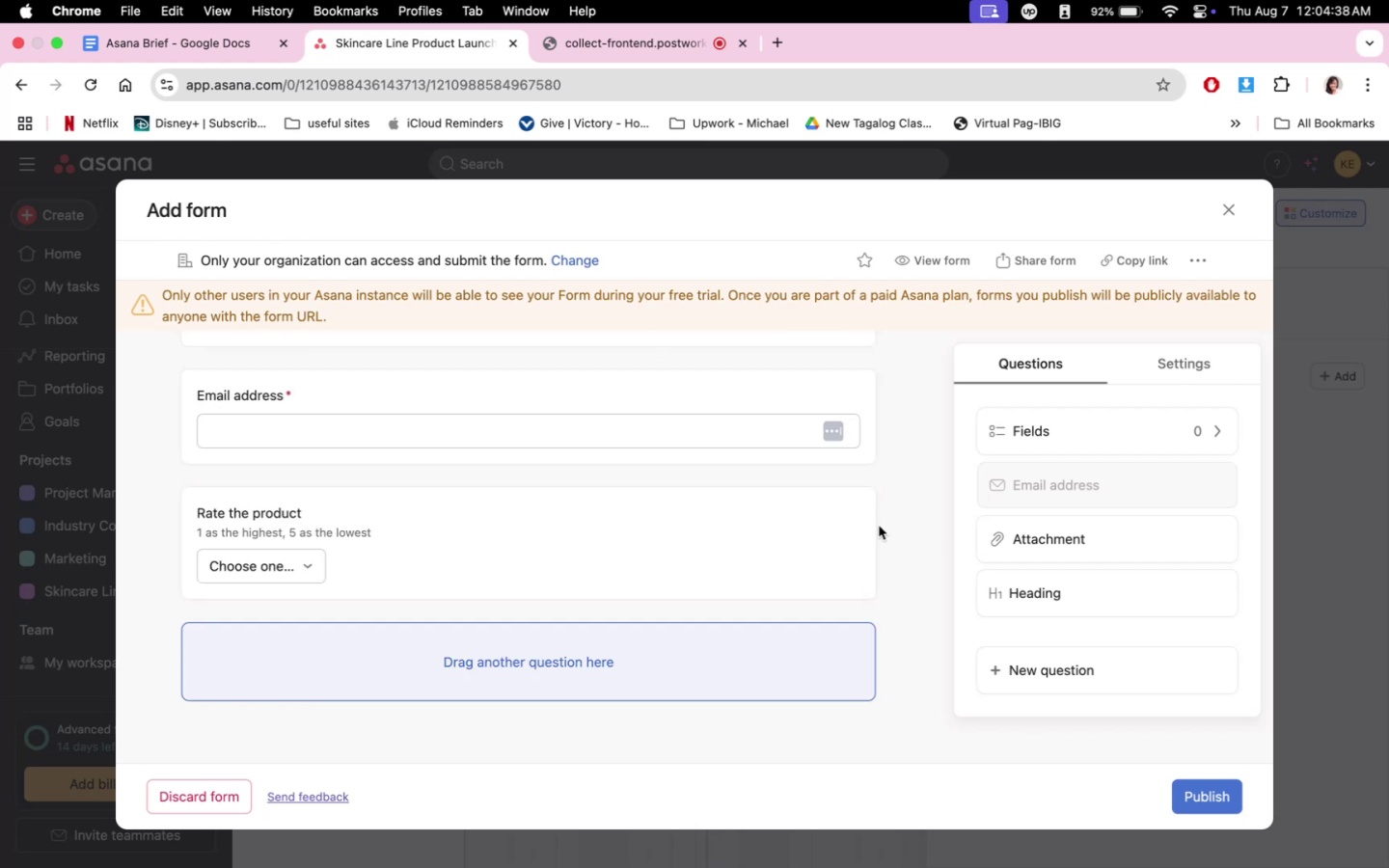 
scroll: coordinate [751, 549], scroll_direction: up, amount: 2.0
 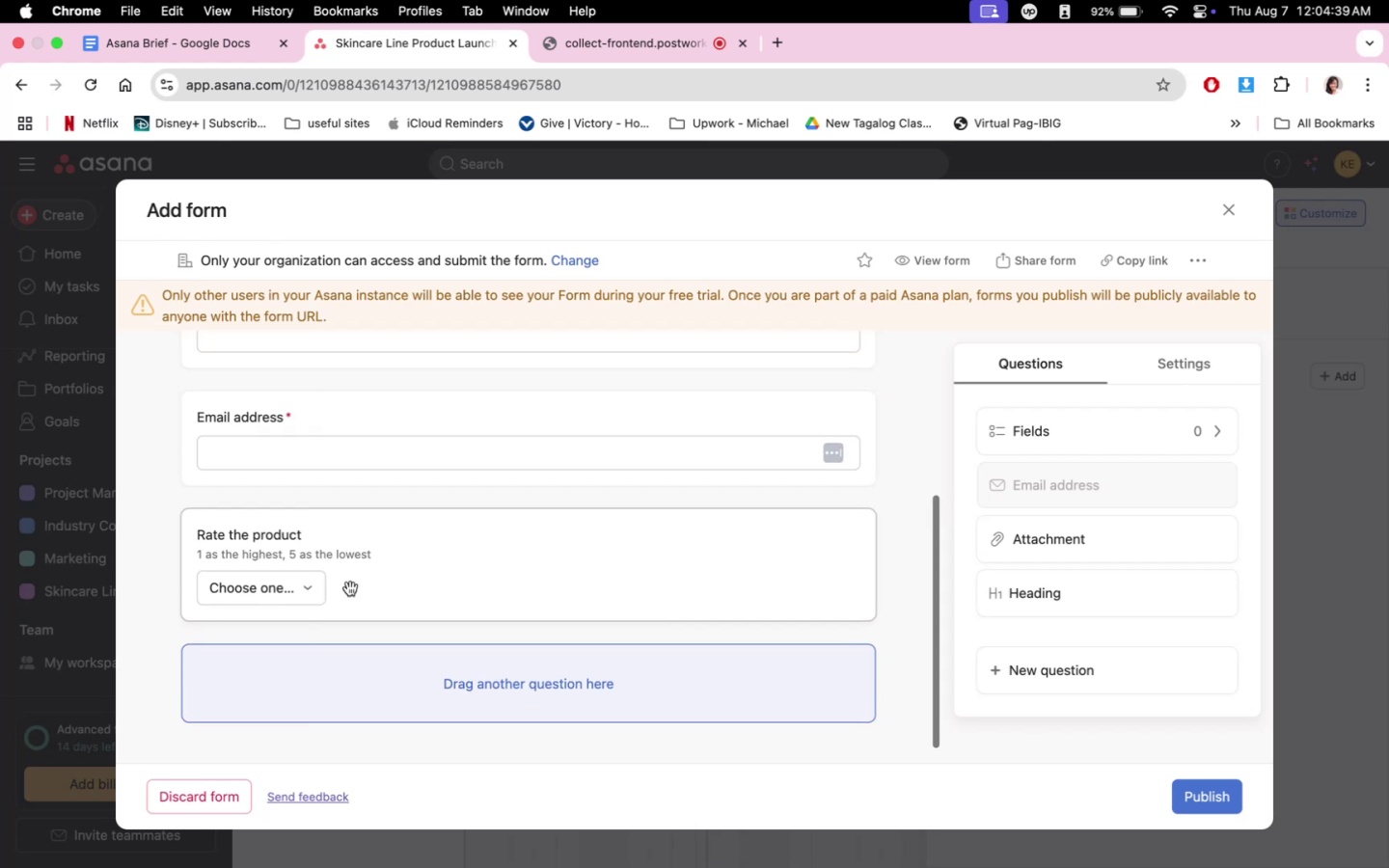 
left_click([258, 597])
 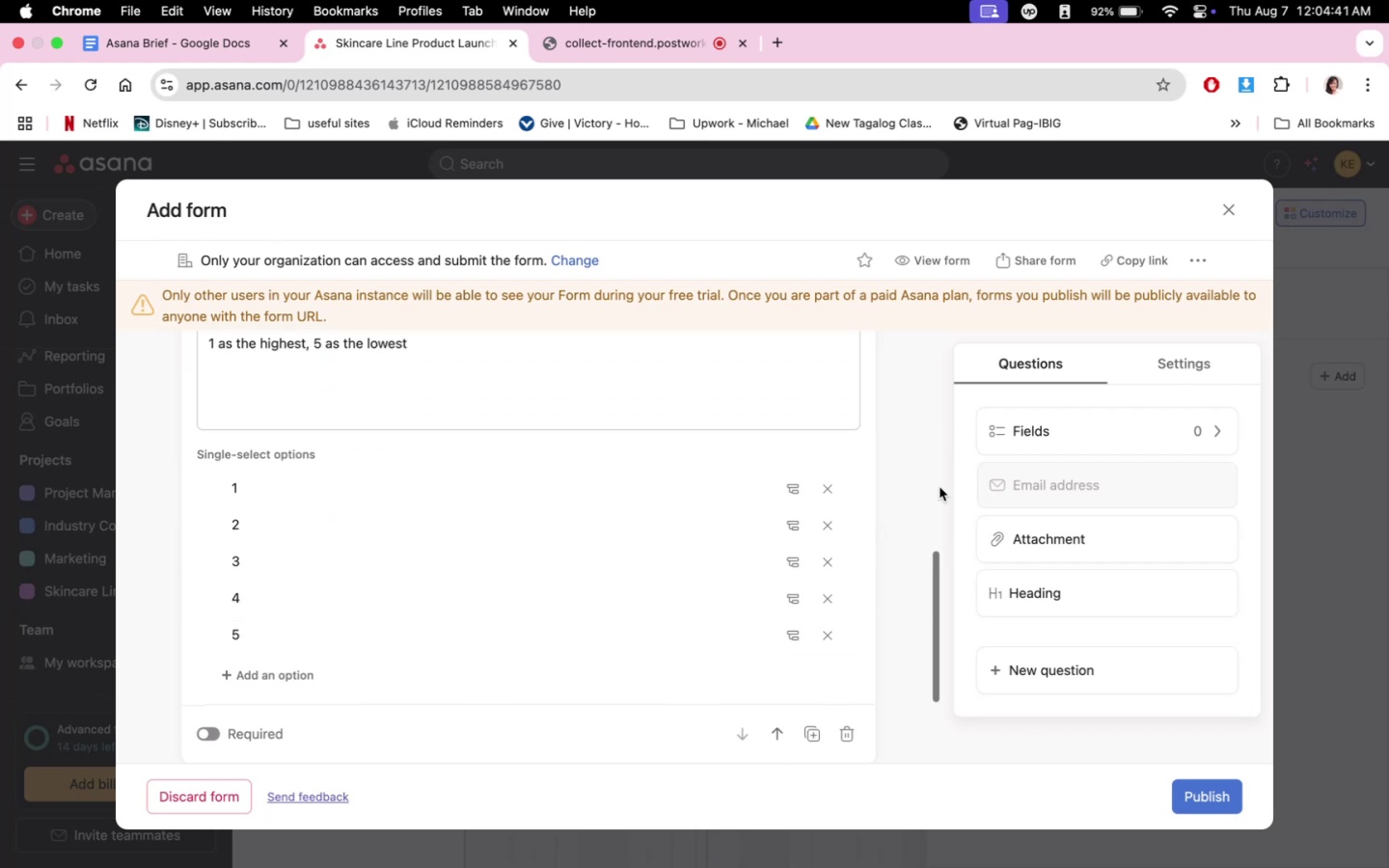 
left_click([910, 486])
 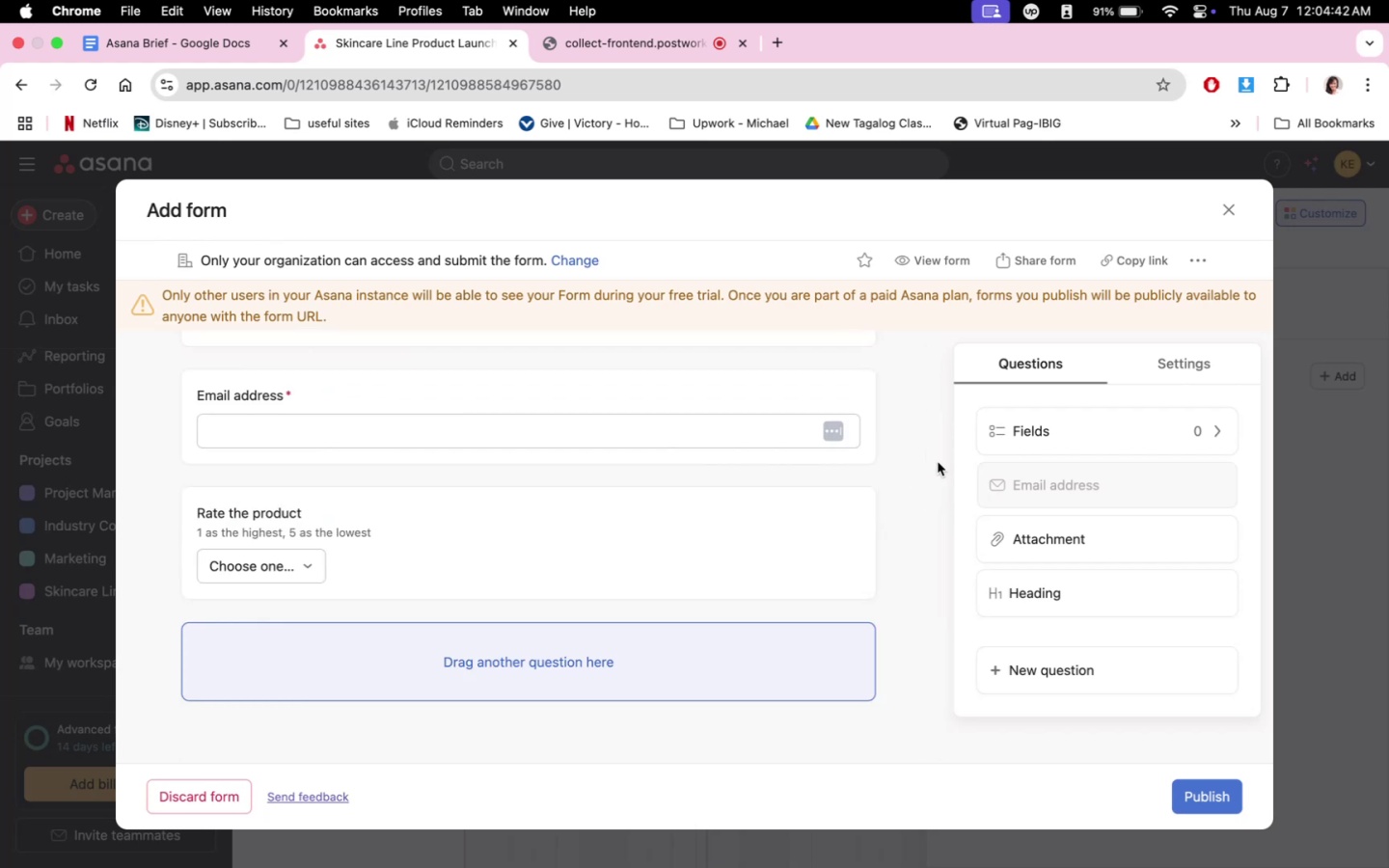 
scroll: coordinate [842, 567], scroll_direction: up, amount: 7.0
 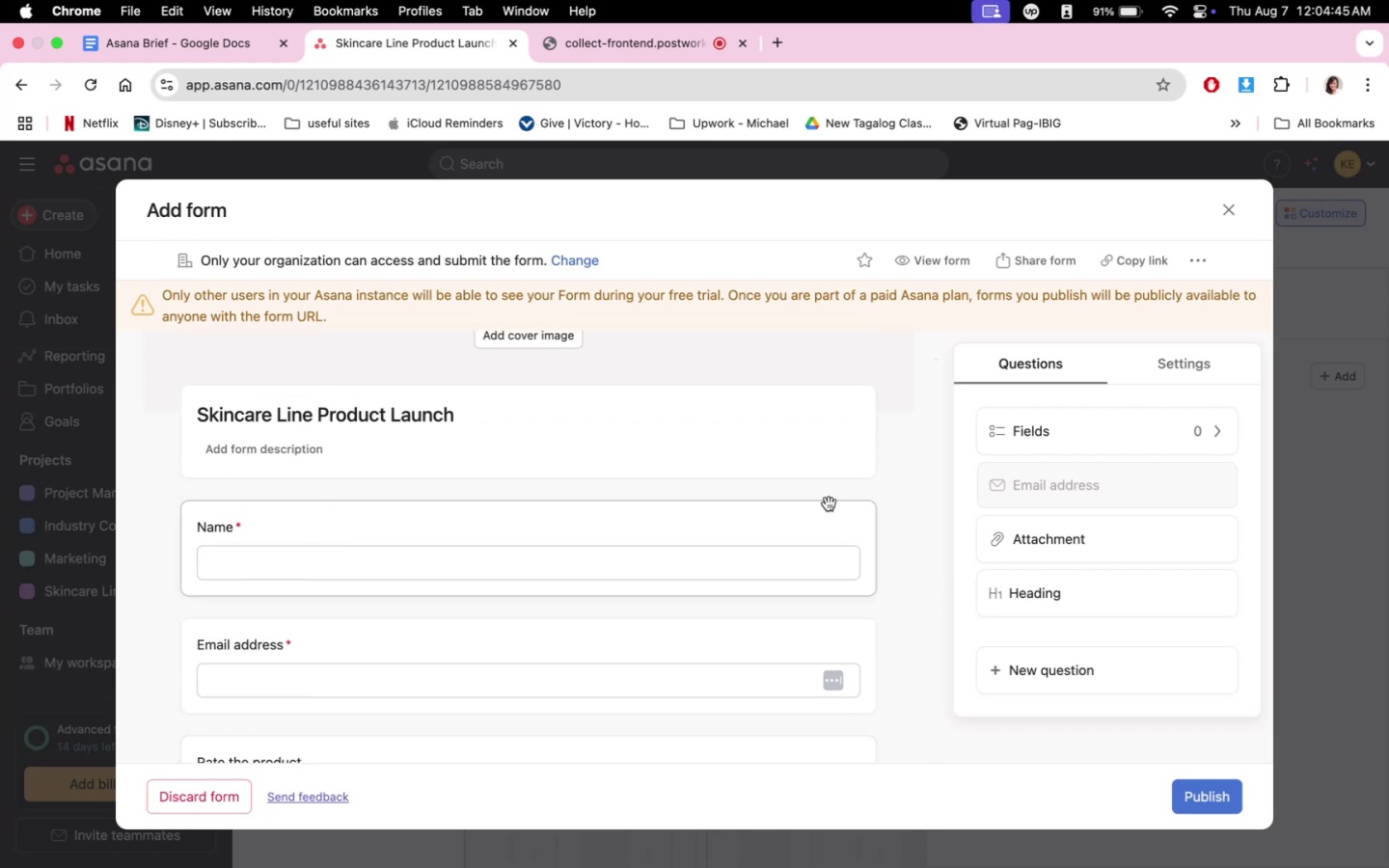 
double_click([332, 422])
 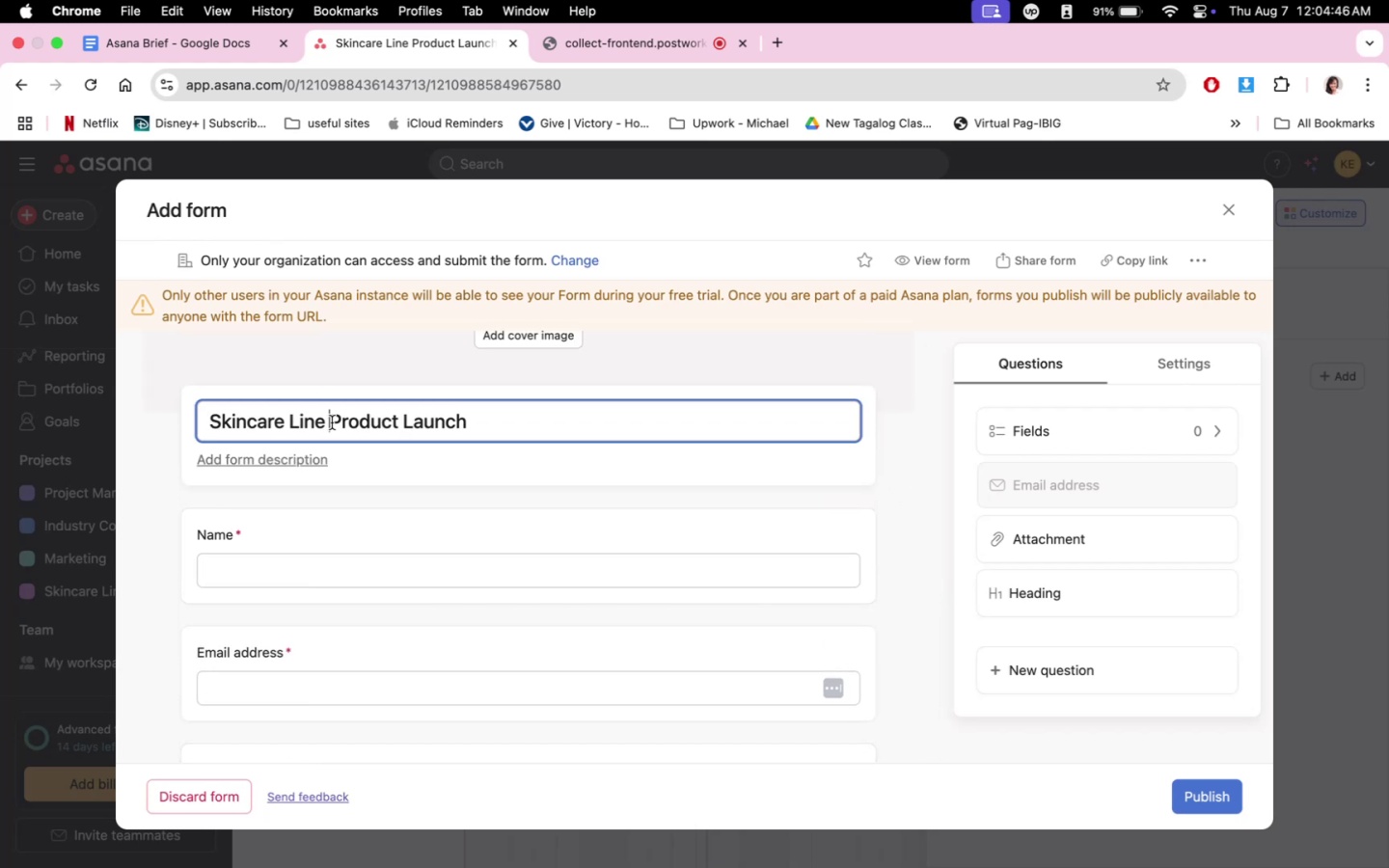 
triple_click([332, 422])
 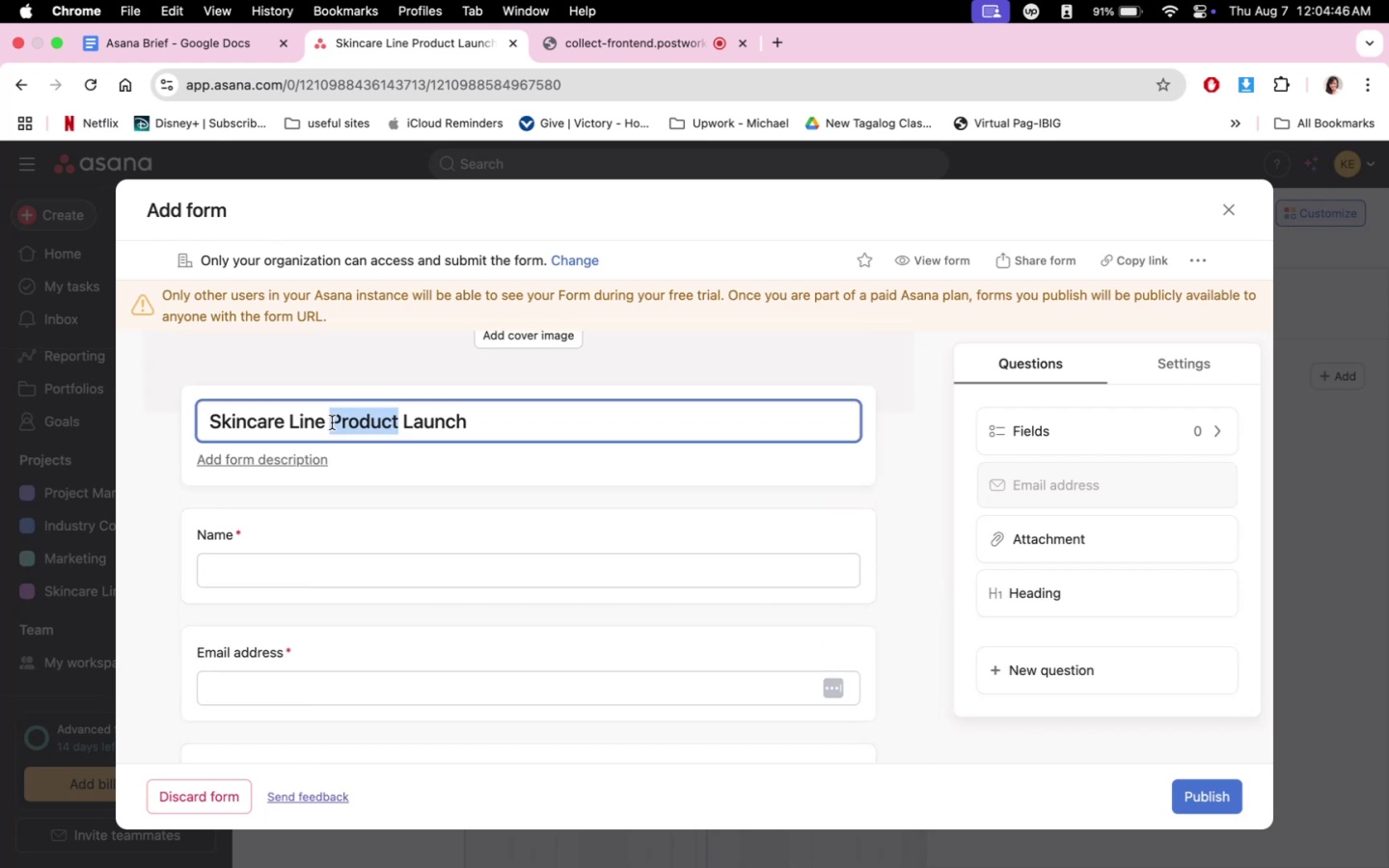 
triple_click([332, 422])
 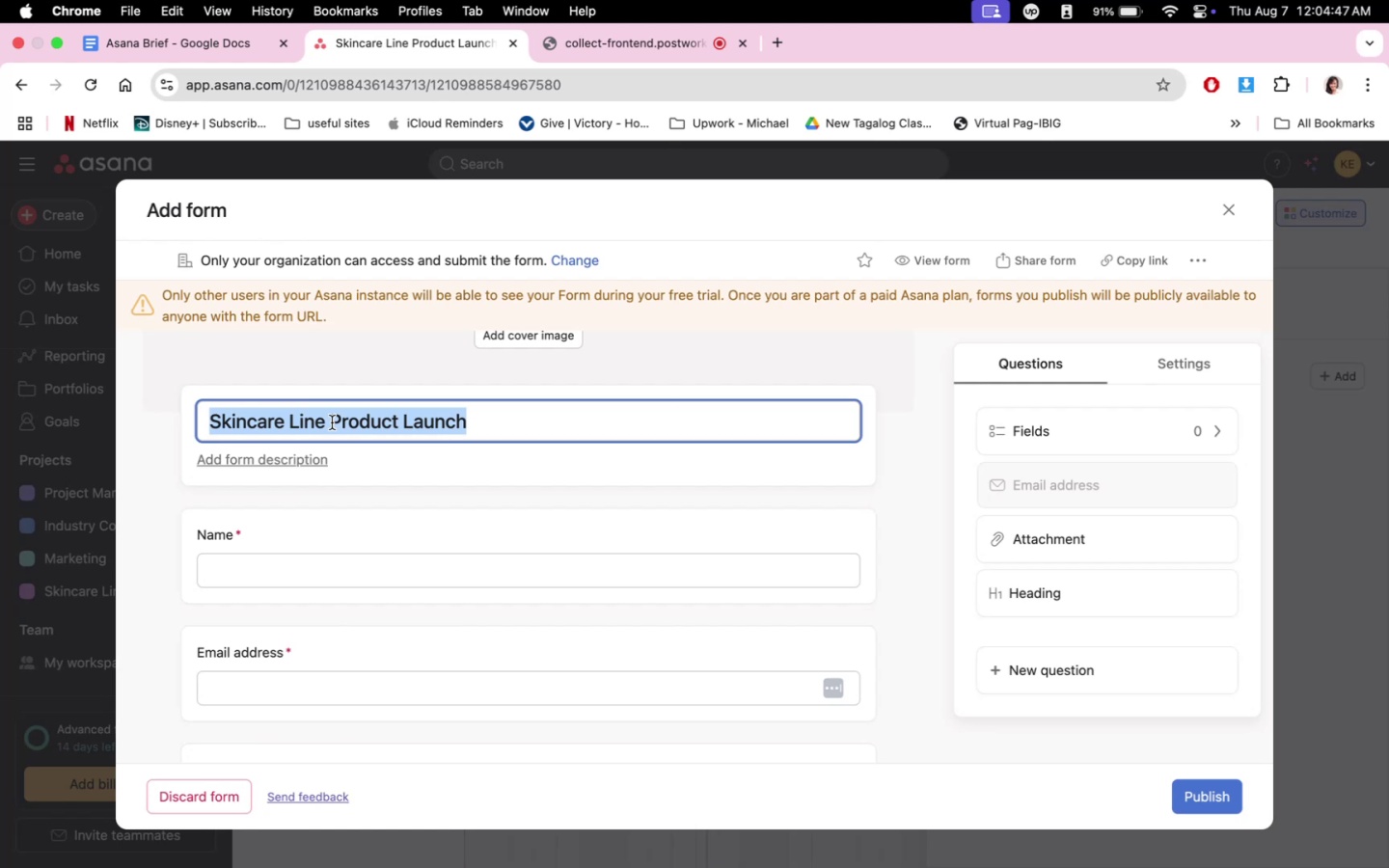 
type(Skincare )
 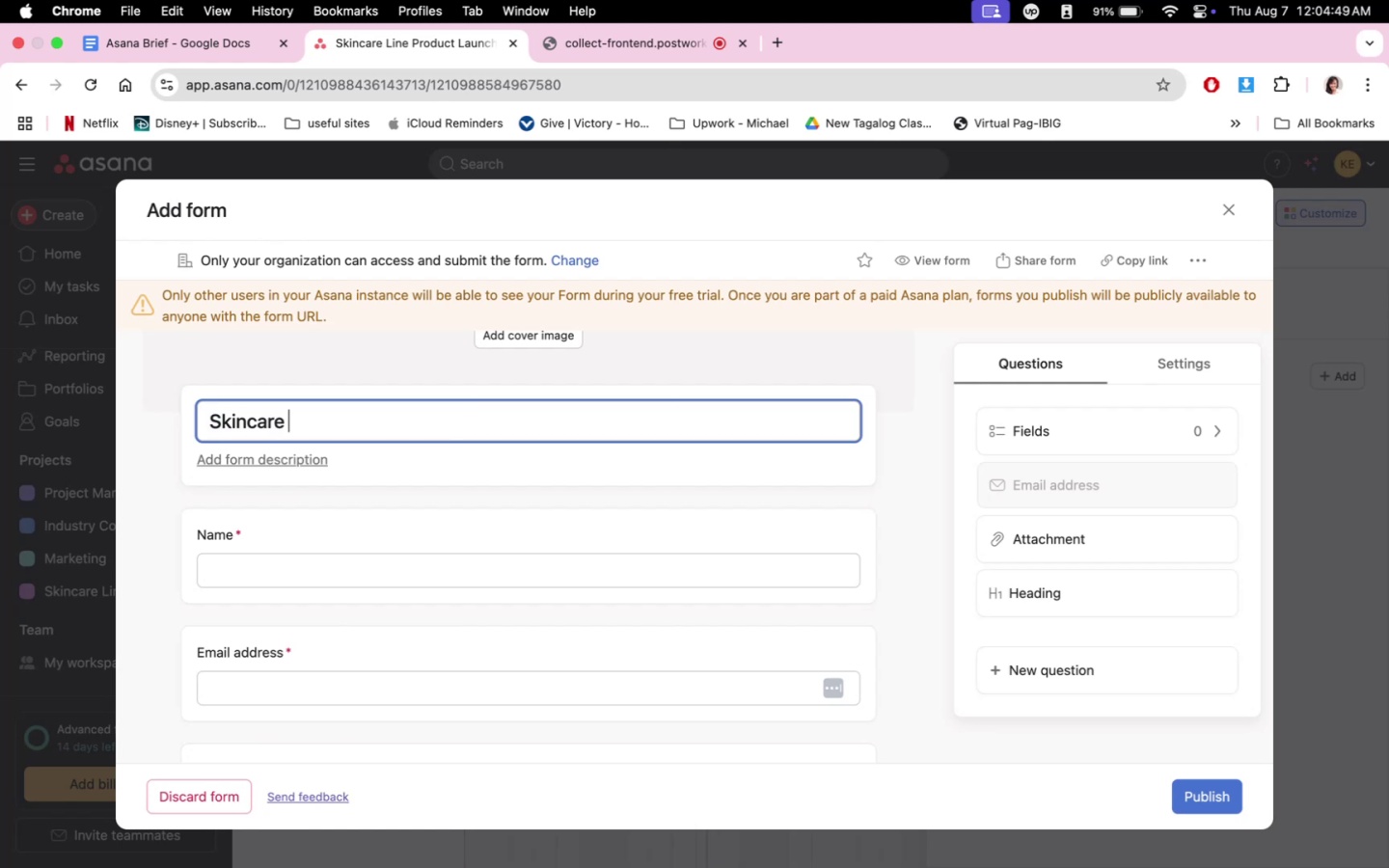 
hold_key(key=ShiftLeft, duration=0.95)
 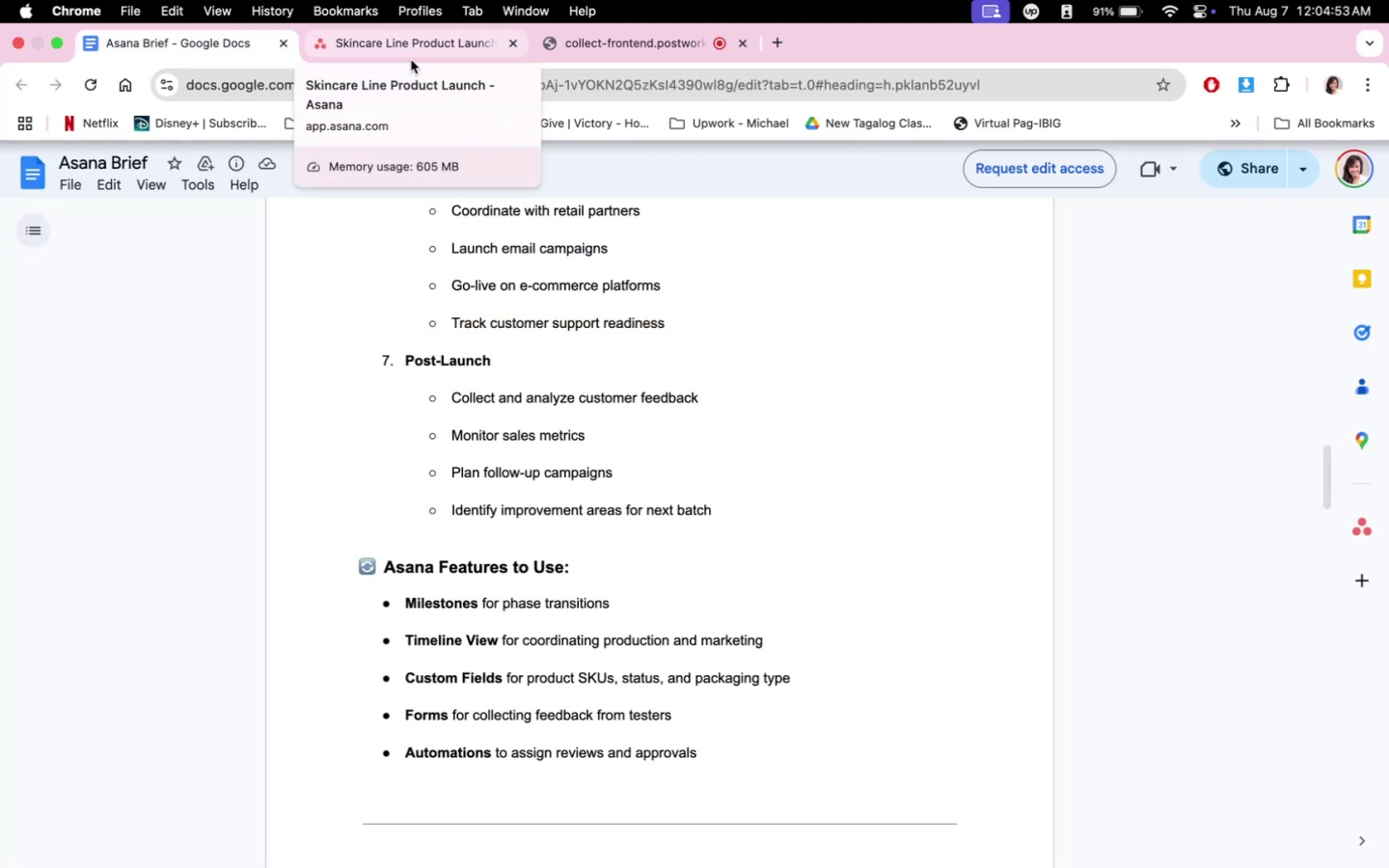 
left_click([410, 59])
 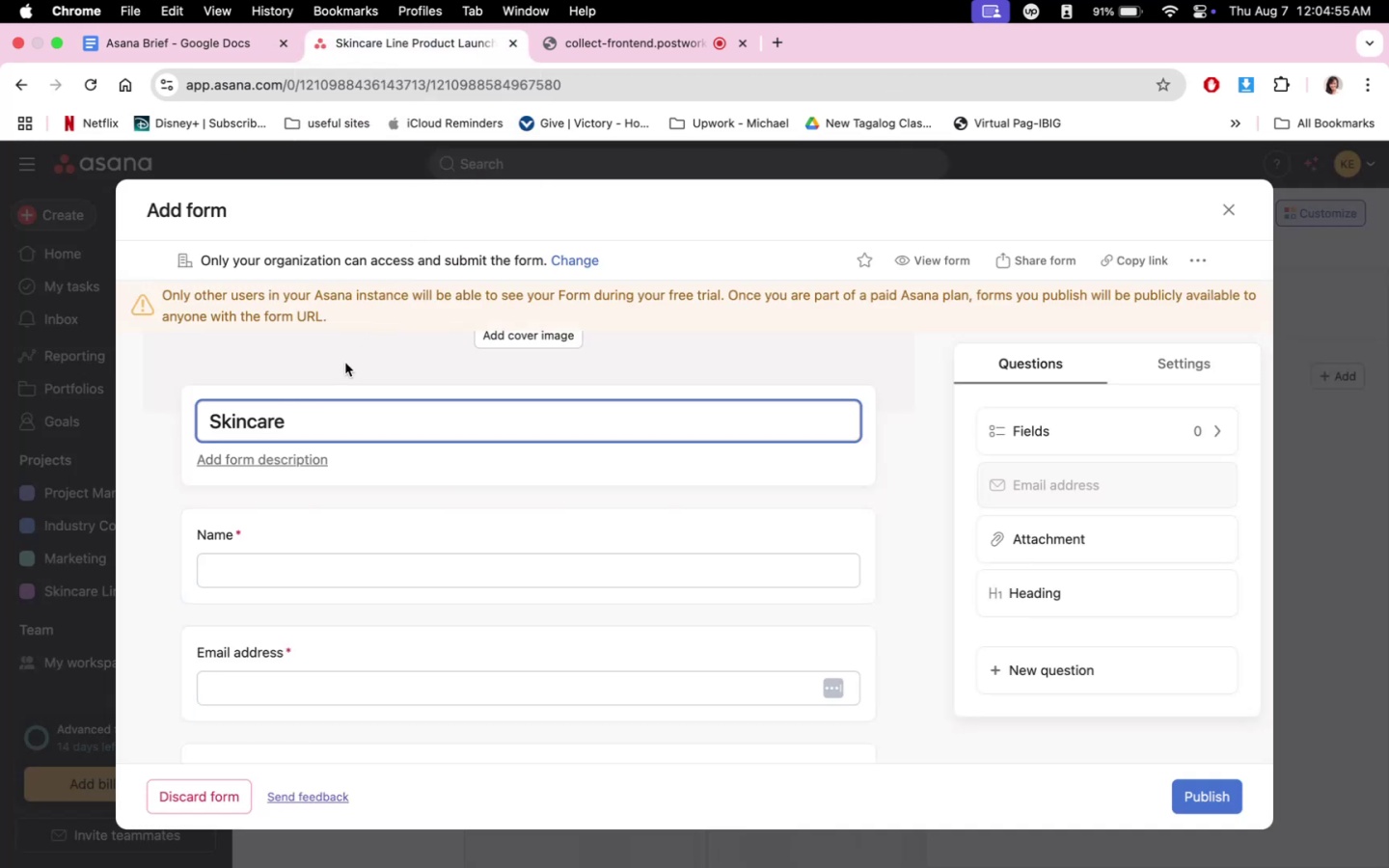 
hold_key(key=ShiftLeft, duration=2.25)
 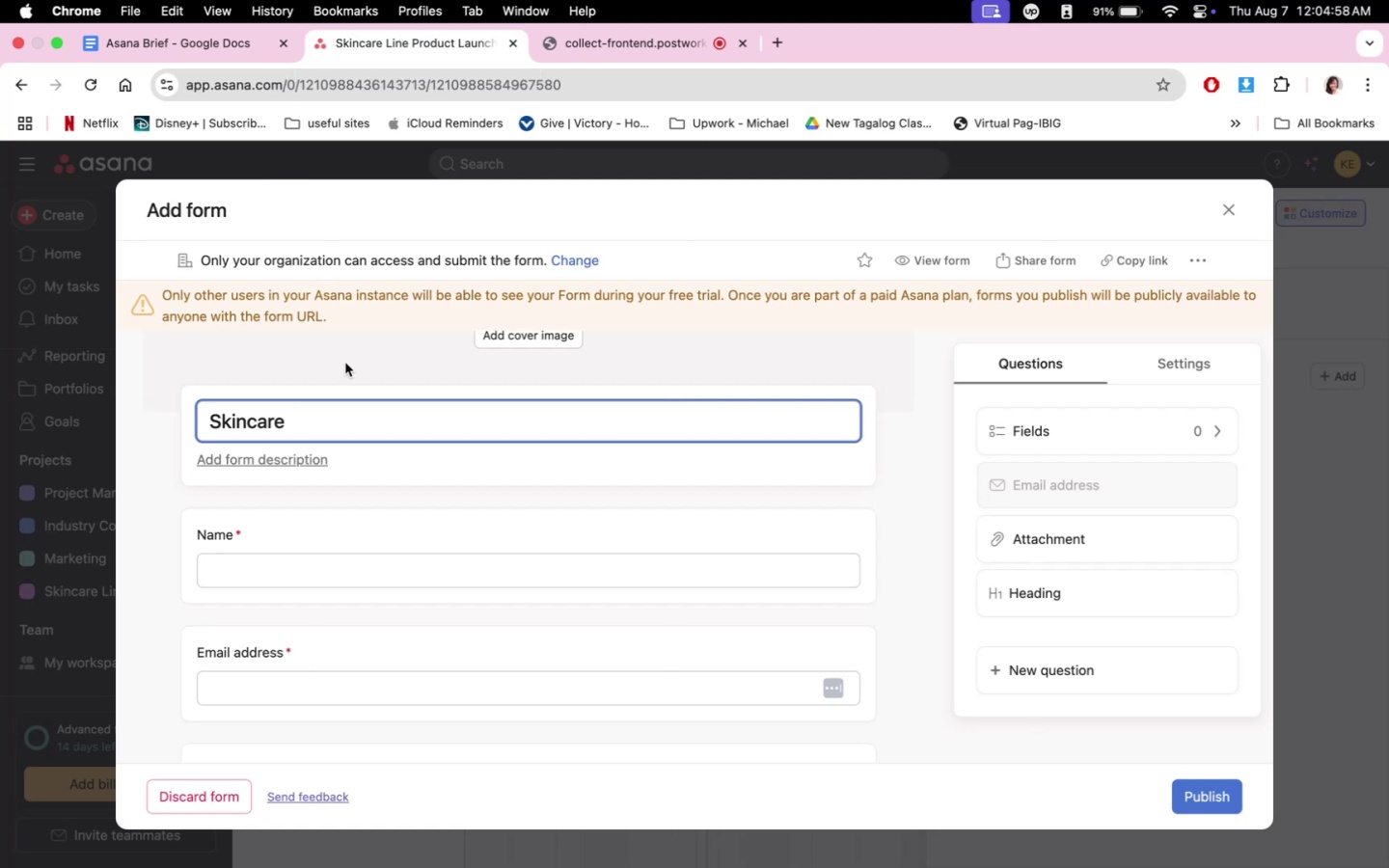 
hold_key(key=CommandLeft, duration=4.97)
 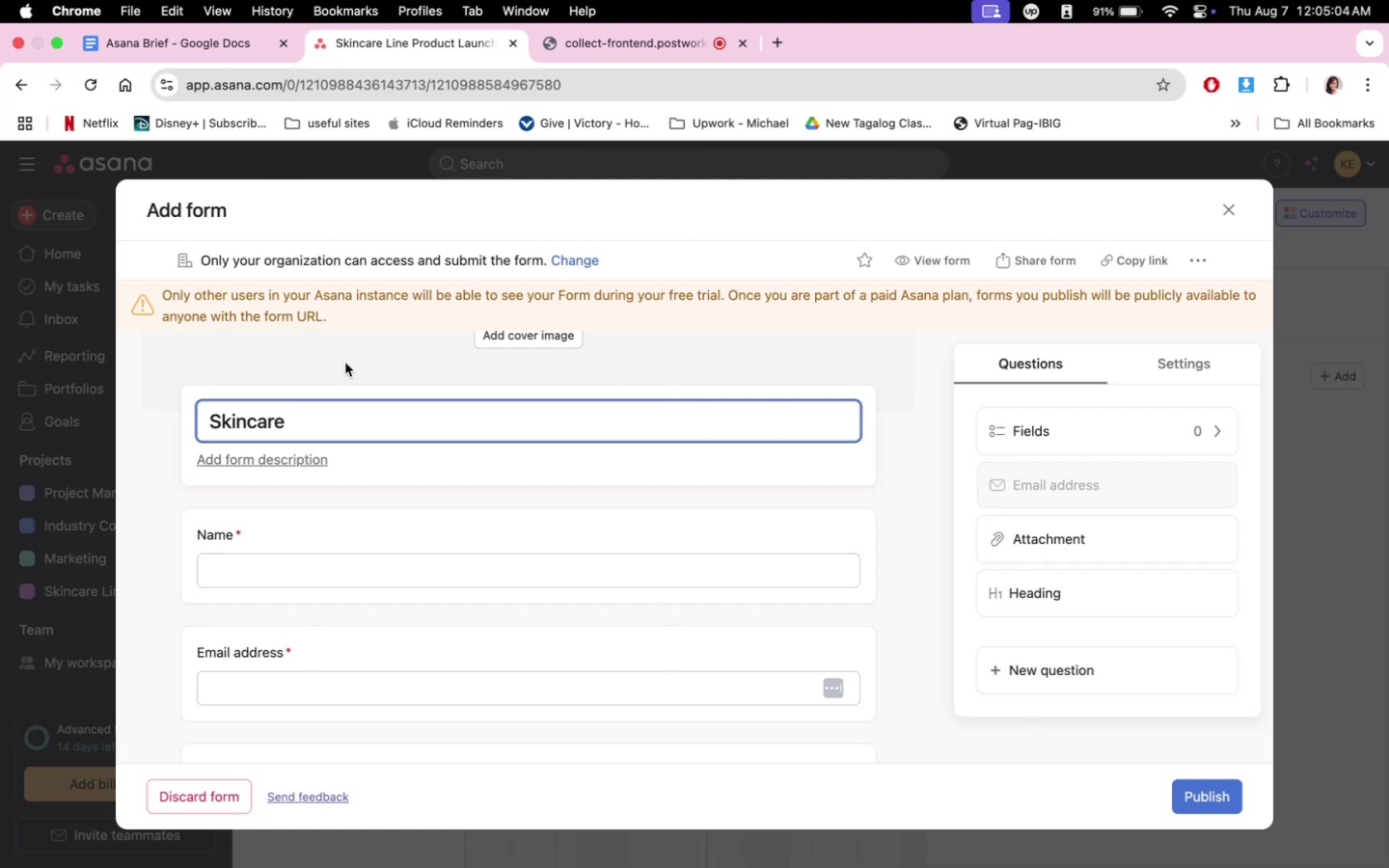 
type(Product Try & Review)
 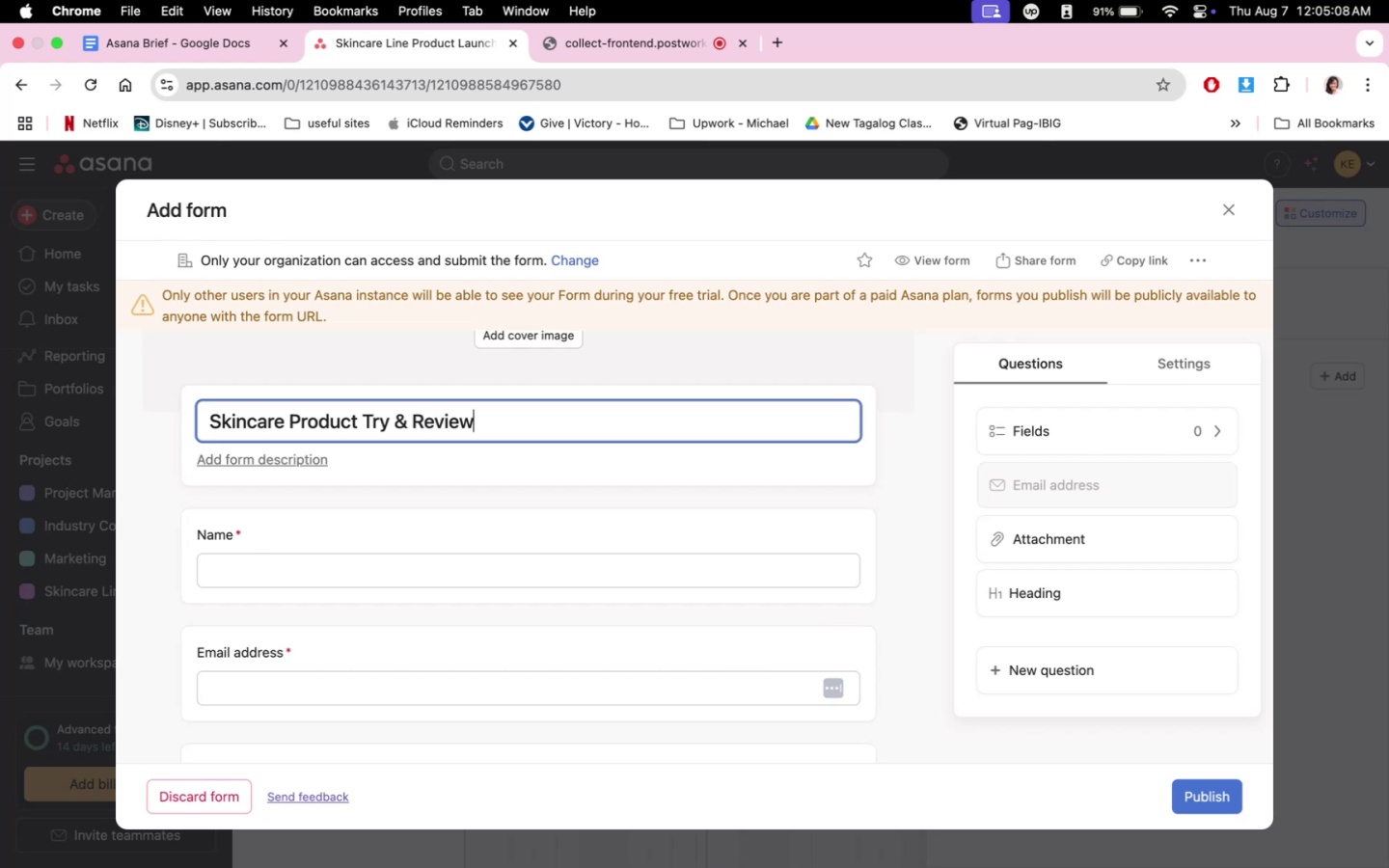 
left_click([1217, 791])
 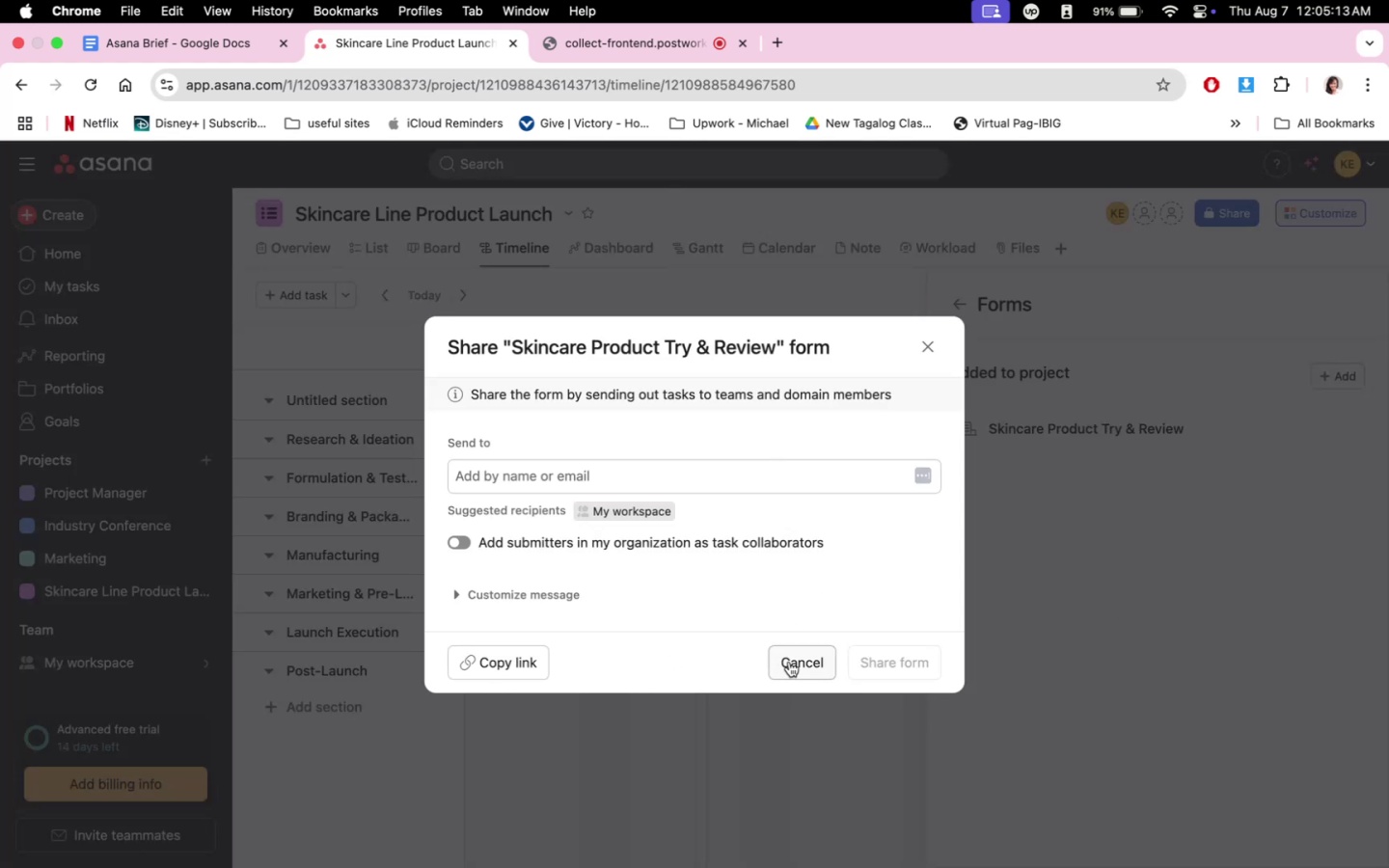 
left_click([789, 661])
 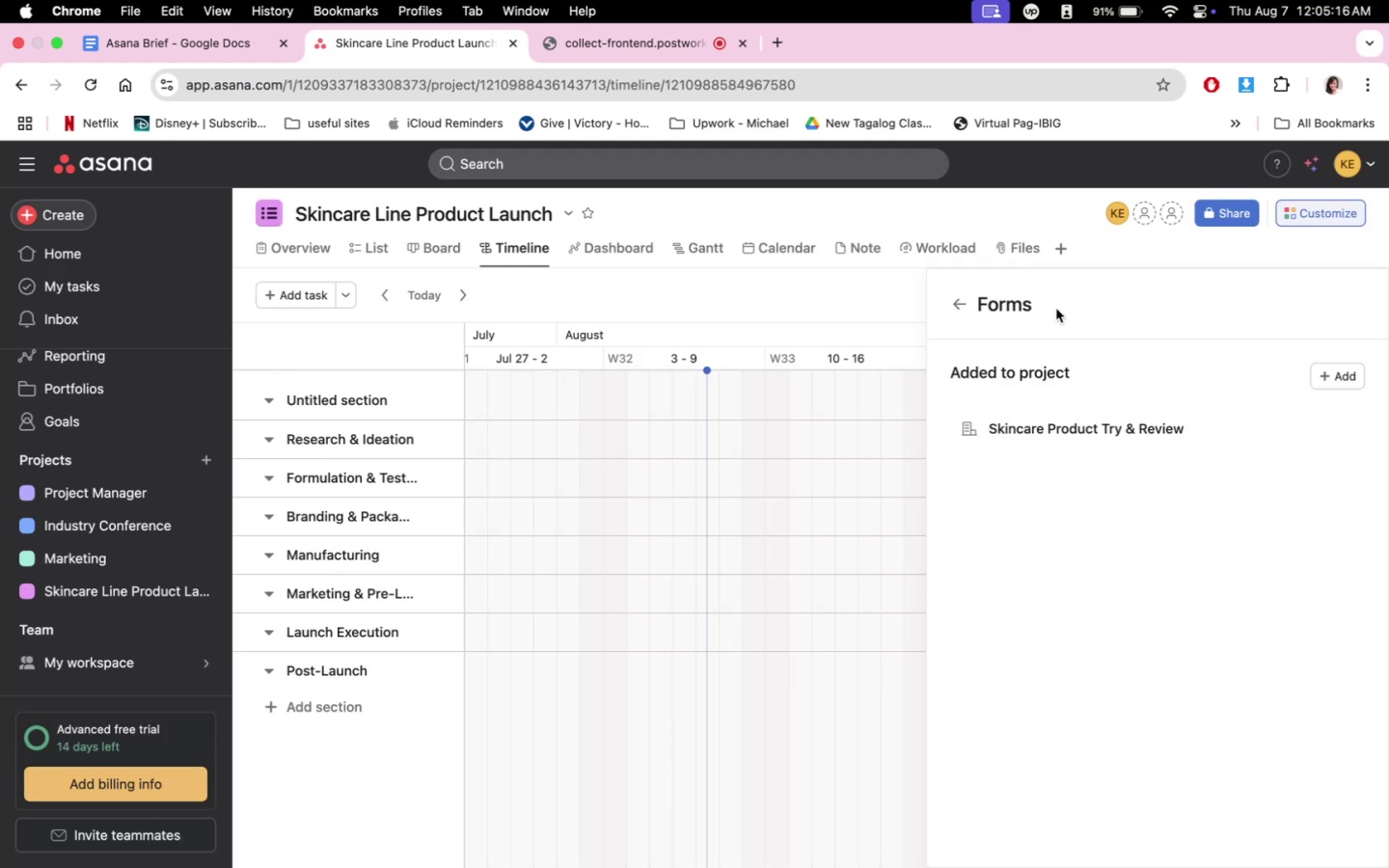 
left_click([947, 306])
 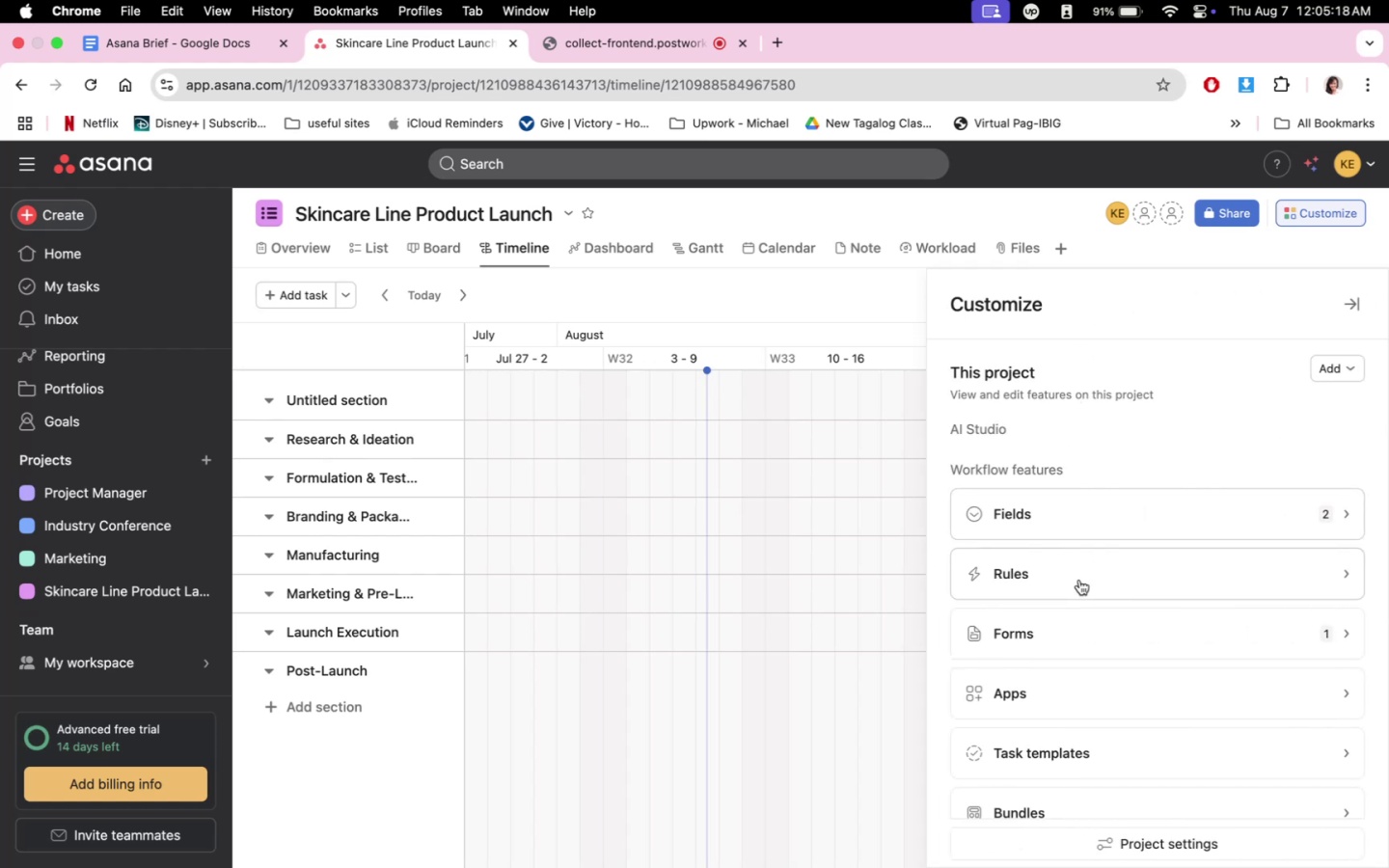 
left_click([1083, 646])
 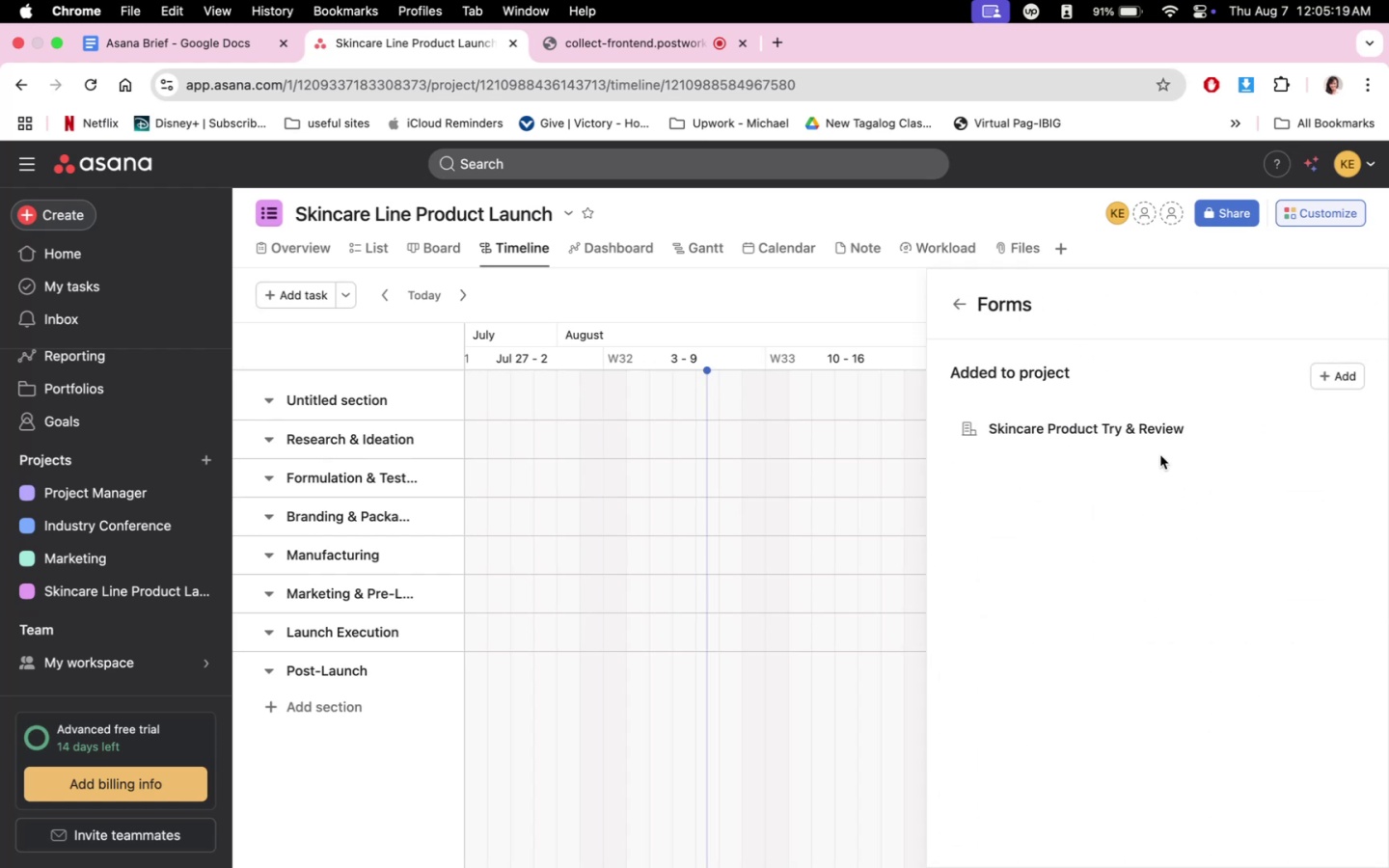 
double_click([1133, 428])
 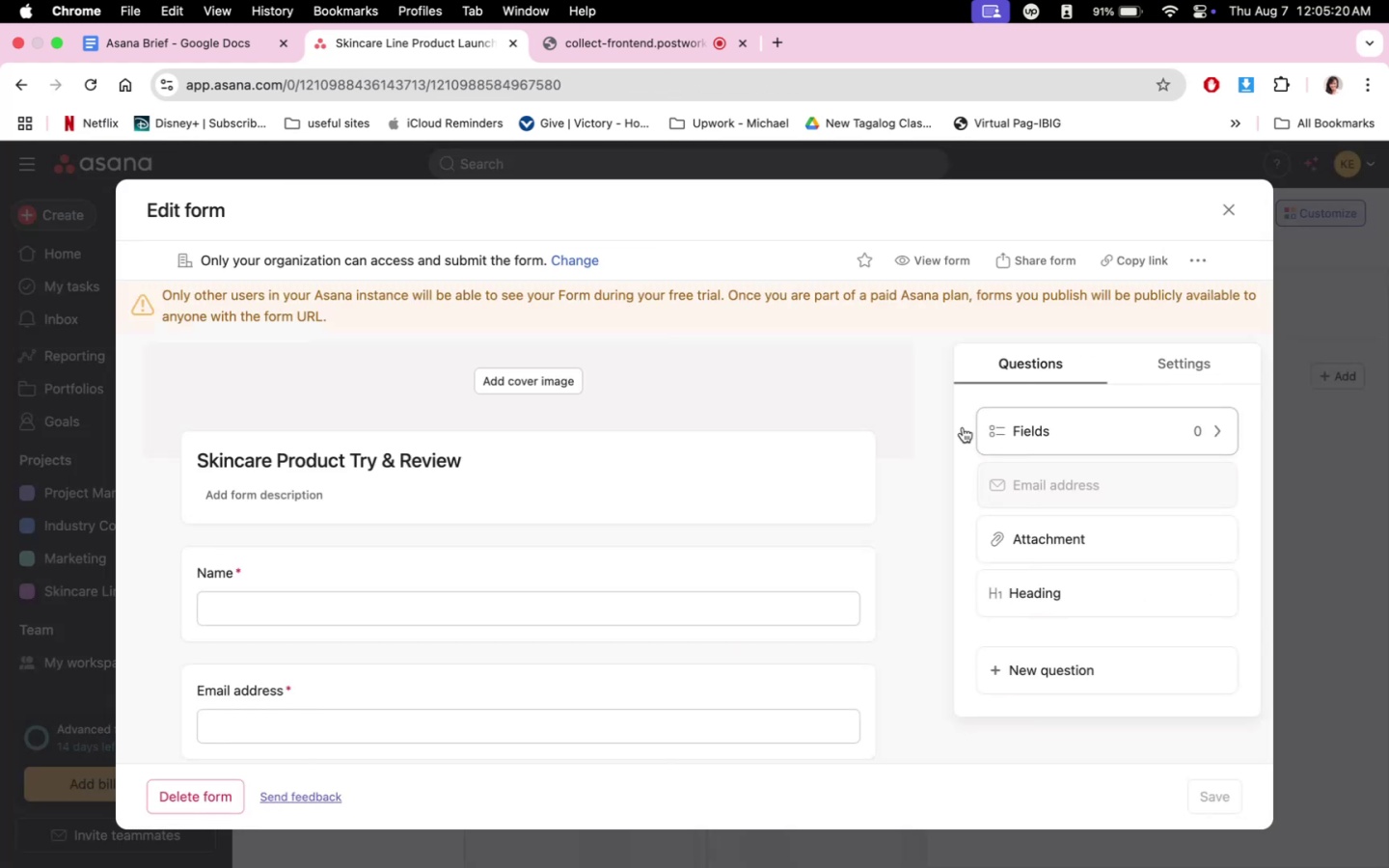 
scroll: coordinate [811, 607], scroll_direction: none, amount: 0.0
 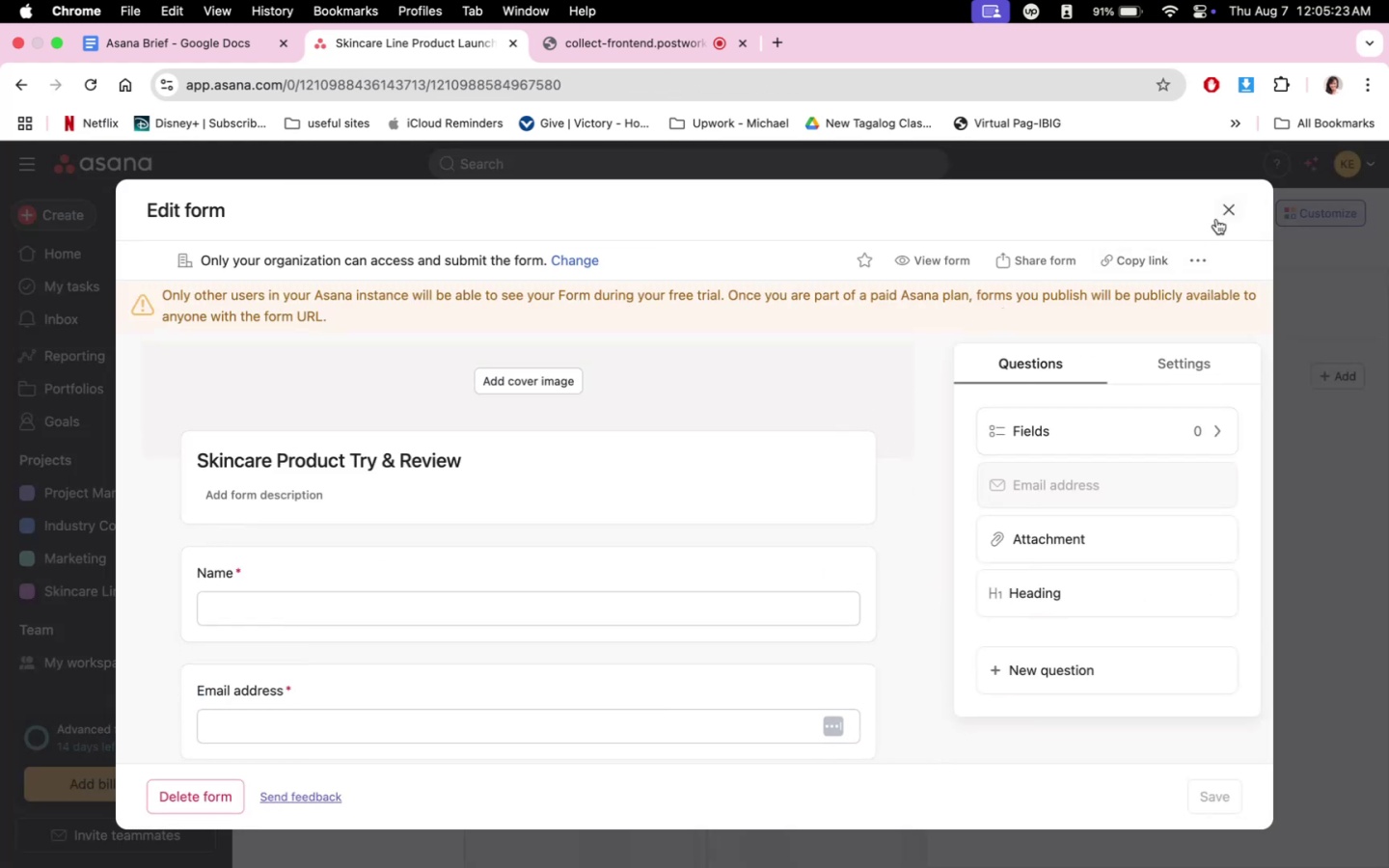 
scroll: coordinate [742, 566], scroll_direction: down, amount: 27.0
 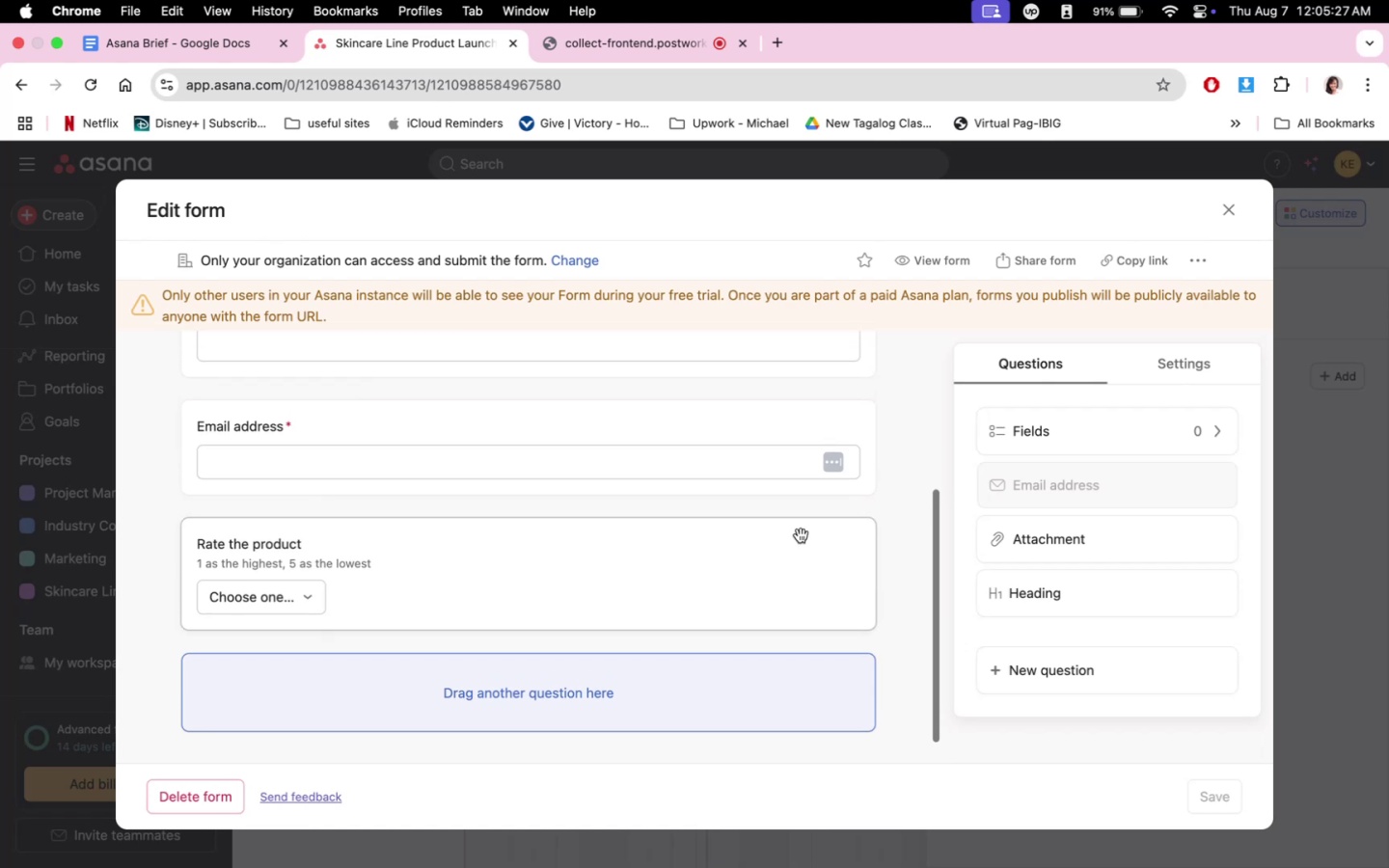 
scroll: coordinate [645, 507], scroll_direction: up, amount: 23.0
 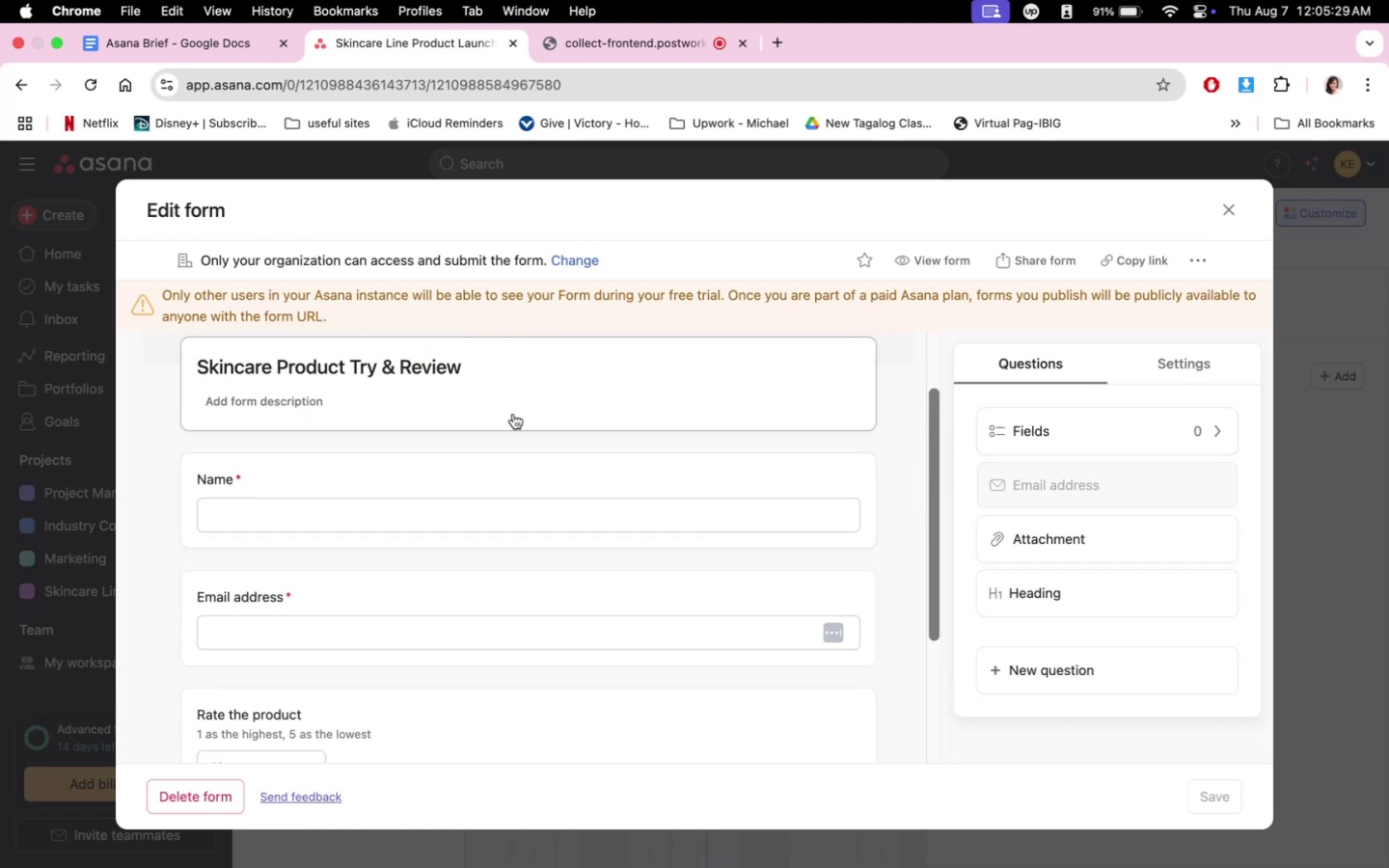 
scroll: coordinate [529, 602], scroll_direction: down, amount: 11.0
 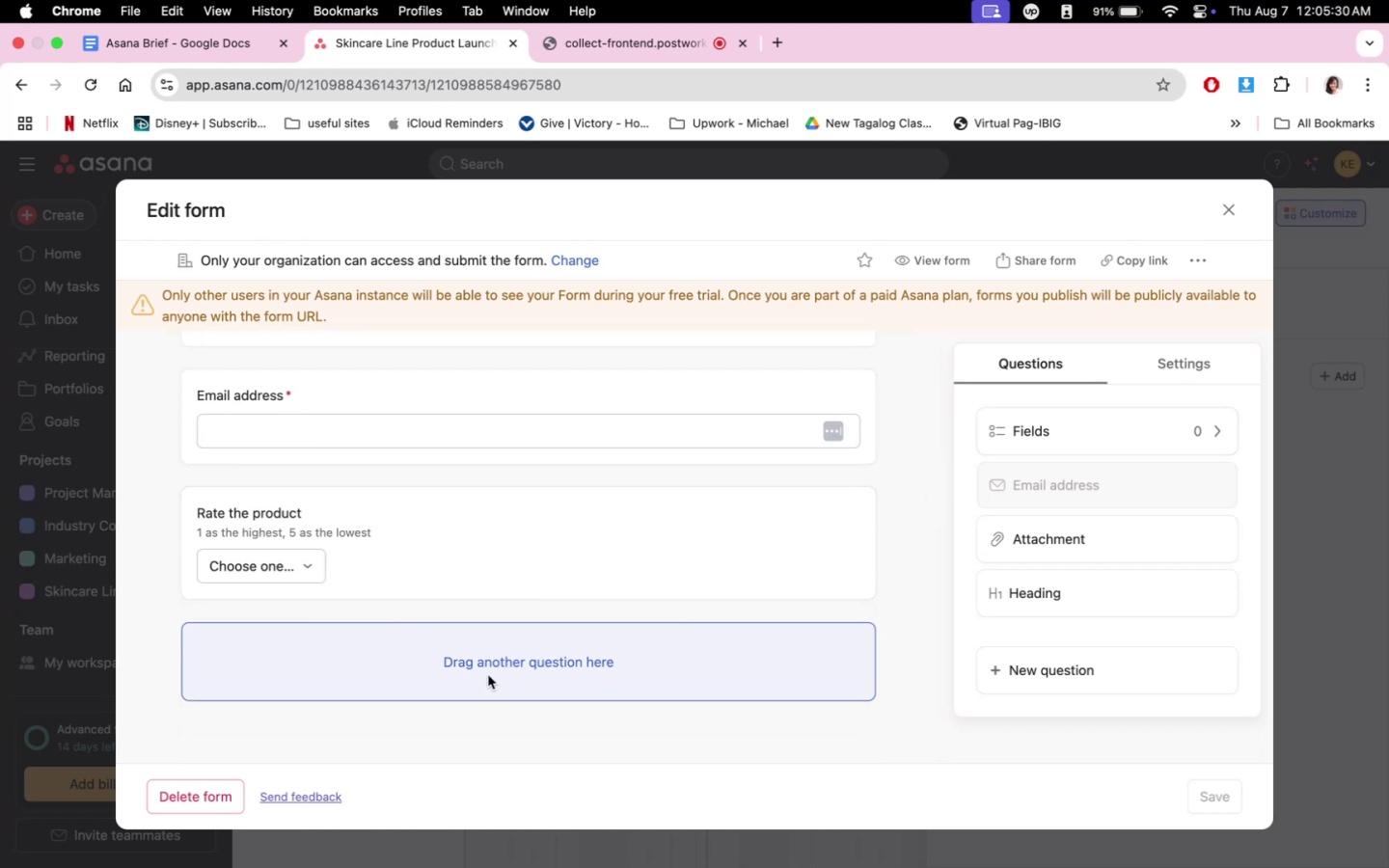 
scroll: coordinate [538, 660], scroll_direction: up, amount: 4.0
 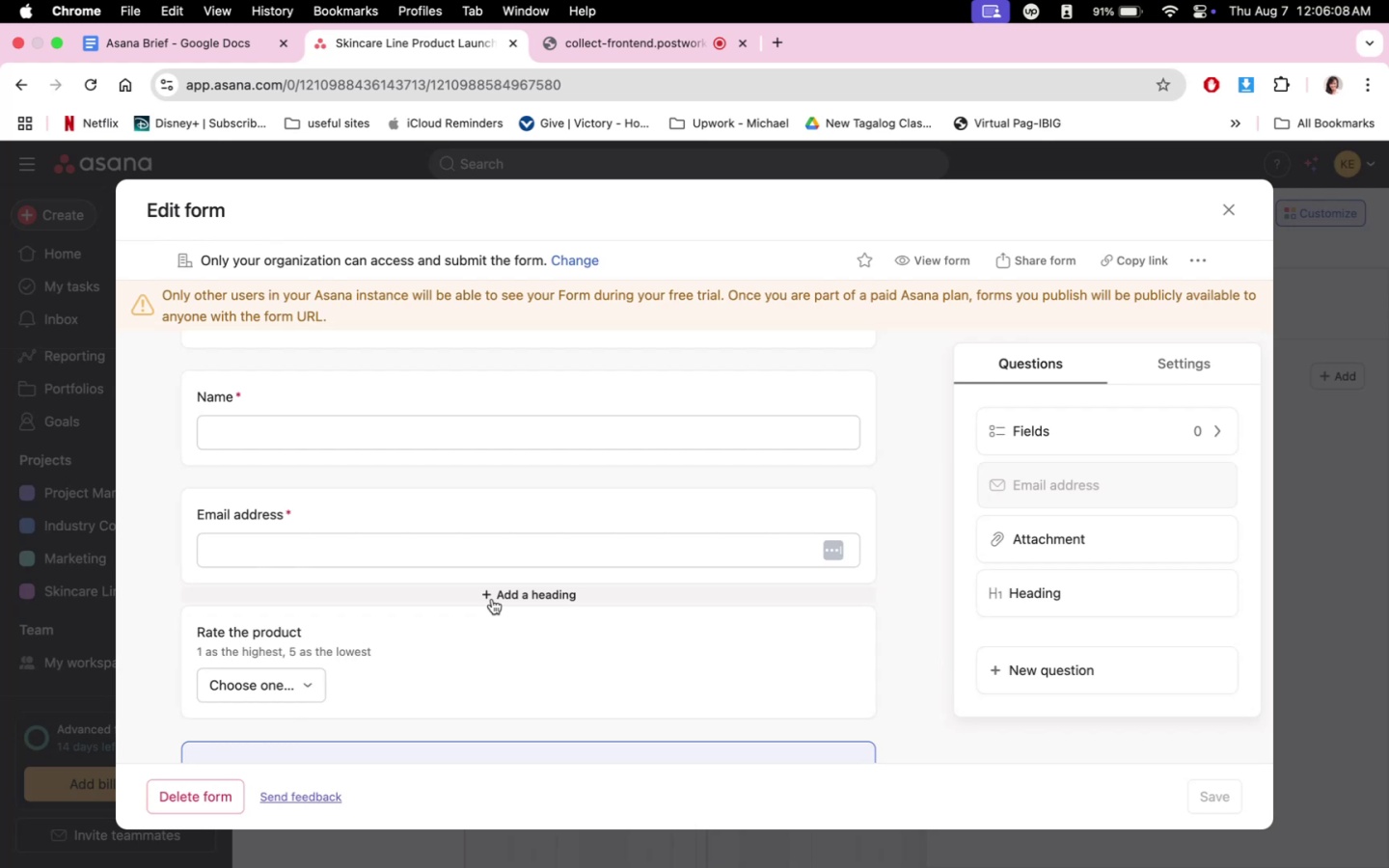 
wait(43.42)
 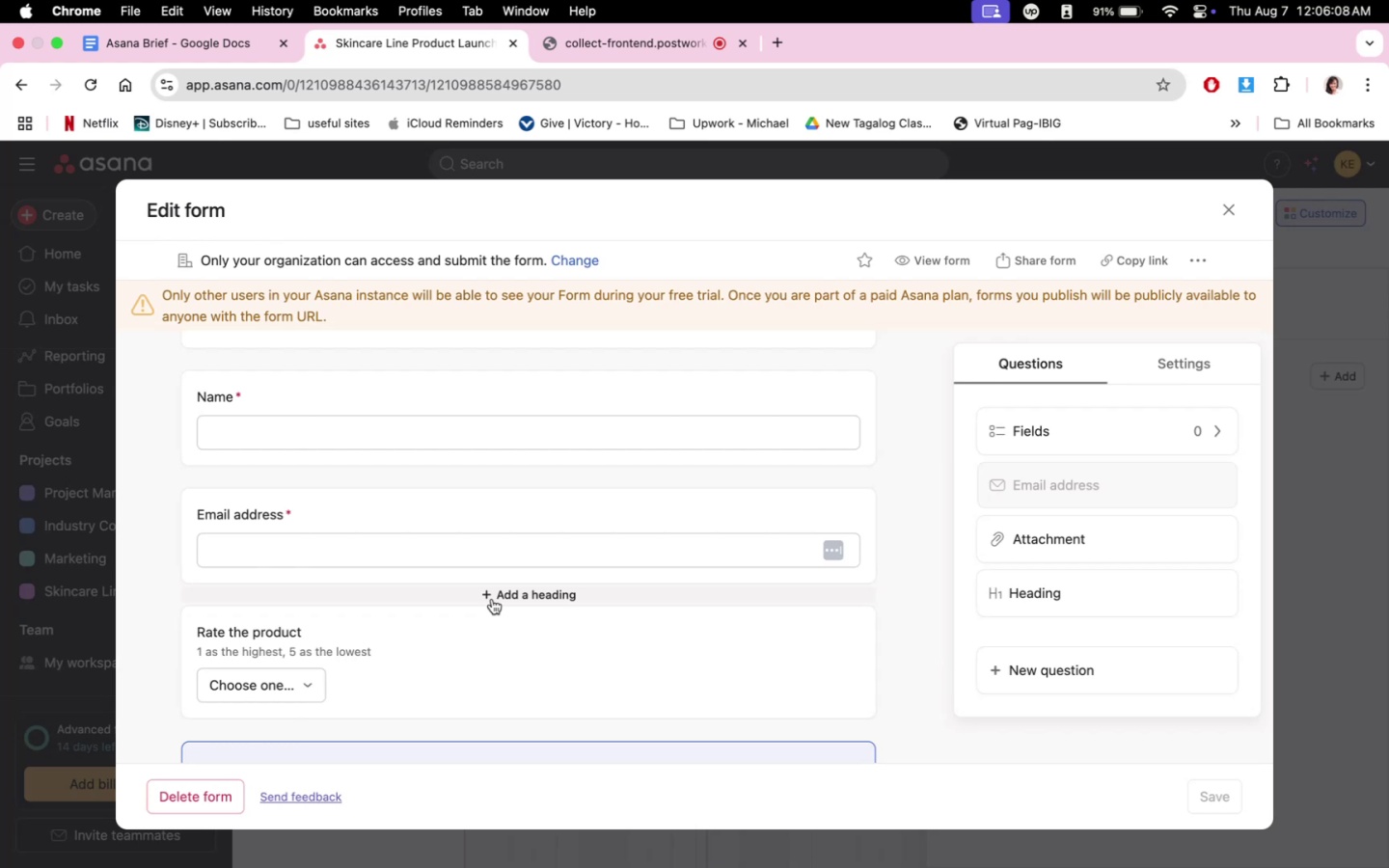 
scroll: coordinate [613, 472], scroll_direction: down, amount: 4.0
 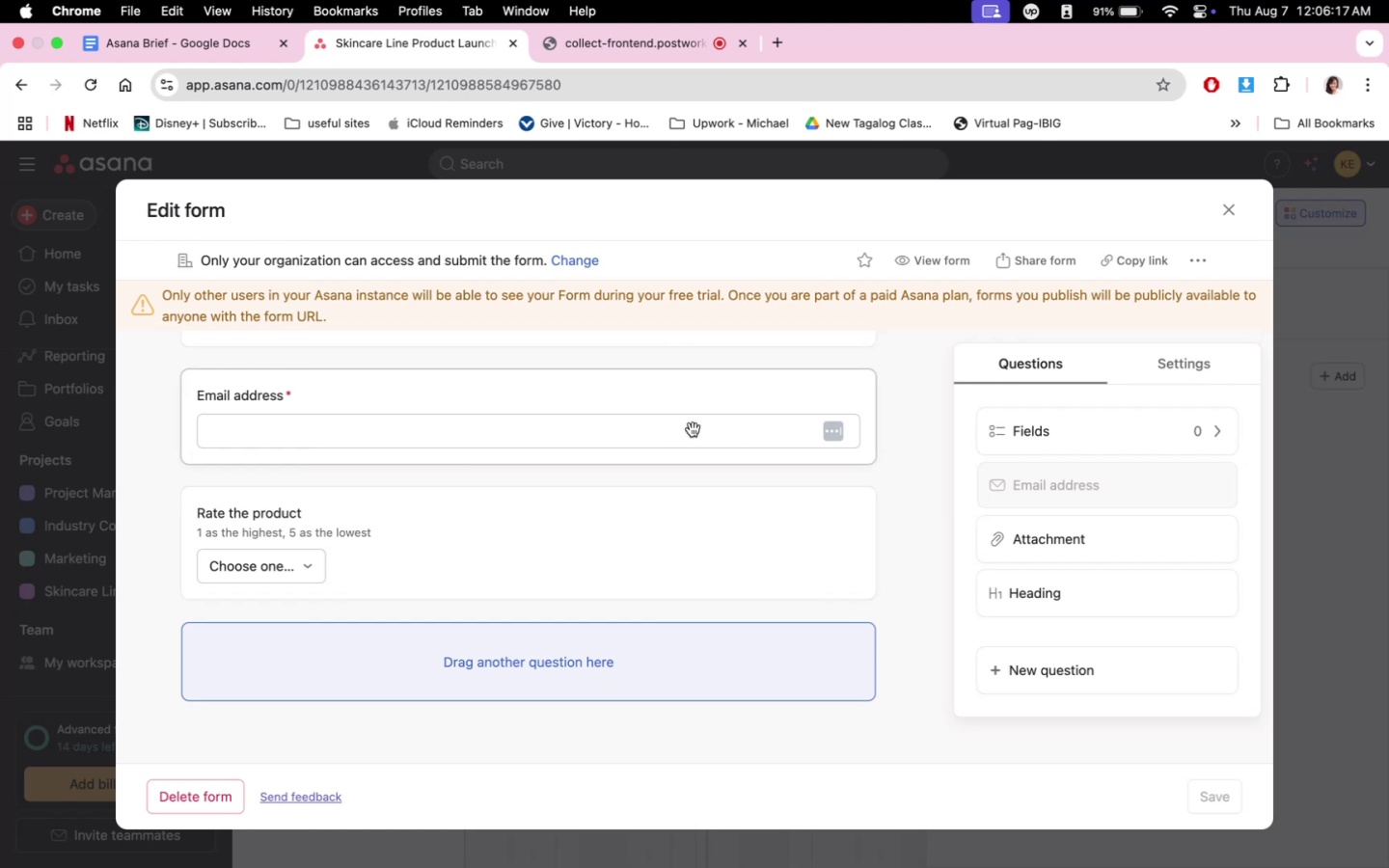 
left_click([613, 661])
 